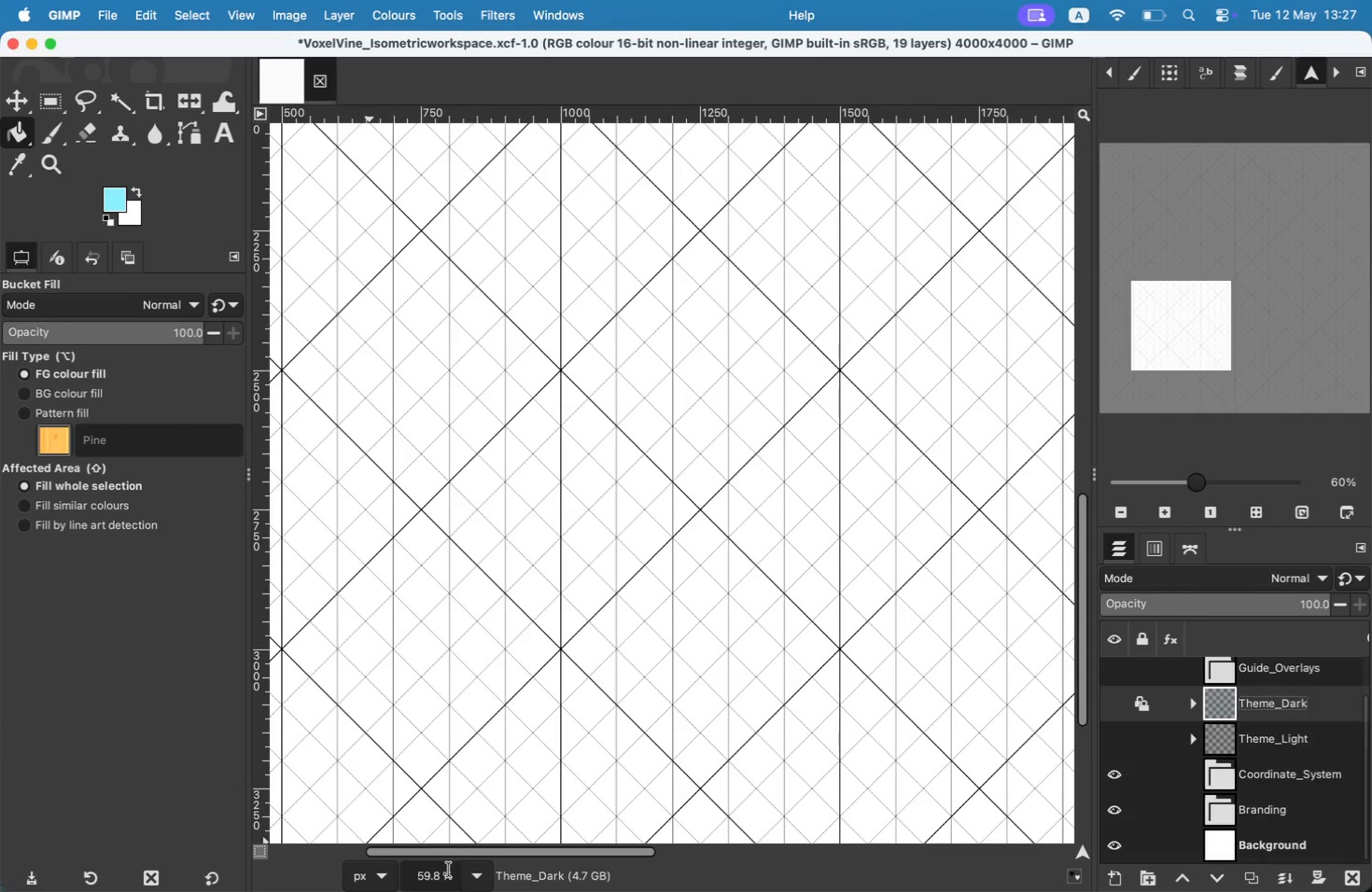 
type(12)
 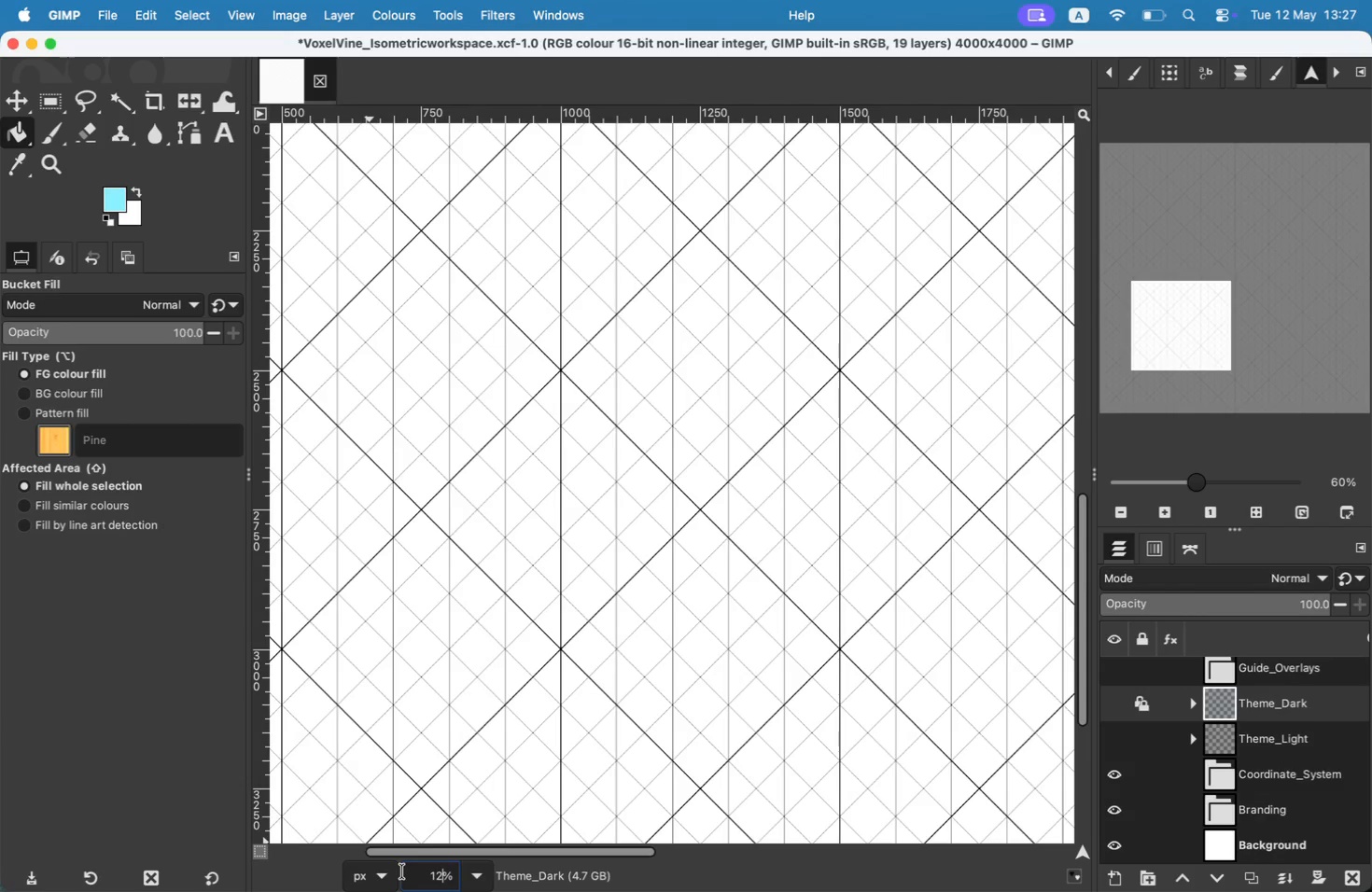 
key(Enter)
 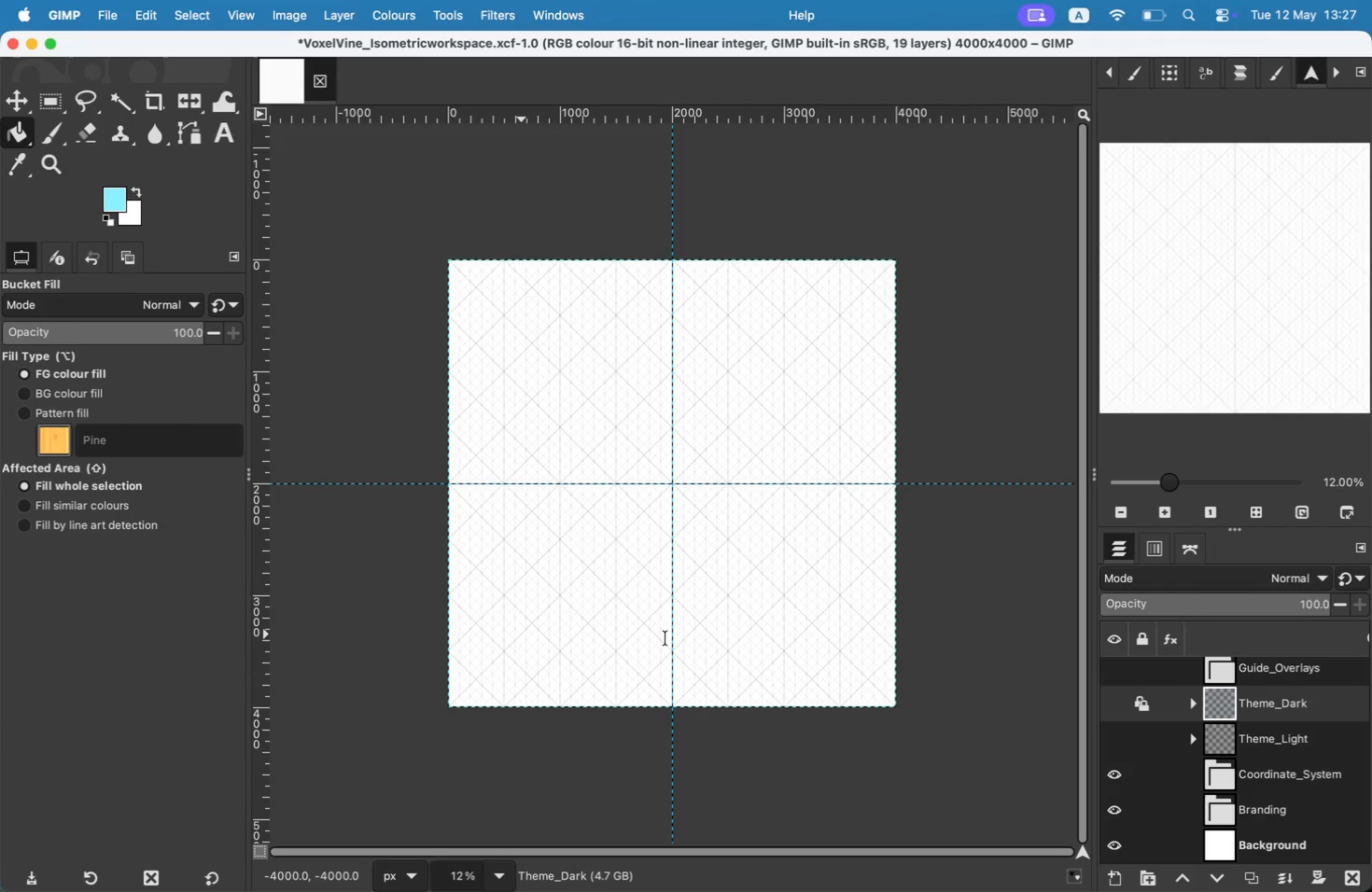 
wait(18.53)
 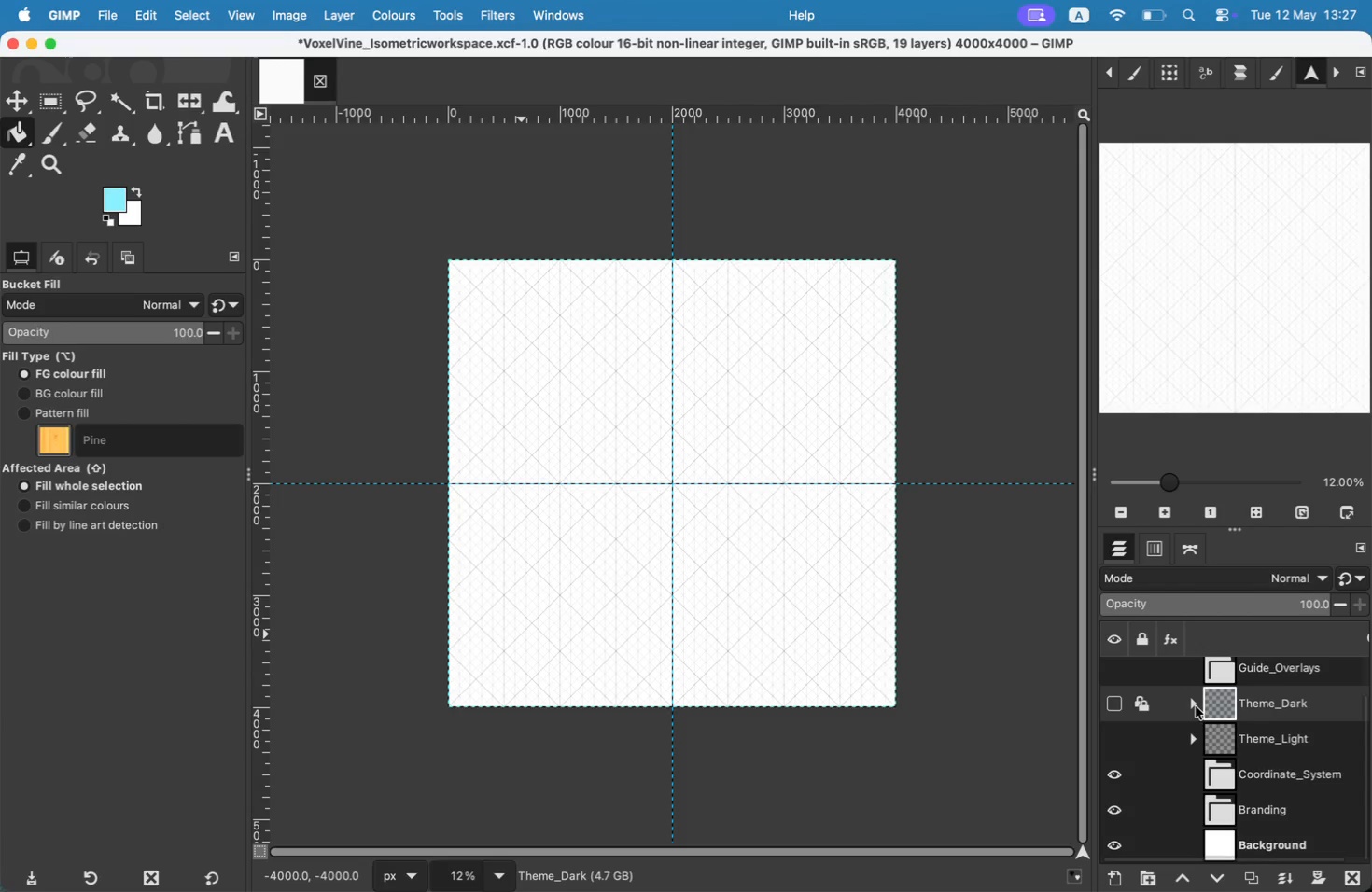 
double_click([1196, 705])
 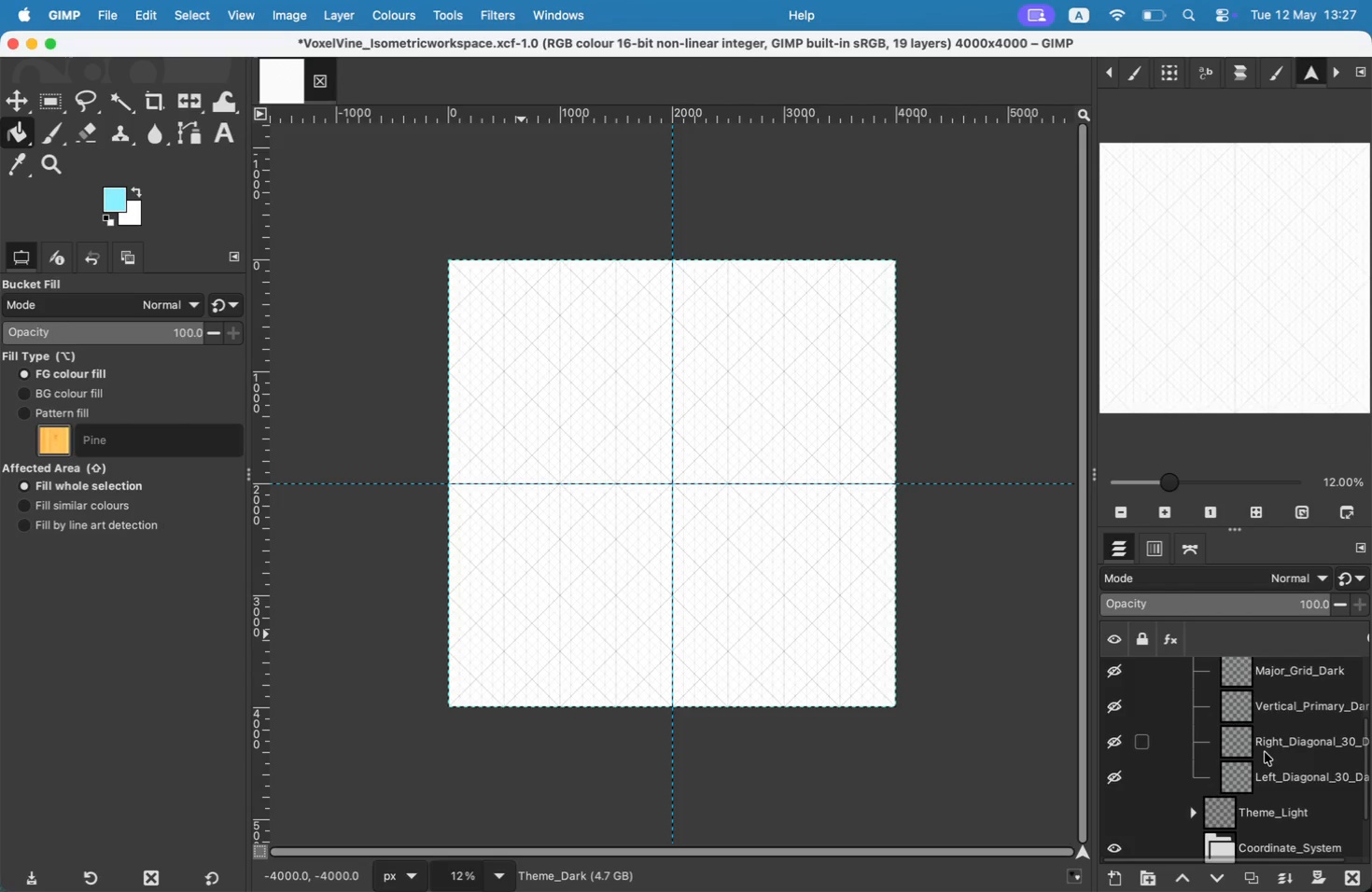 
scroll: coordinate [1265, 753], scroll_direction: down, amount: 2.0
 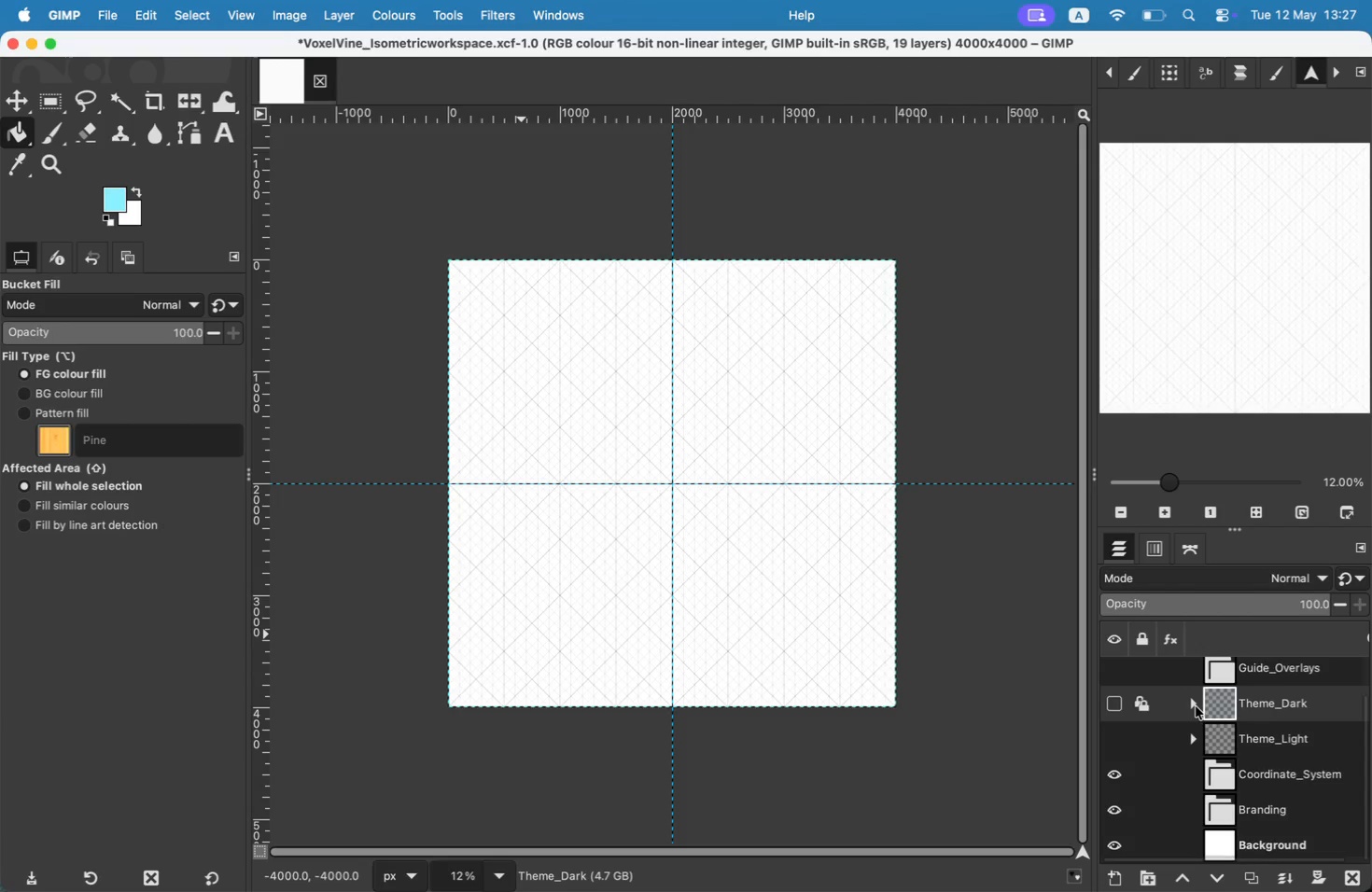 
scroll: coordinate [1252, 748], scroll_direction: up, amount: 2.0
 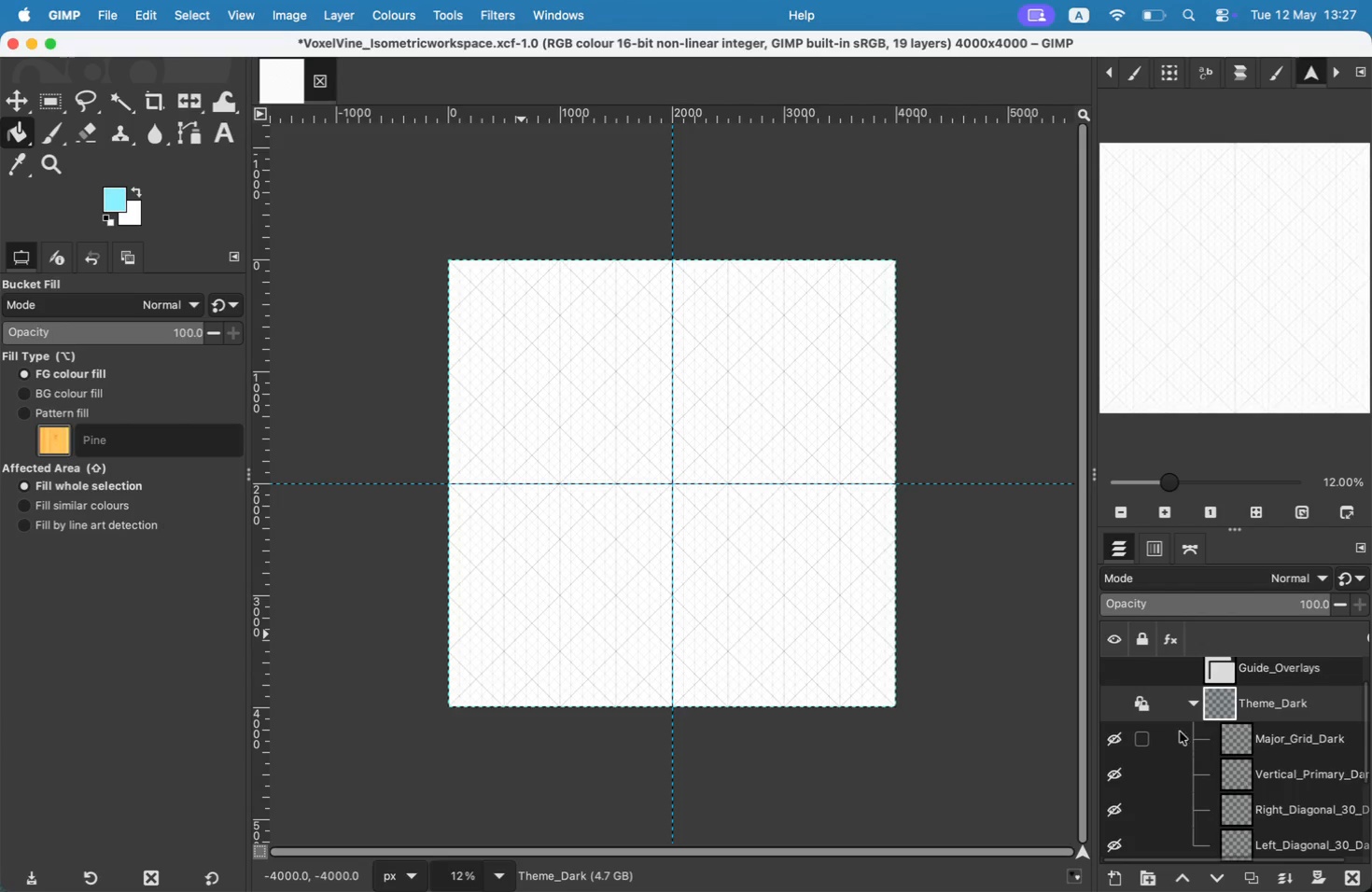 
left_click([1147, 704])
 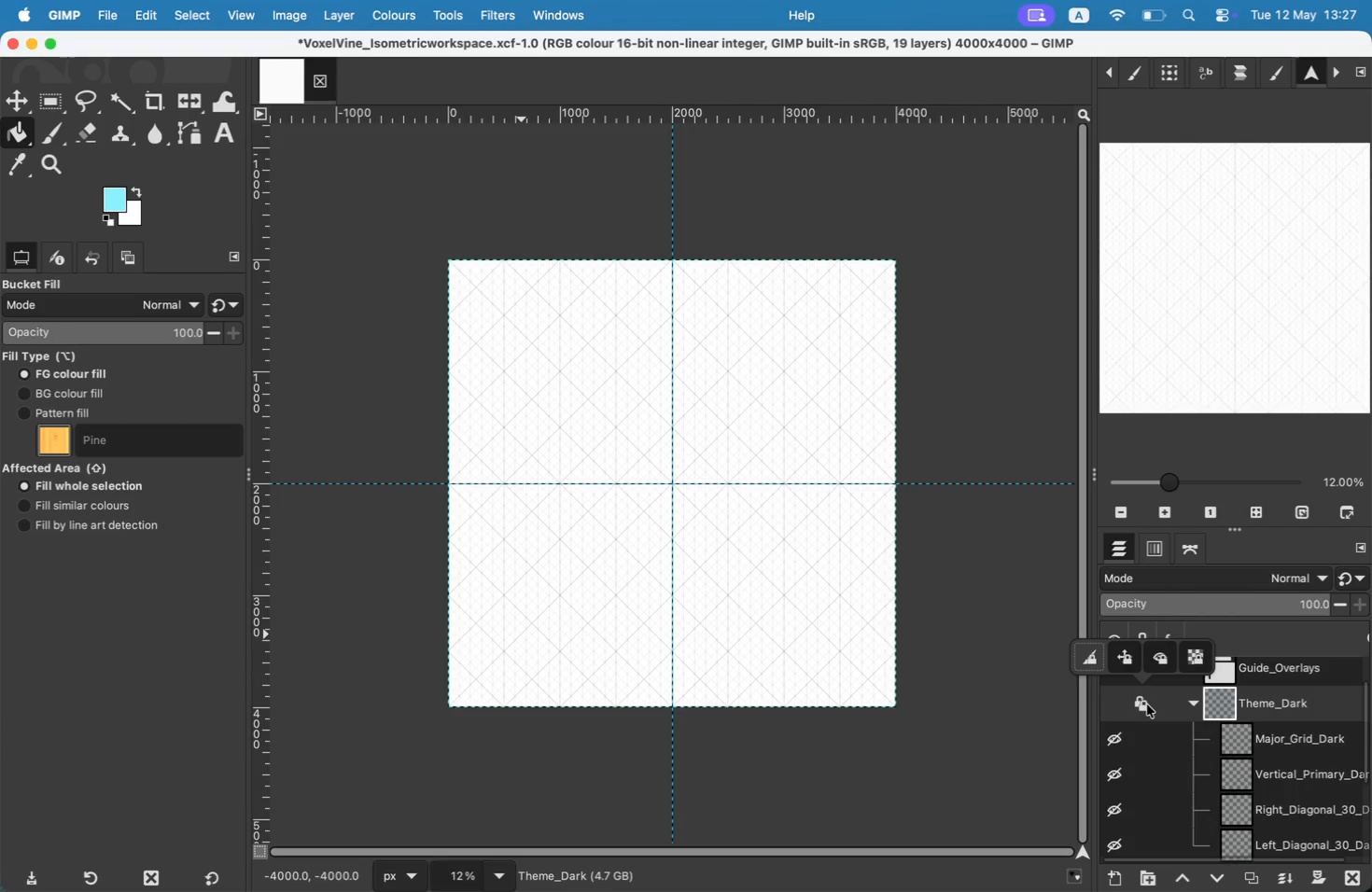 
left_click([1147, 704])
 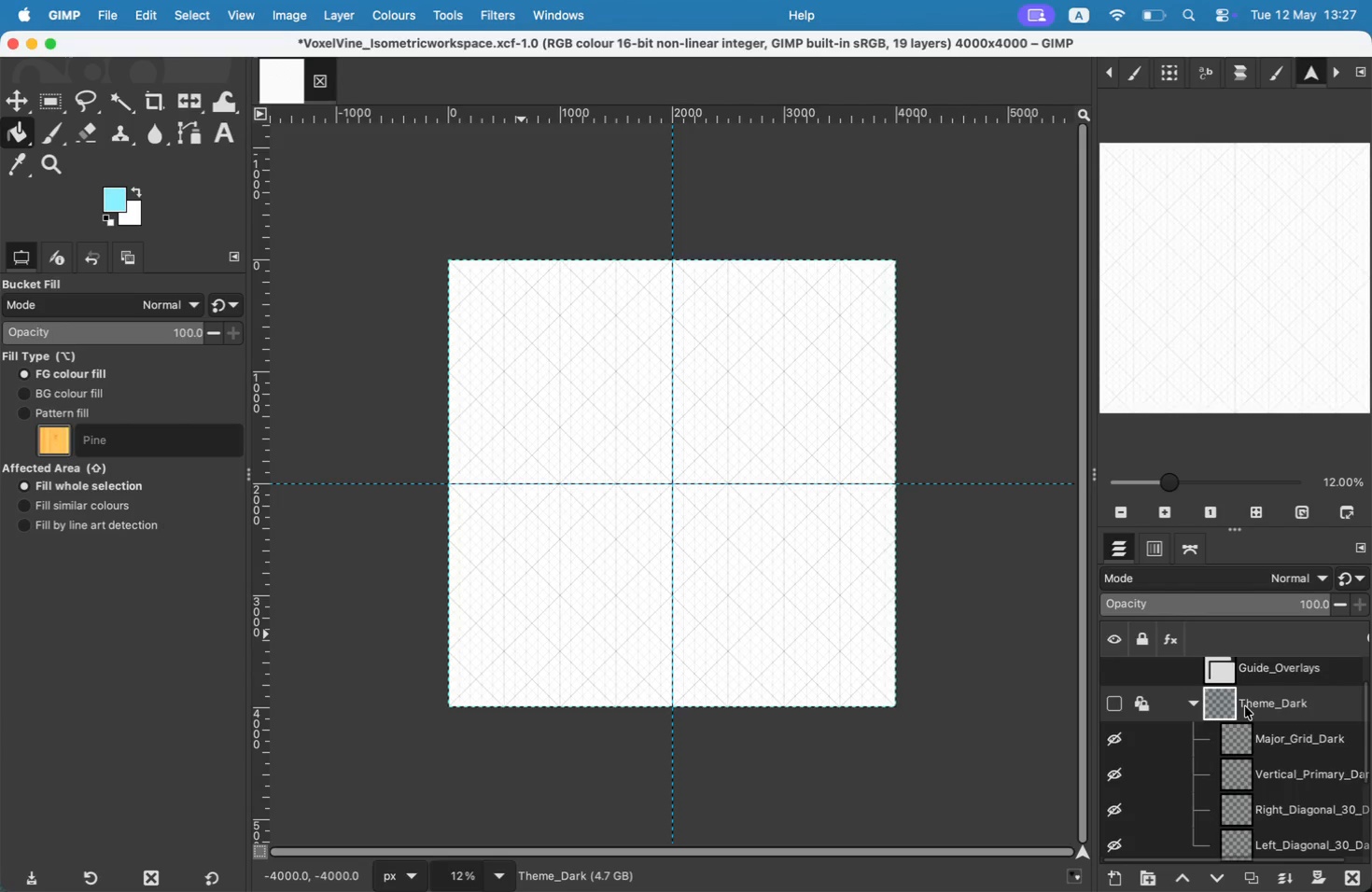 
left_click([1117, 888])
 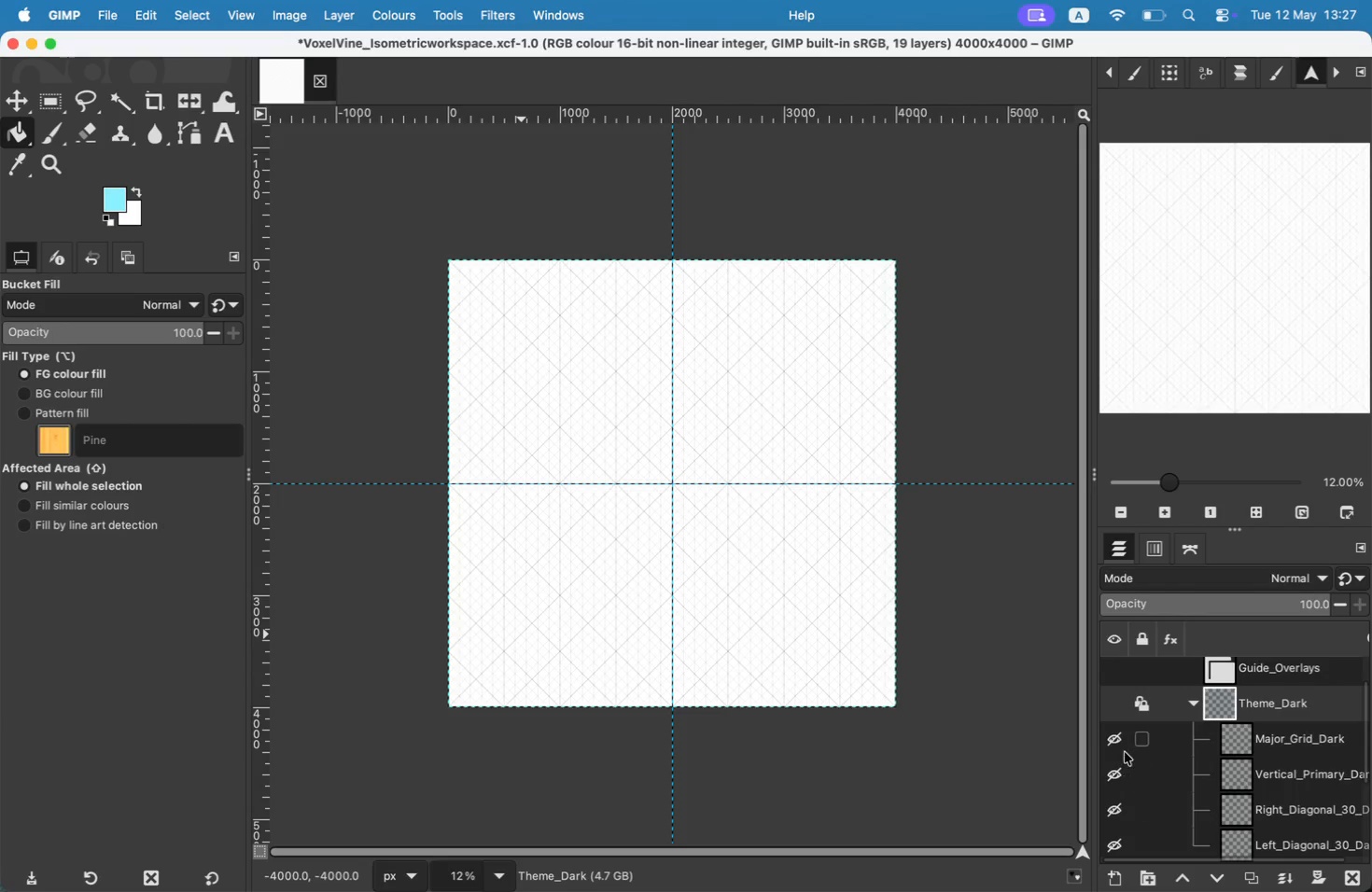 
left_click([1140, 714])
 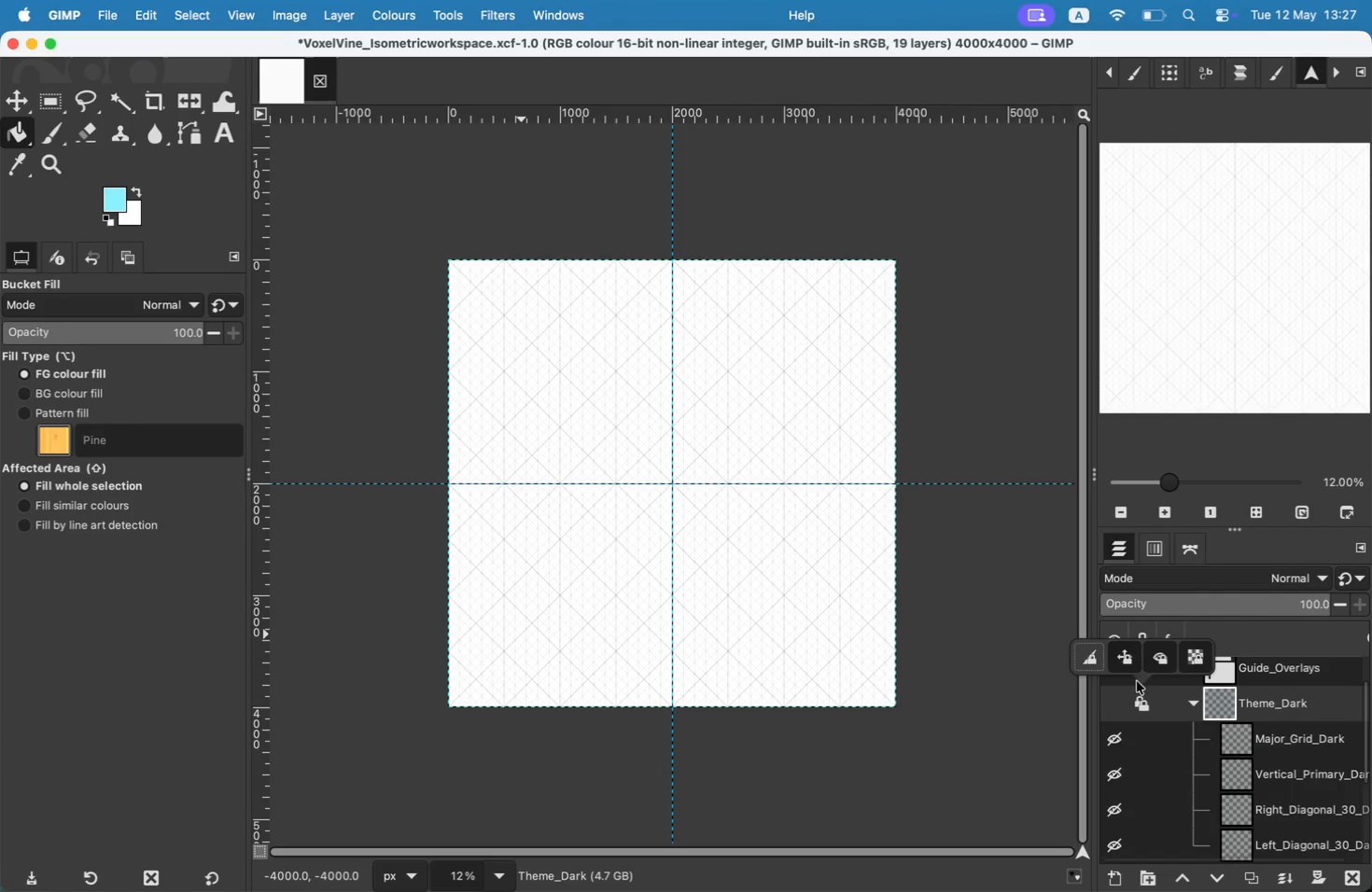 
left_click([1127, 670])
 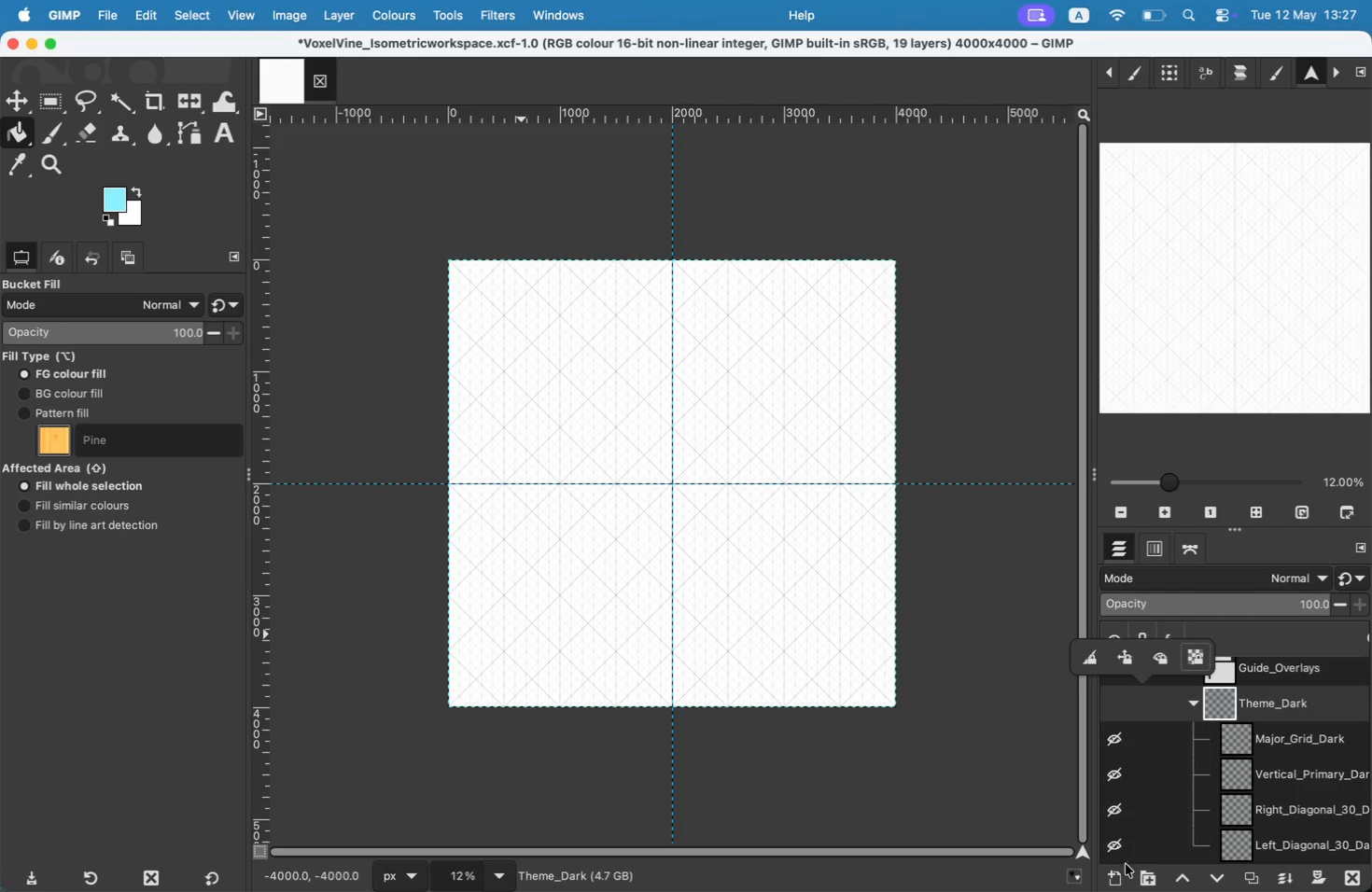 
left_click([1122, 875])
 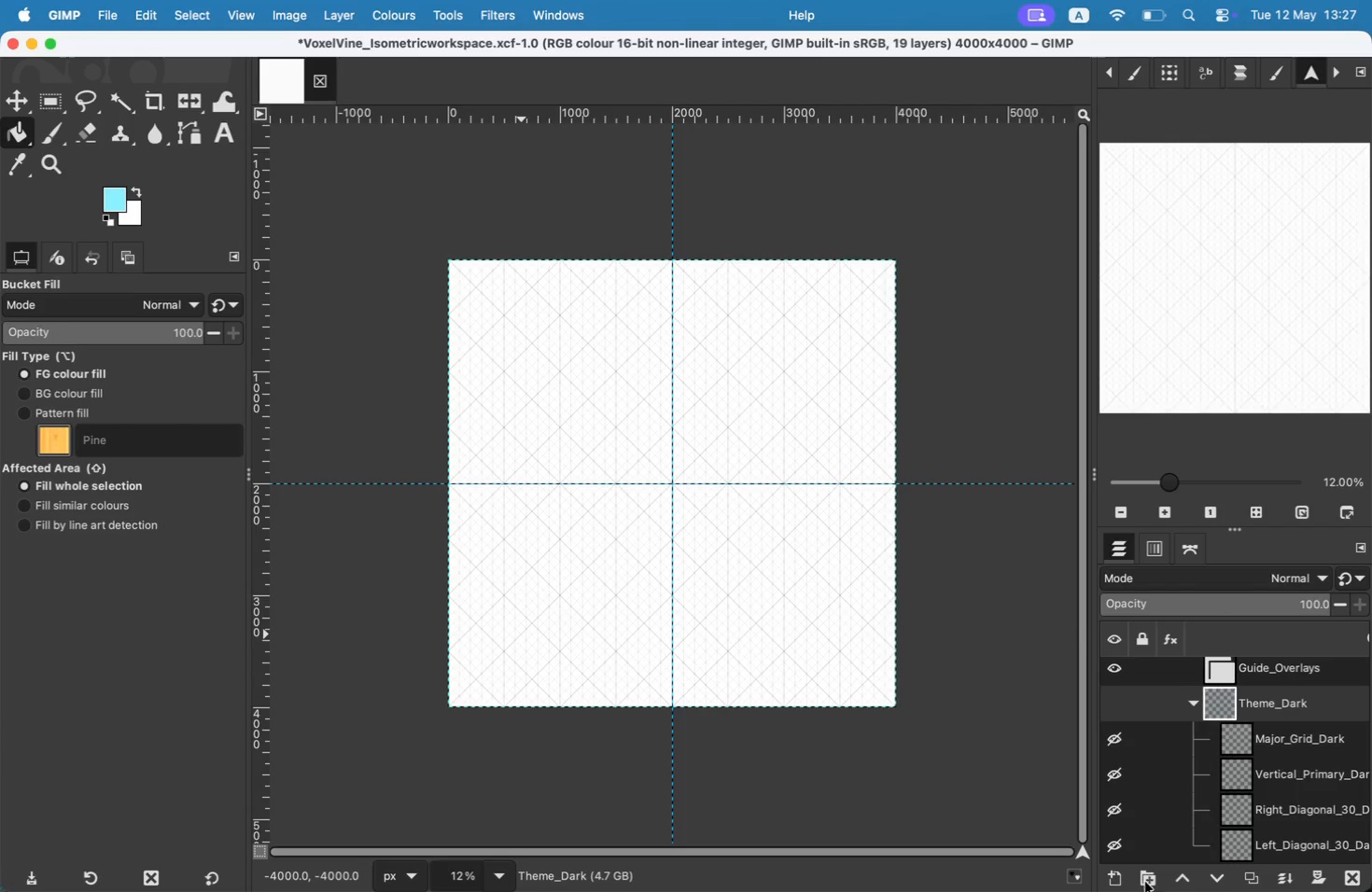 
left_click([1264, 701])
 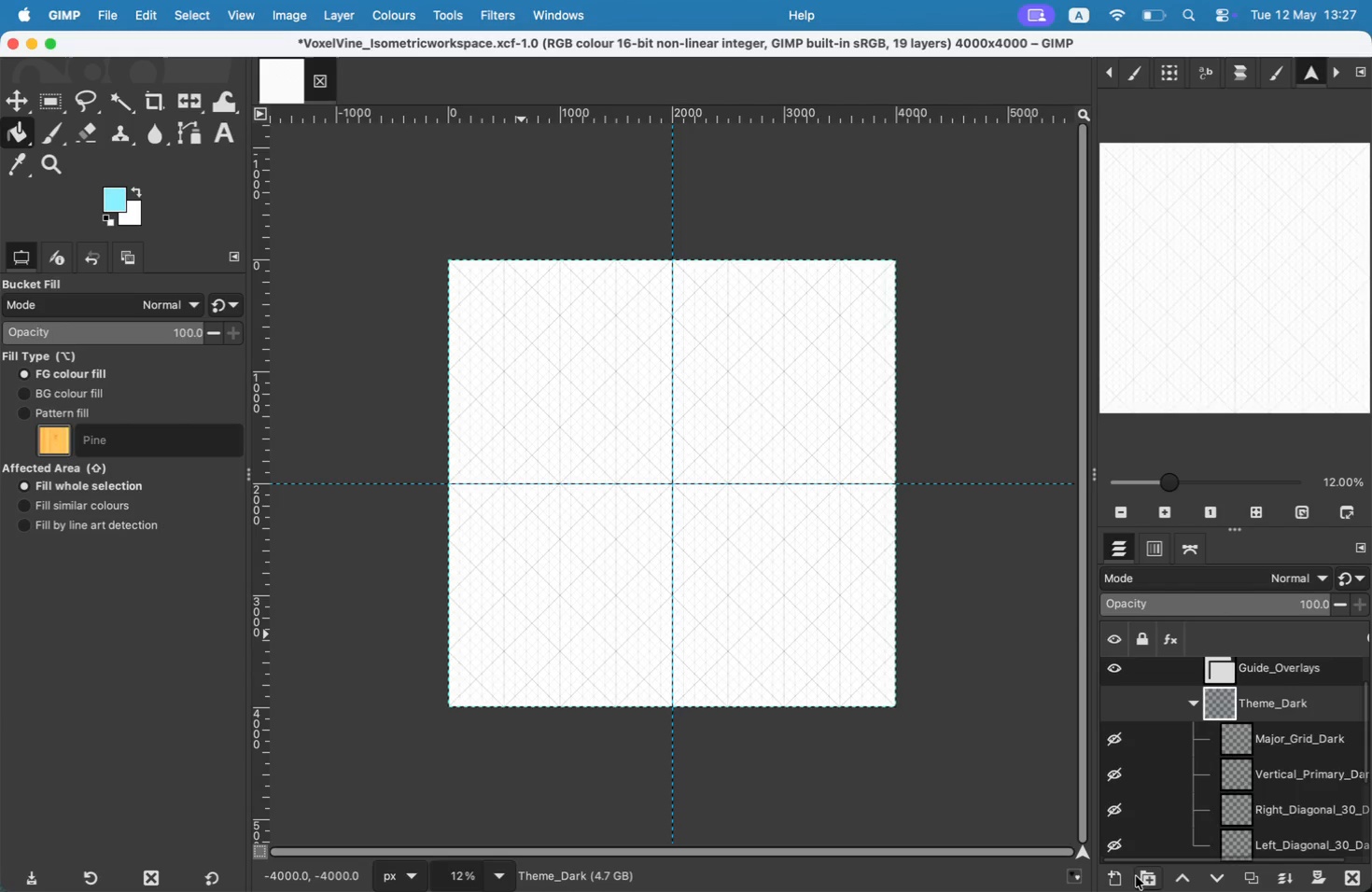 
left_click([1119, 877])
 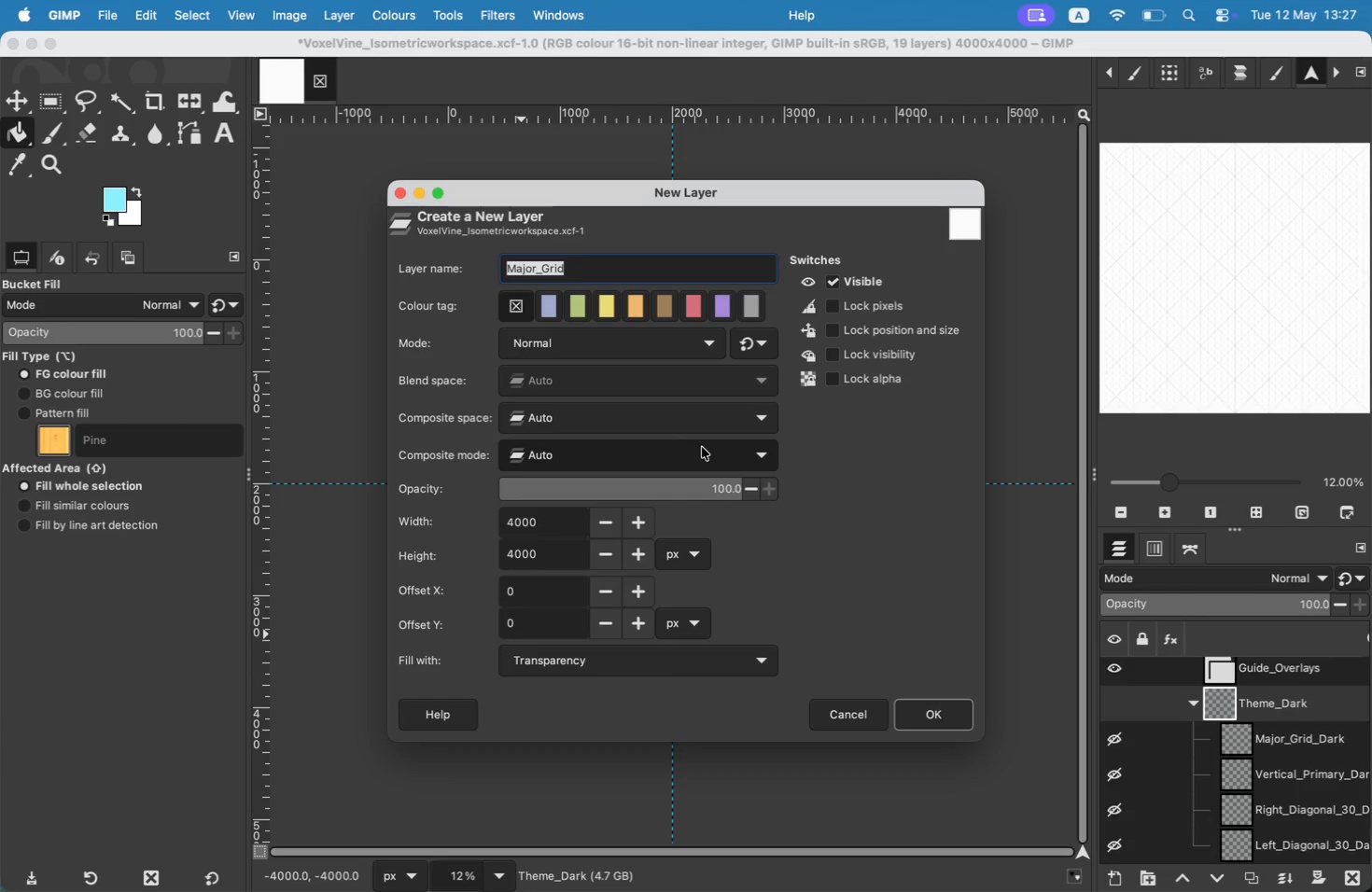 
wait(5.4)
 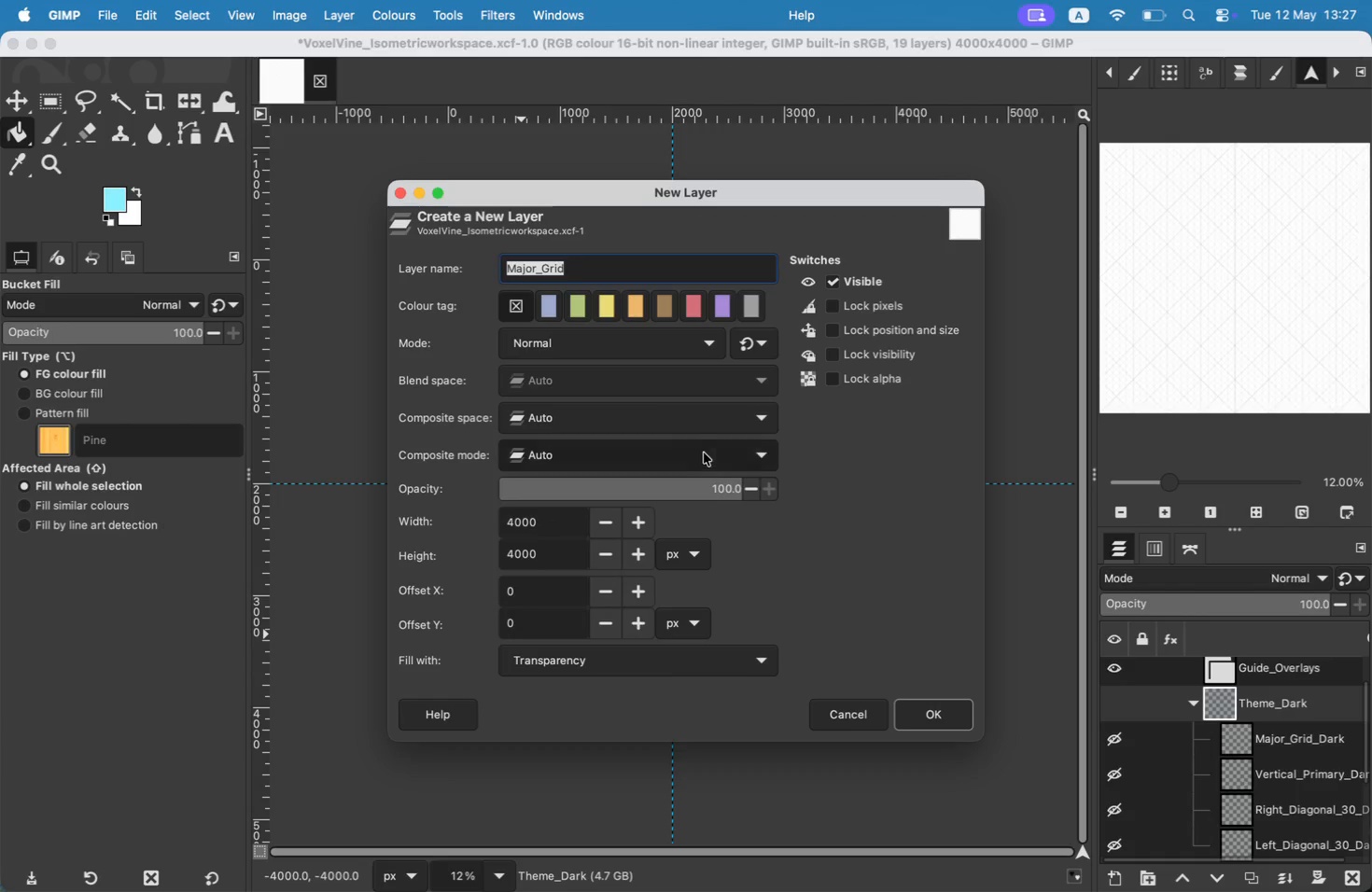 
type(Dar)
key(Backspace)
key(Backspace)
key(Backspace)
type(Background))
key(Backspace)
type(_Dark)
 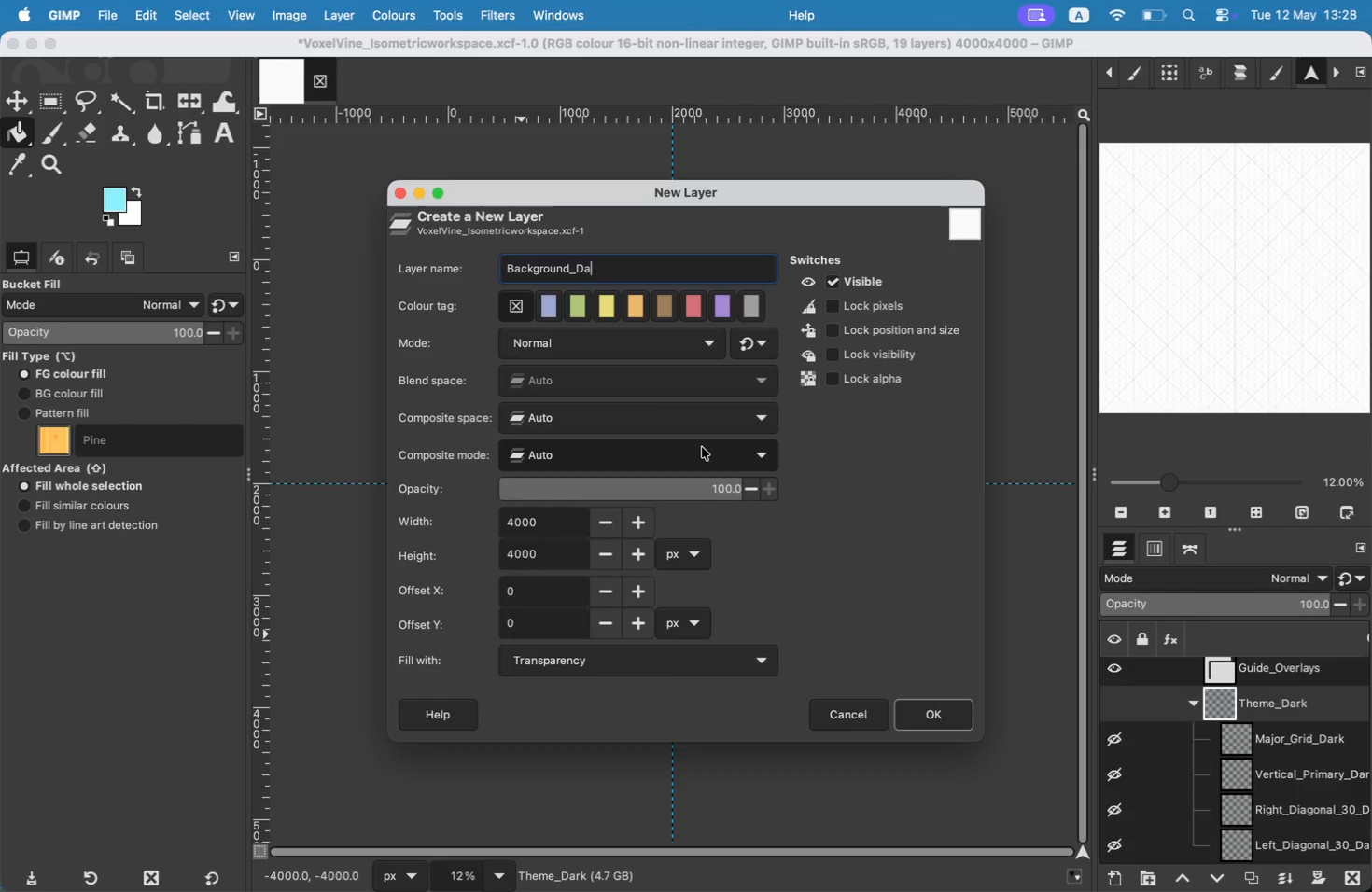 
wait(5.81)
 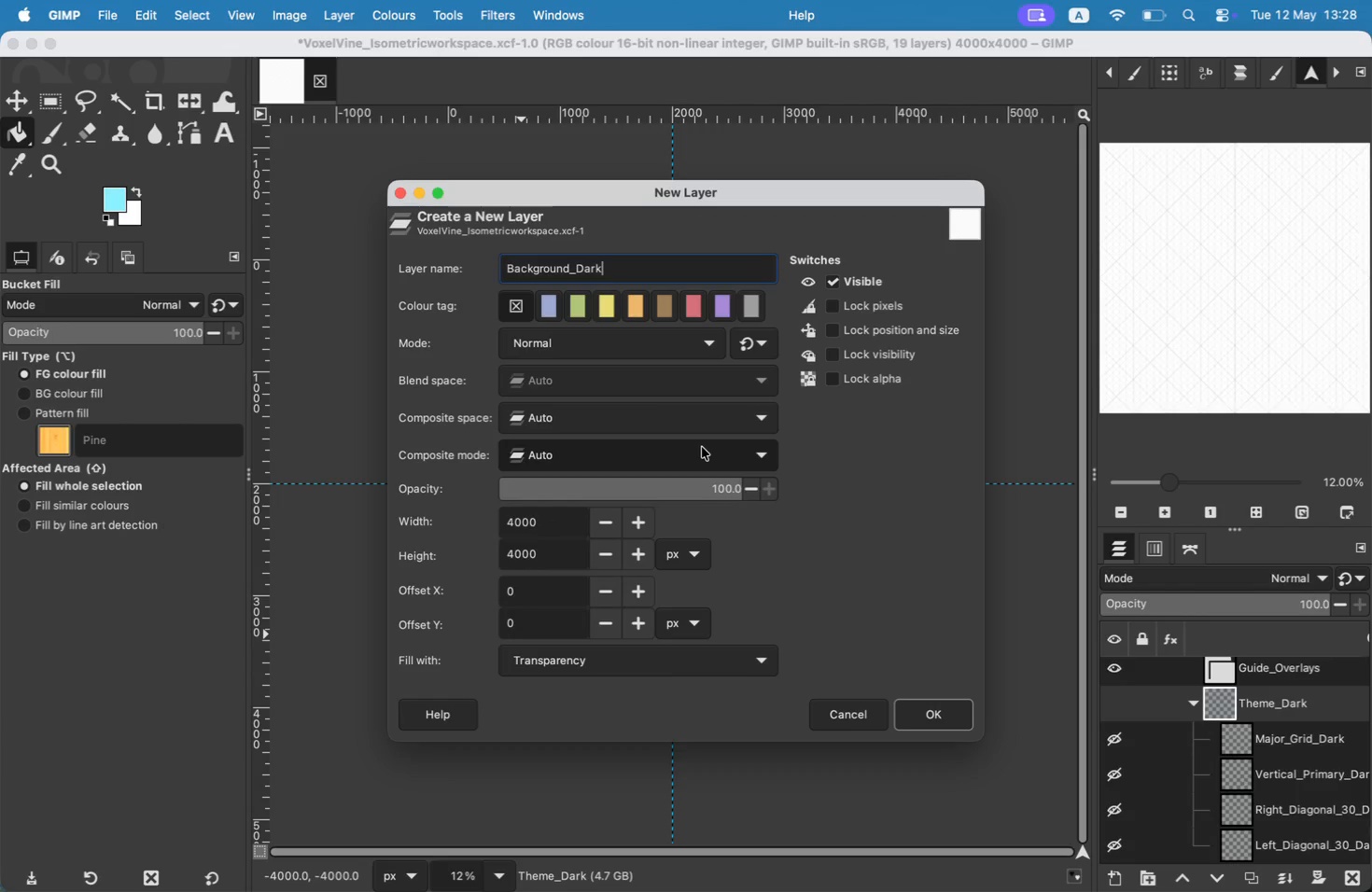 
left_click([910, 719])
 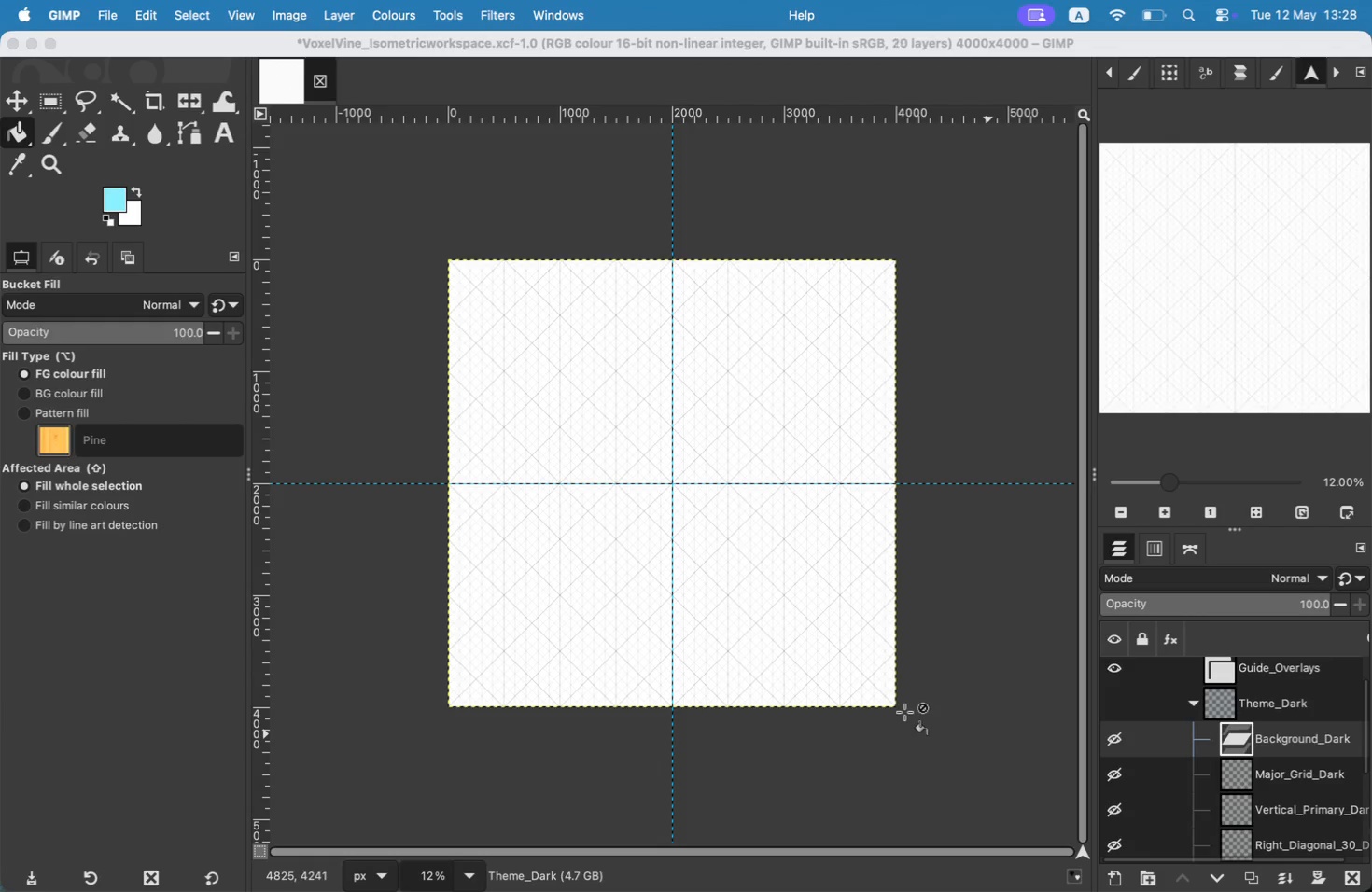 
left_click_drag(start_coordinate=[1297, 739], to_coordinate=[1308, 793])
 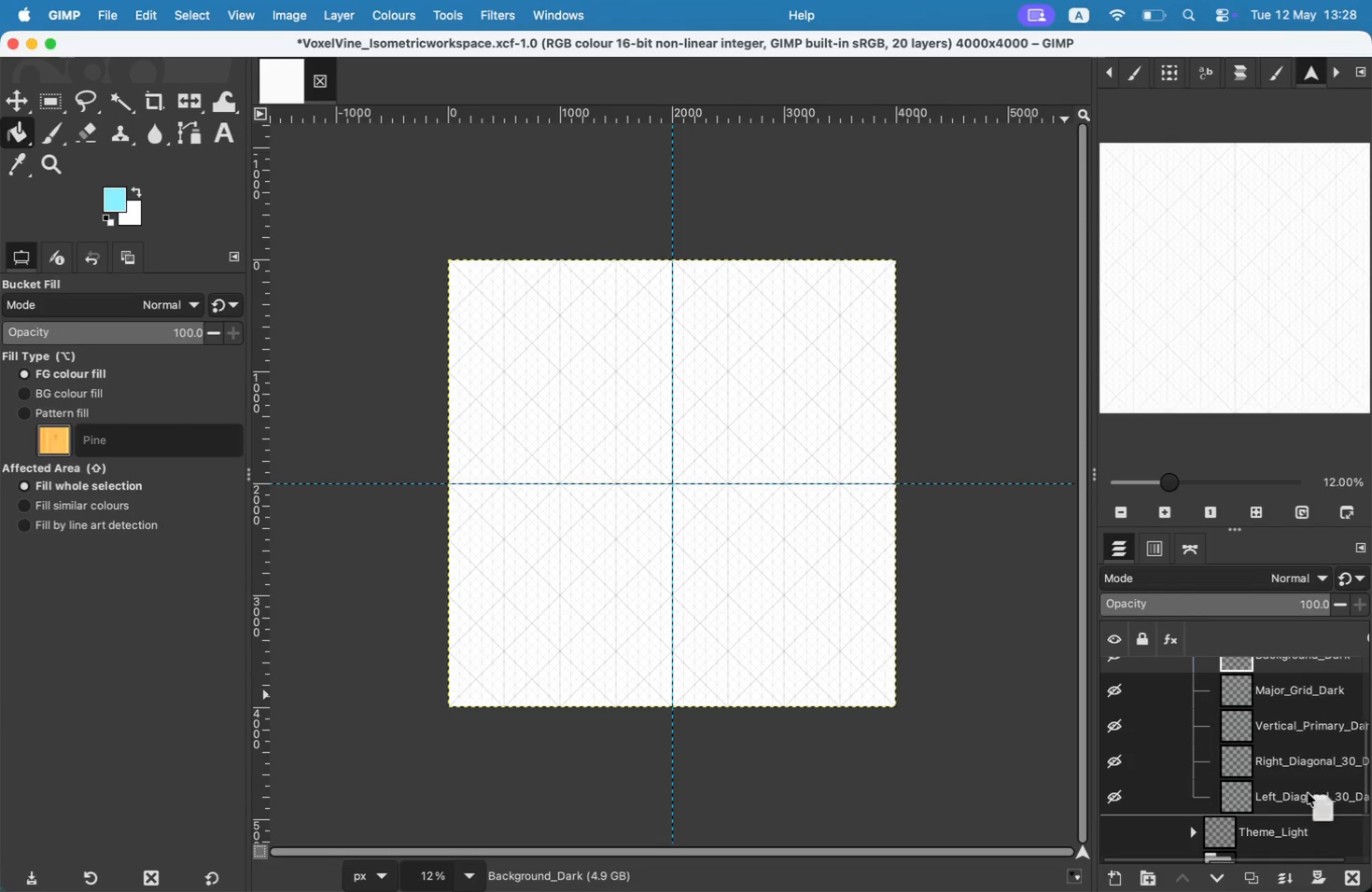 
left_click_drag(start_coordinate=[1306, 793], to_coordinate=[1307, 745])
 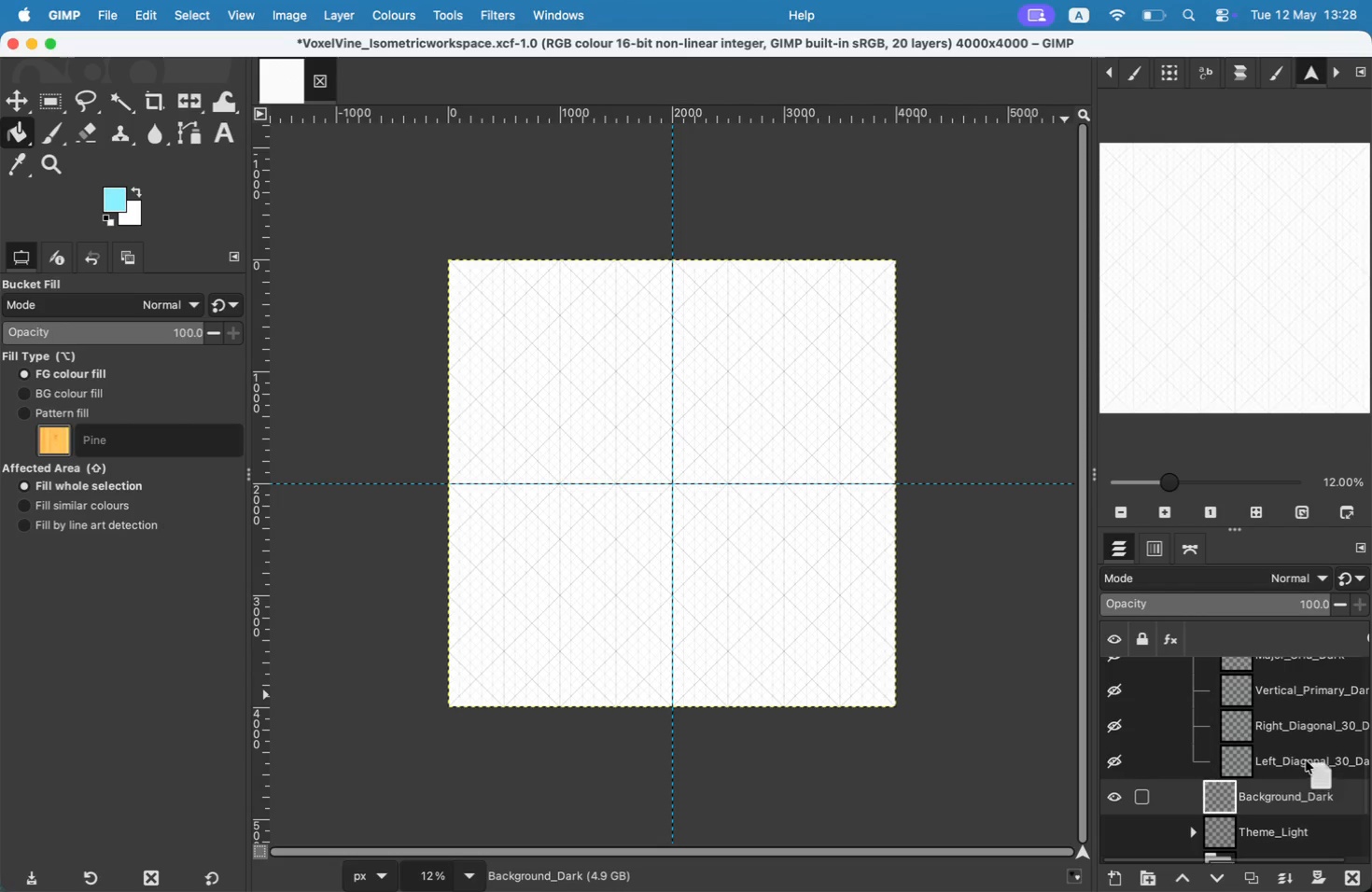 
scroll: coordinate [1323, 701], scroll_direction: down, amount: 2.0
 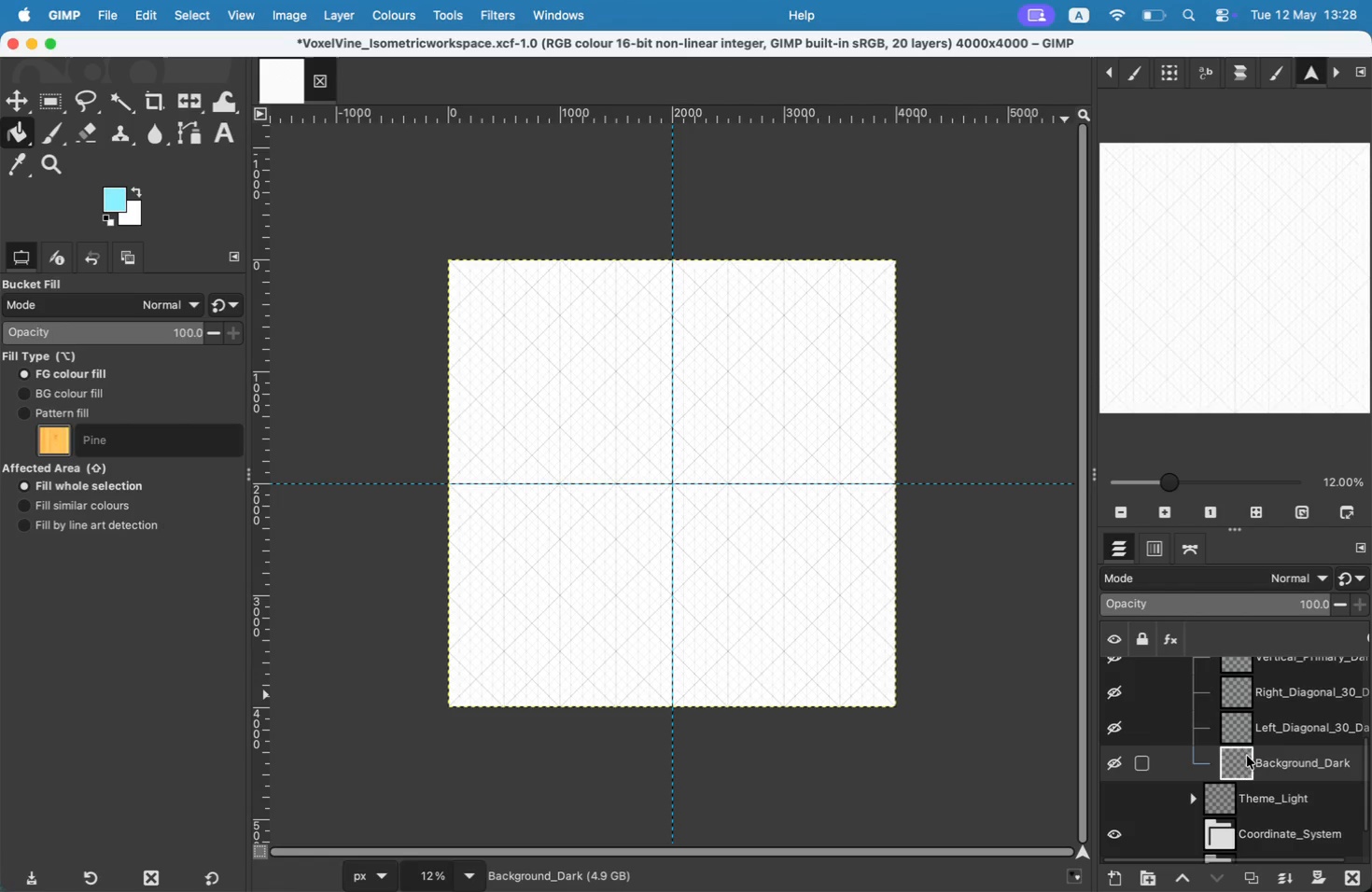 
scroll: coordinate [1299, 732], scroll_direction: up, amount: 1.0
 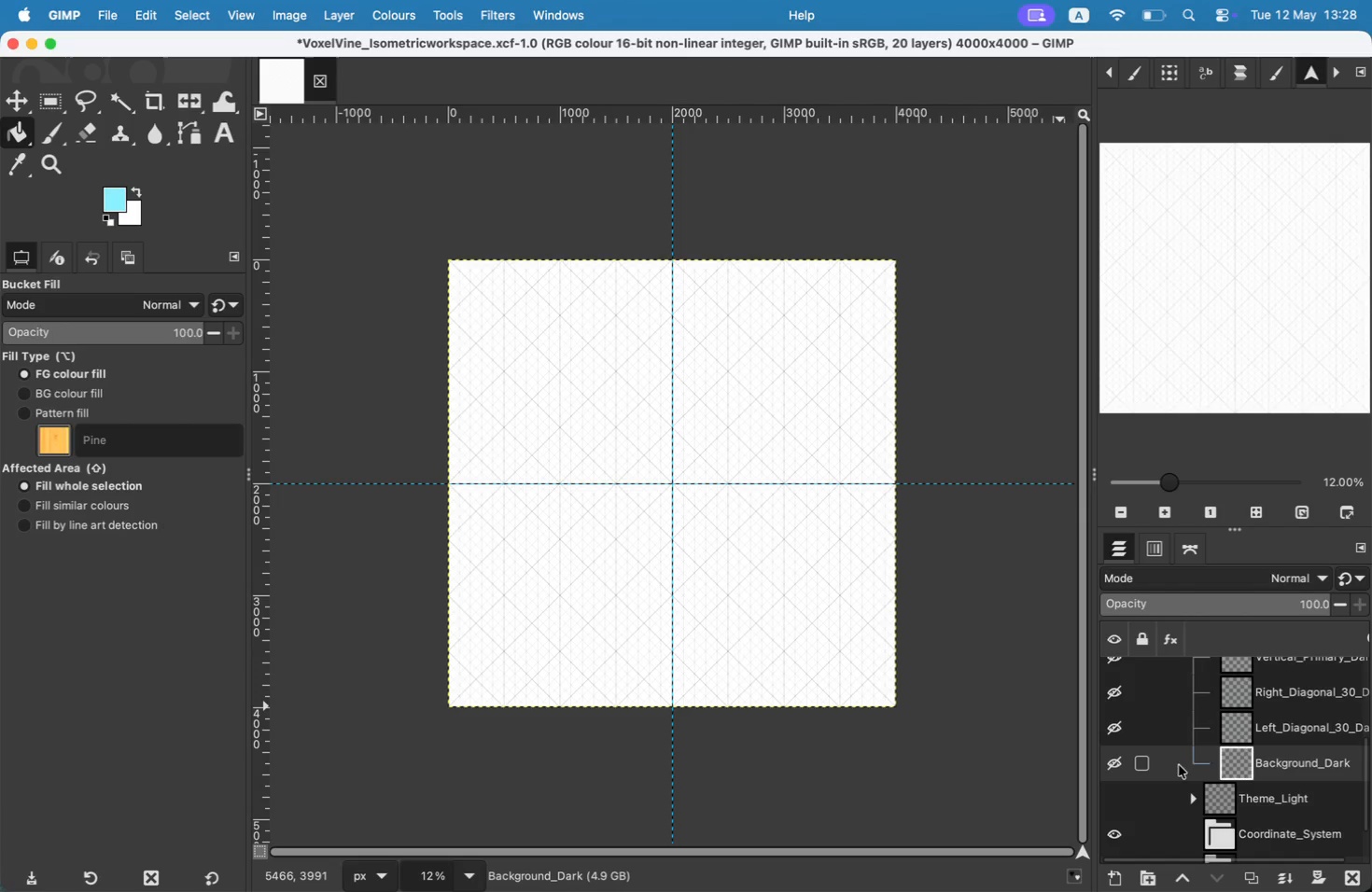 
left_click([114, 197])
 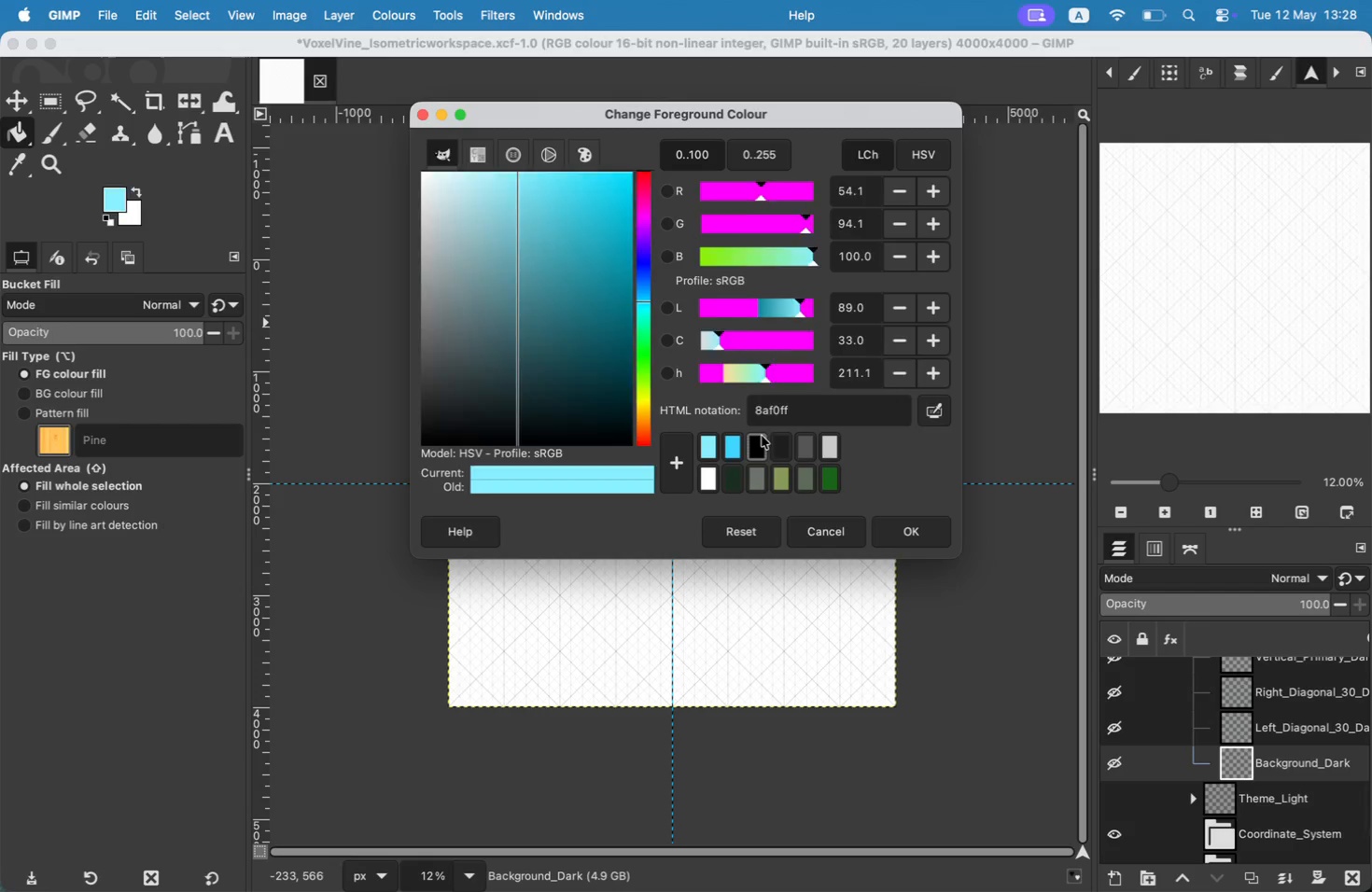 
left_click([779, 441])
 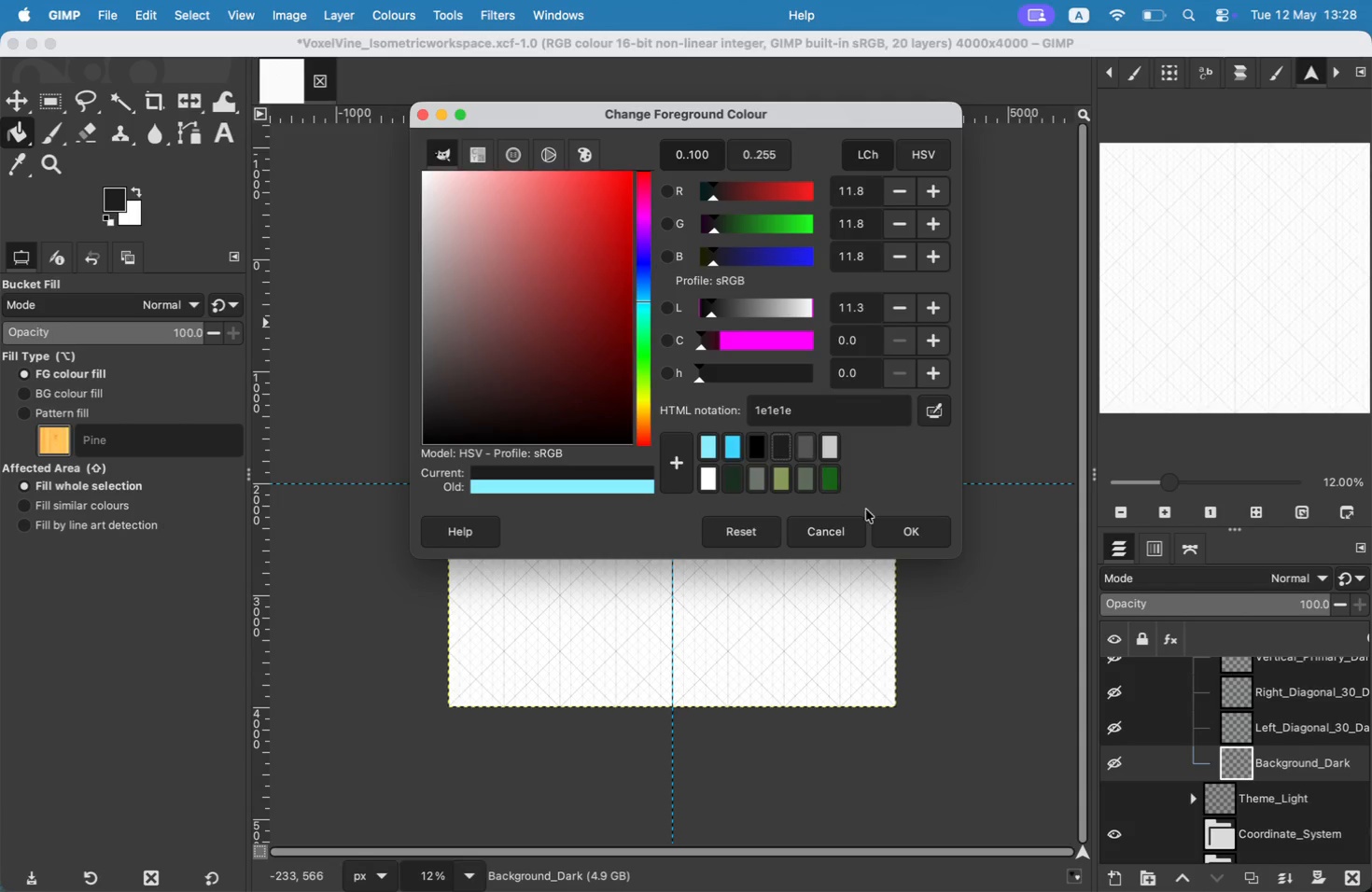 
left_click([896, 531])
 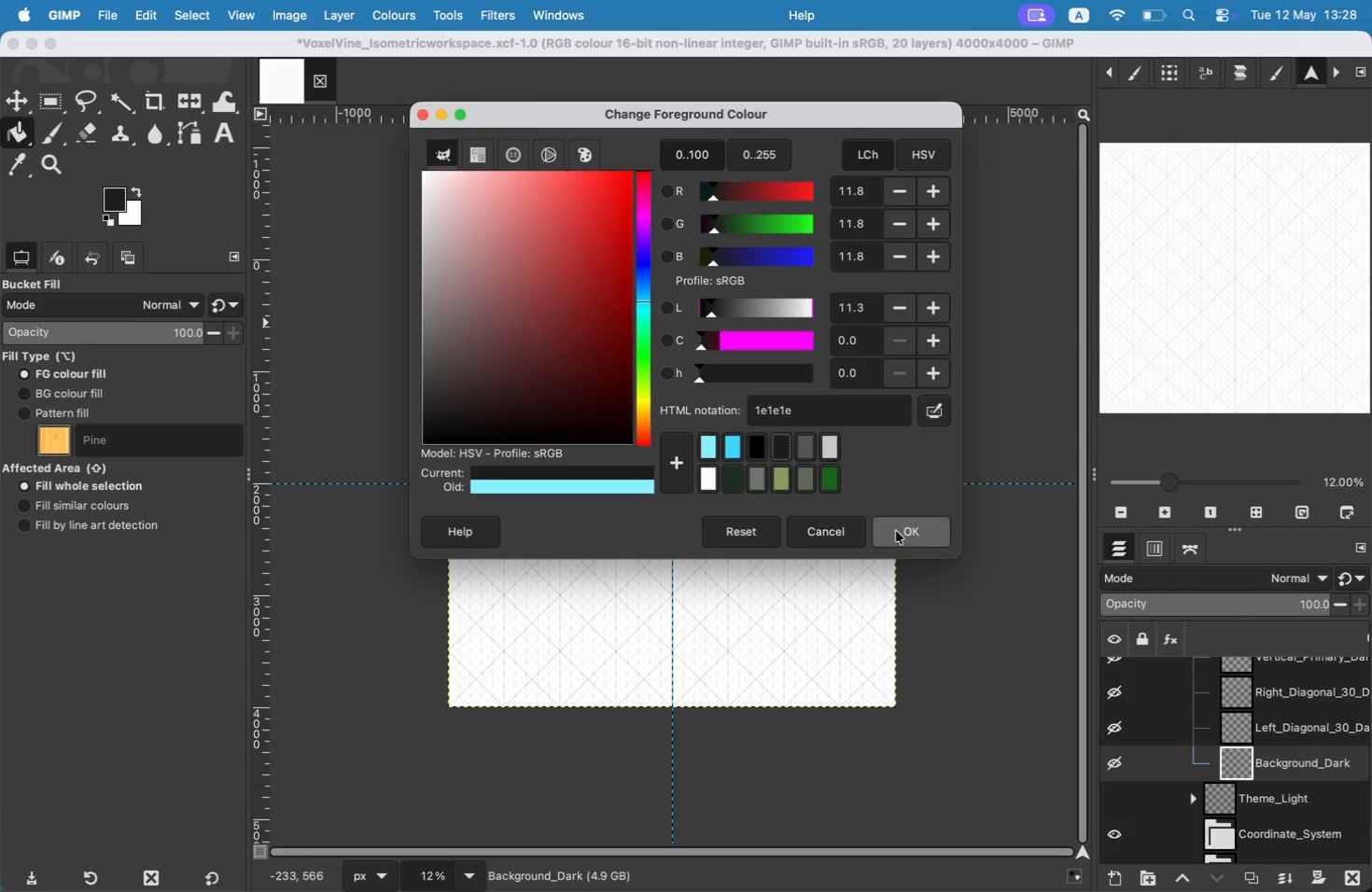 
key(Shift+B)
 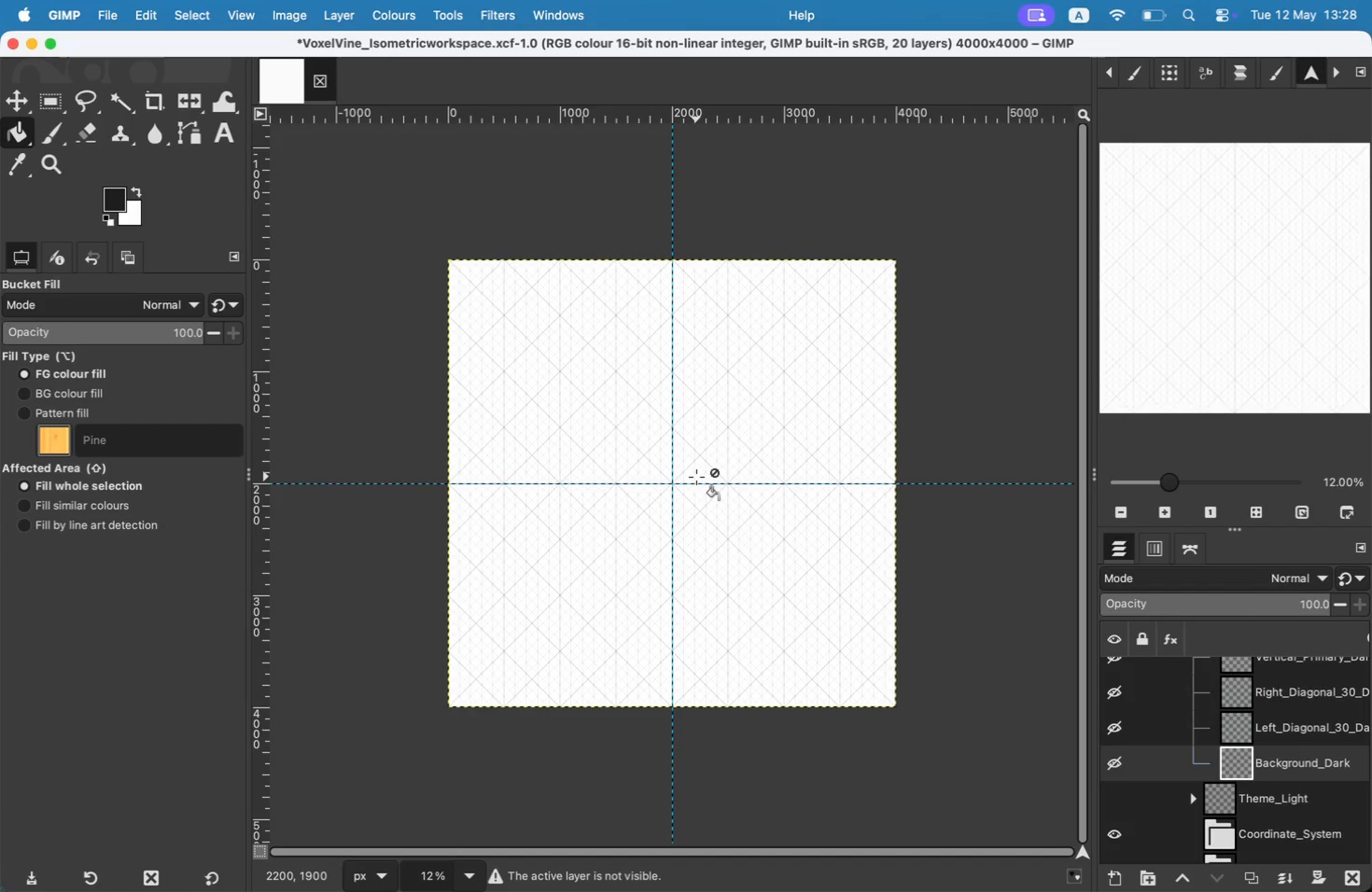 
left_click([696, 469])
 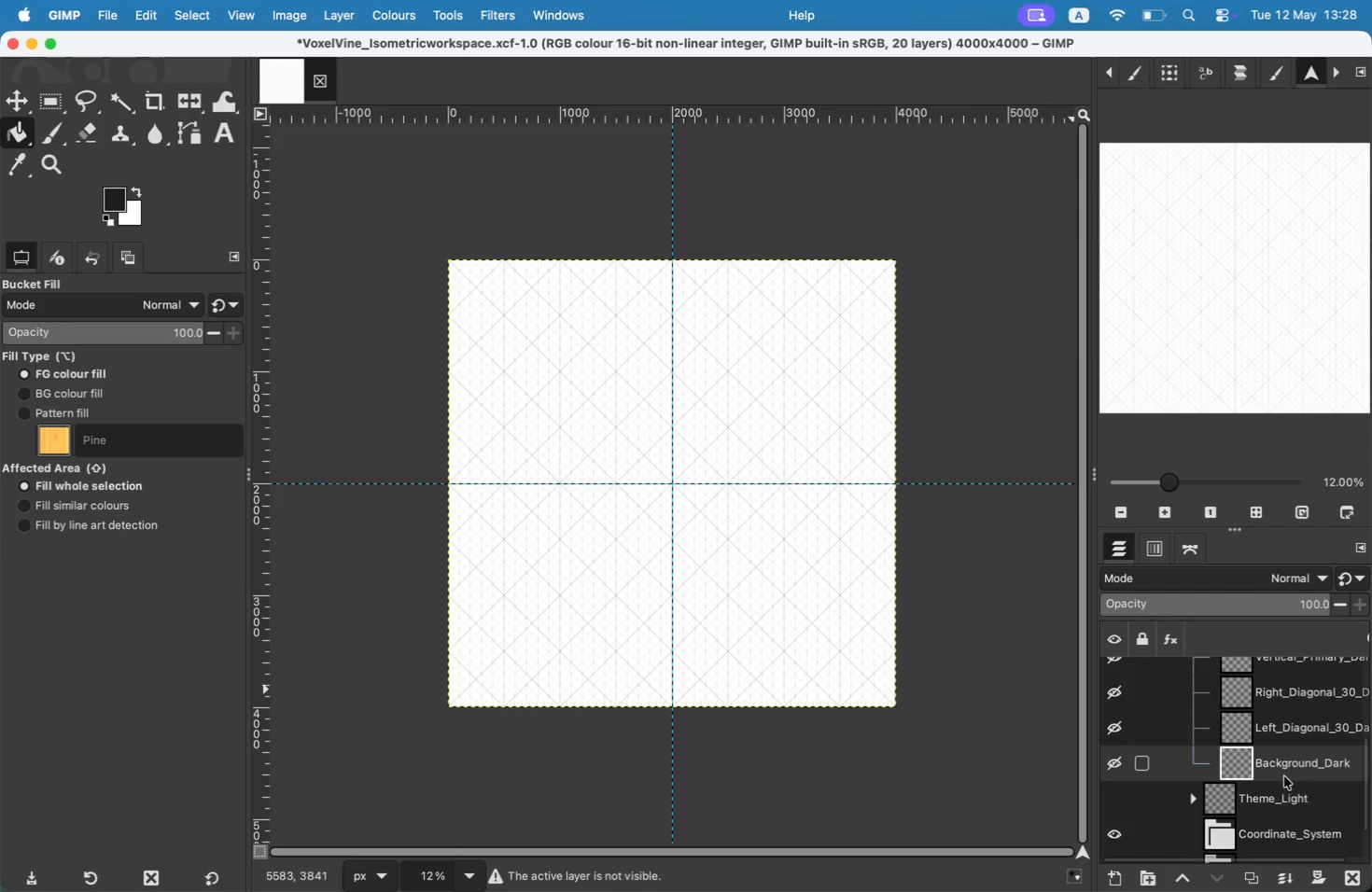 
left_click([1285, 765])
 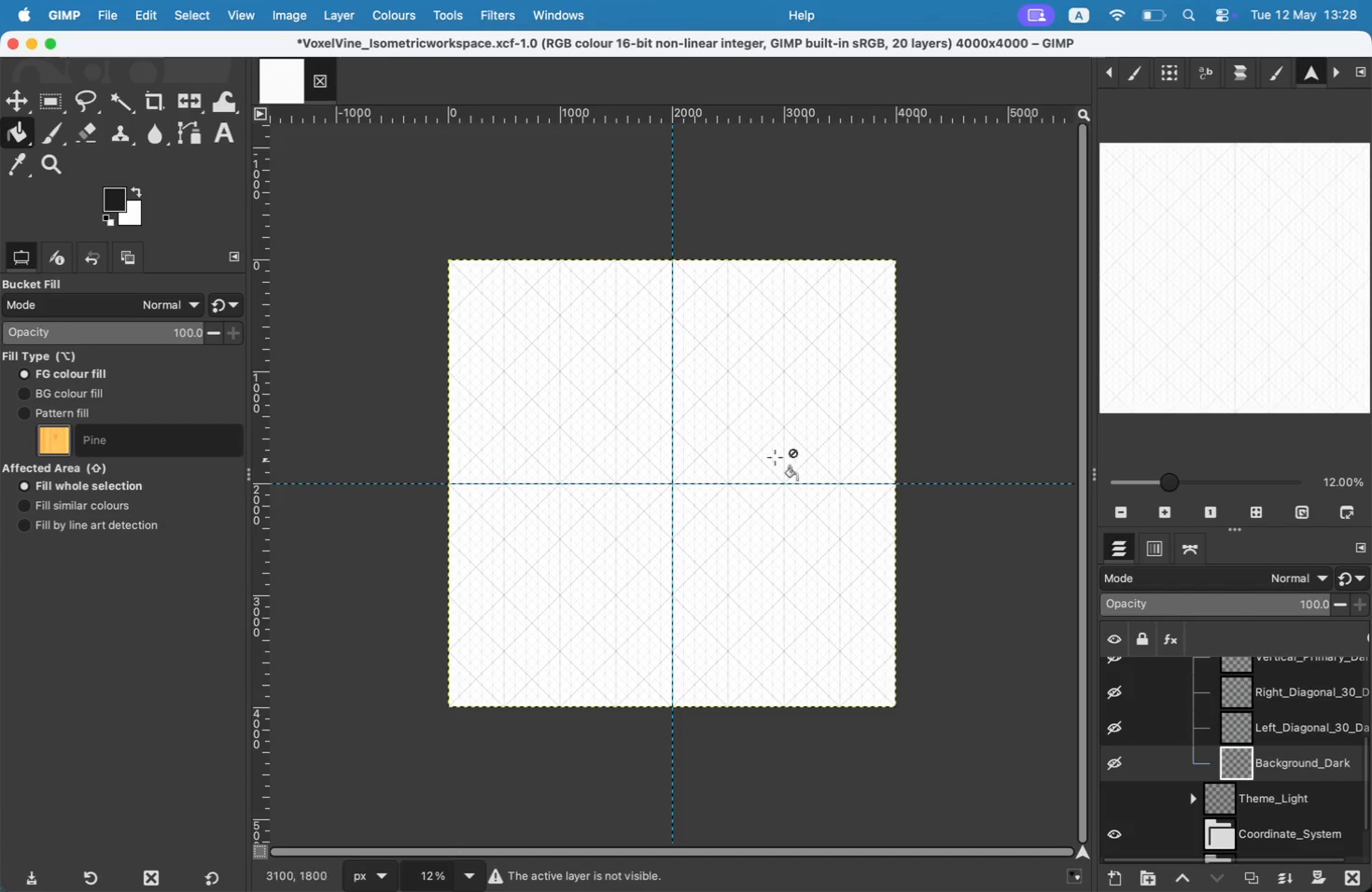 
left_click([760, 457])
 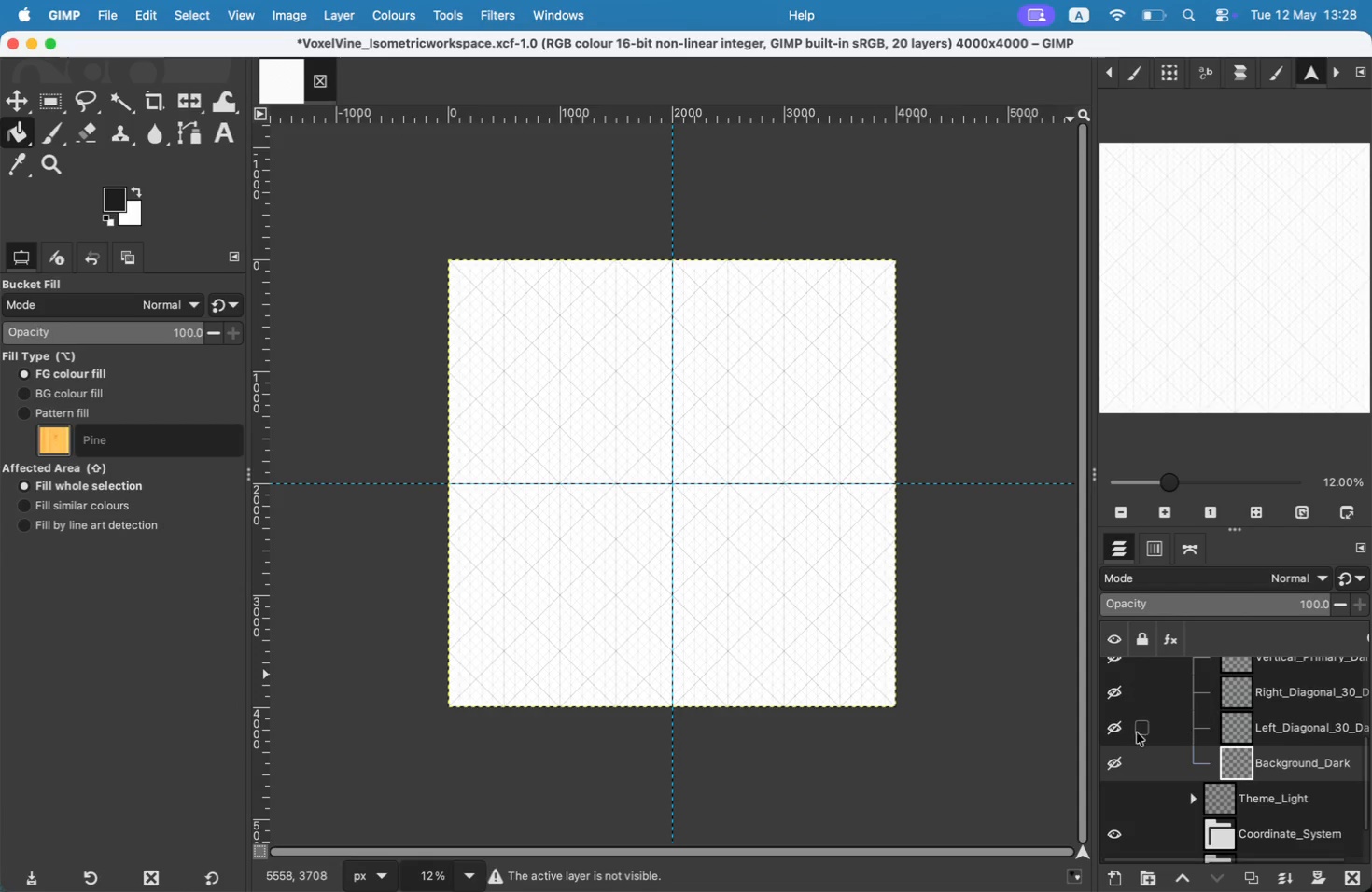 
left_click([1114, 762])
 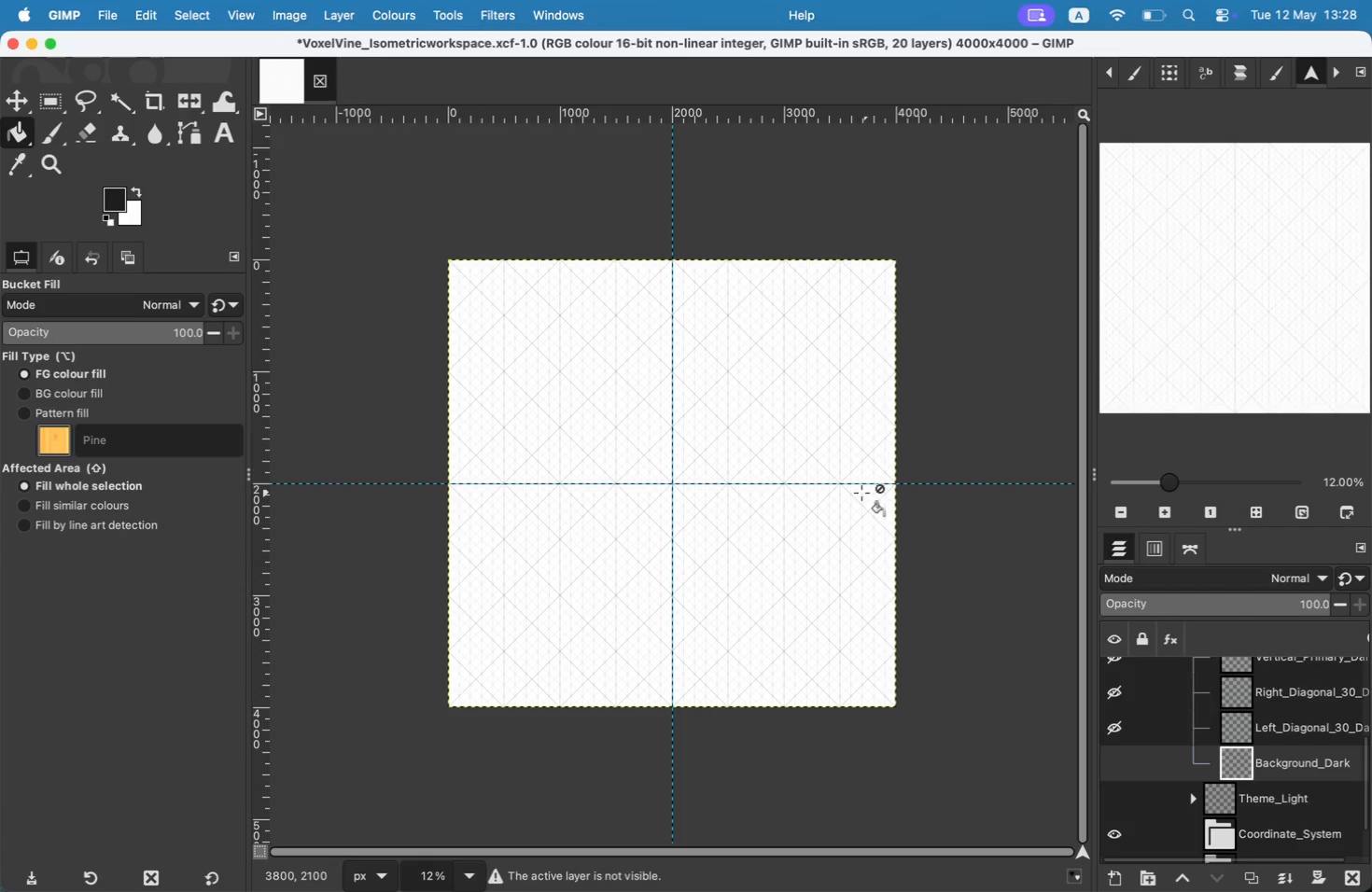 
left_click([795, 474])
 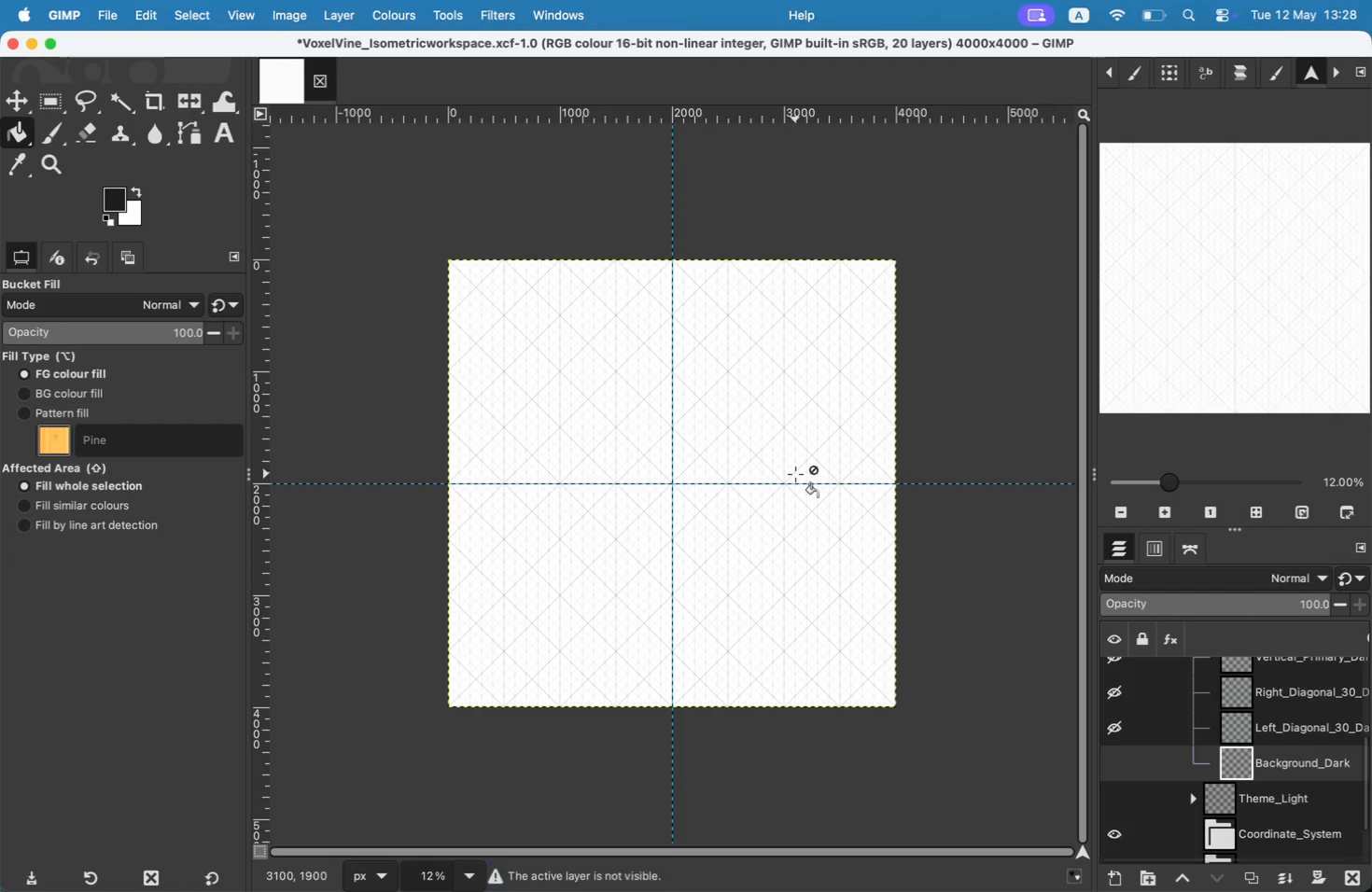 
scroll: coordinate [1224, 739], scroll_direction: down, amount: 2.0
 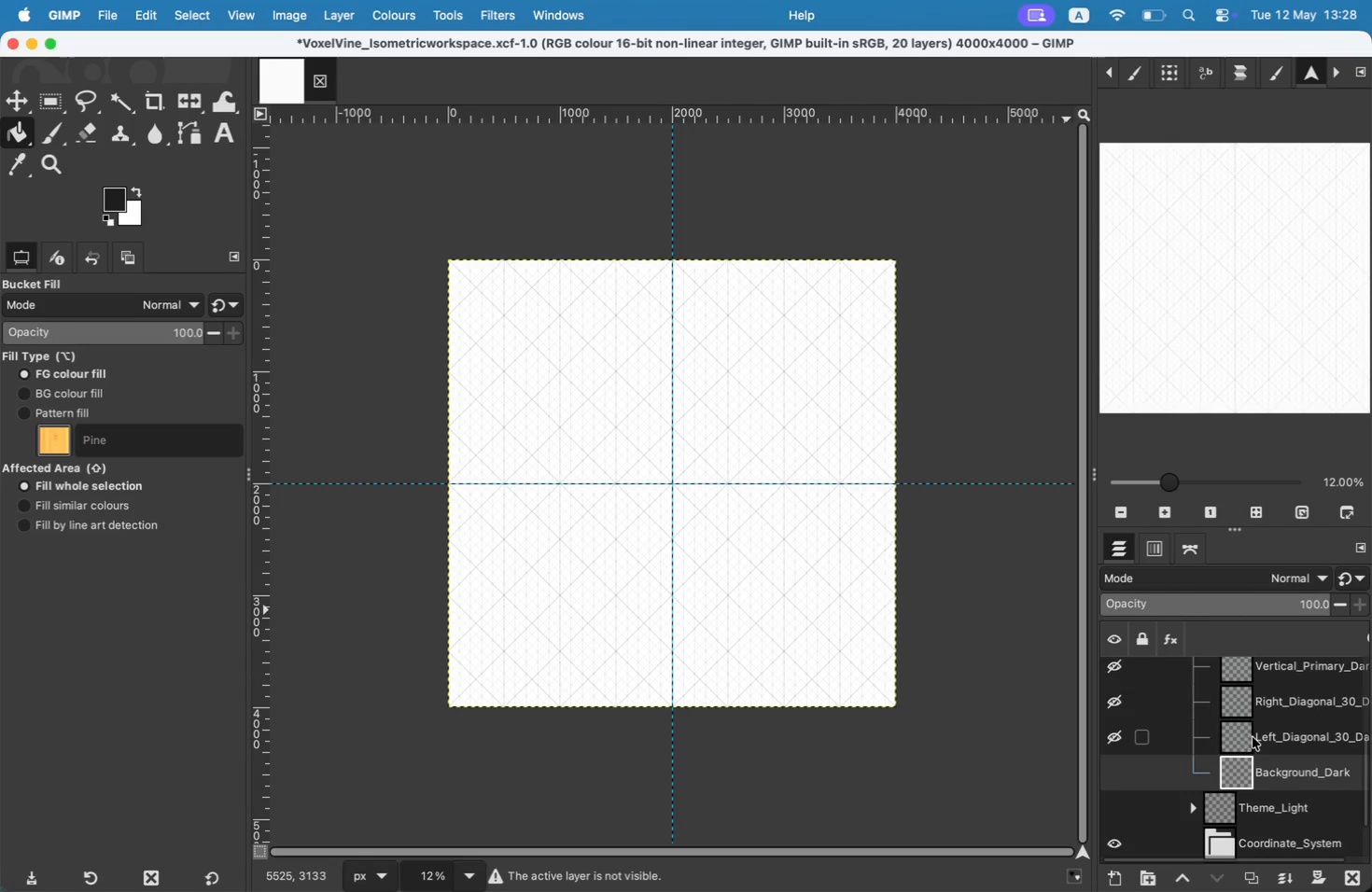 
left_click([1287, 772])
 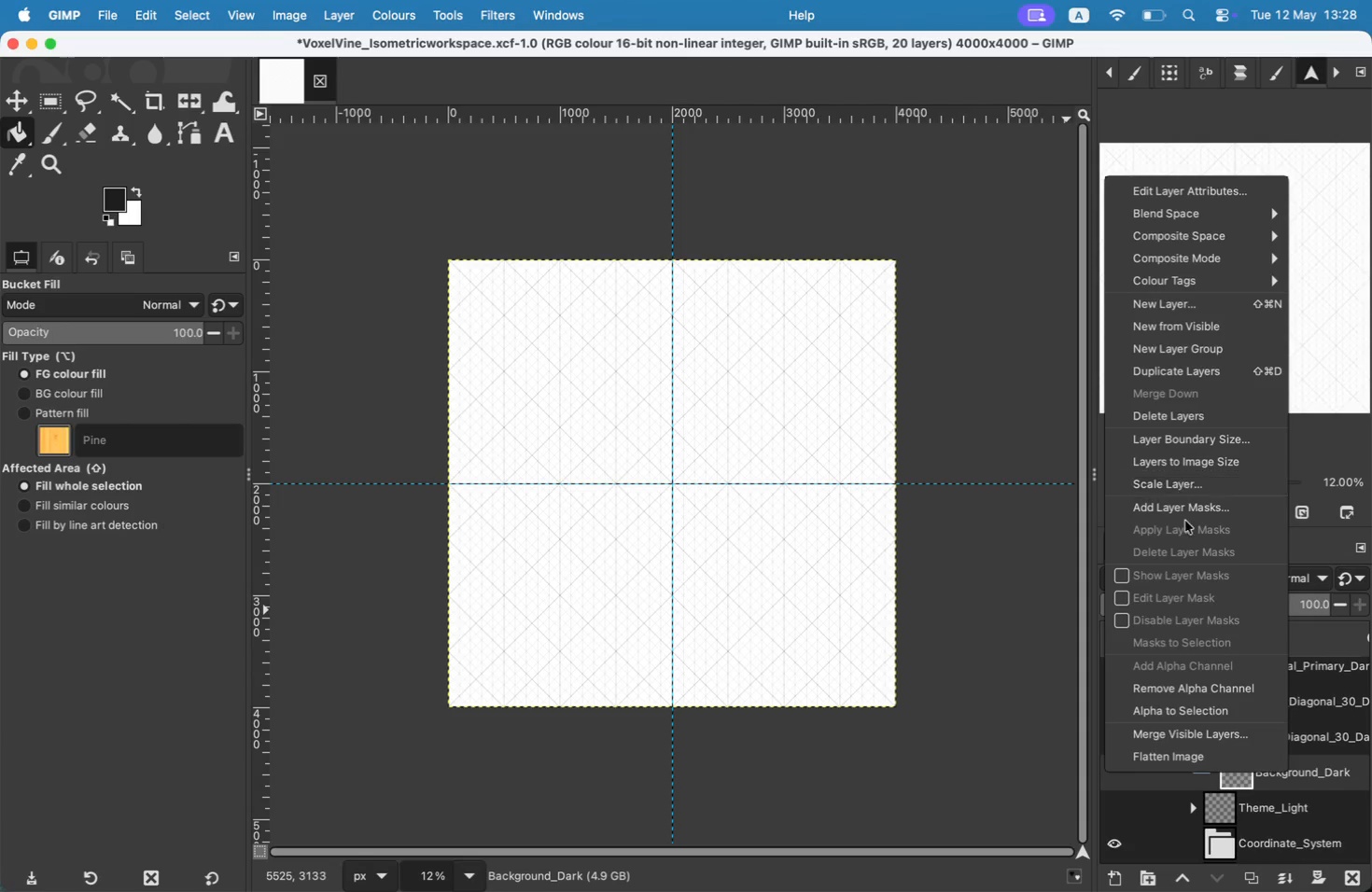 
wait(6.84)
 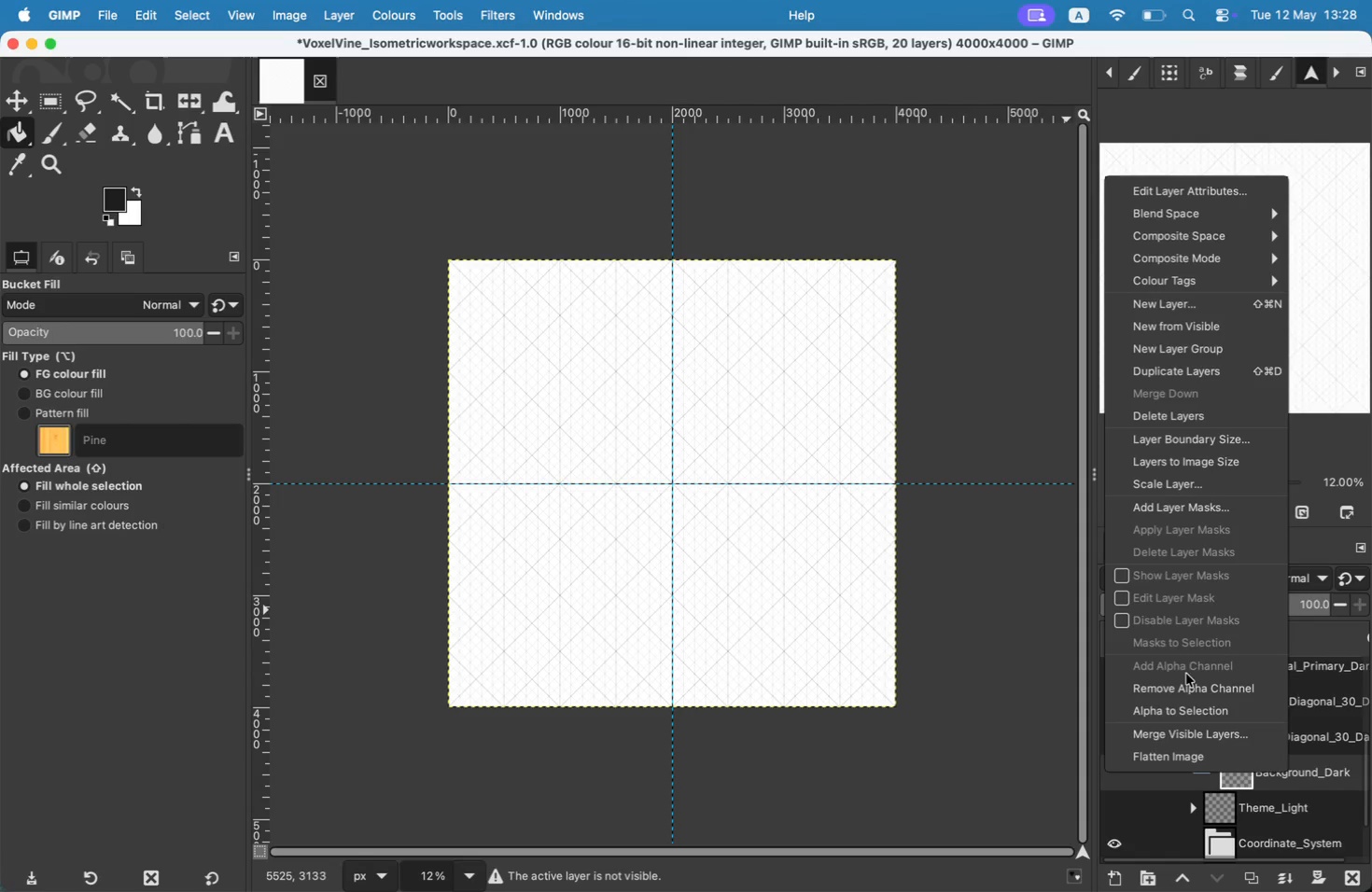 
left_click([1173, 780])
 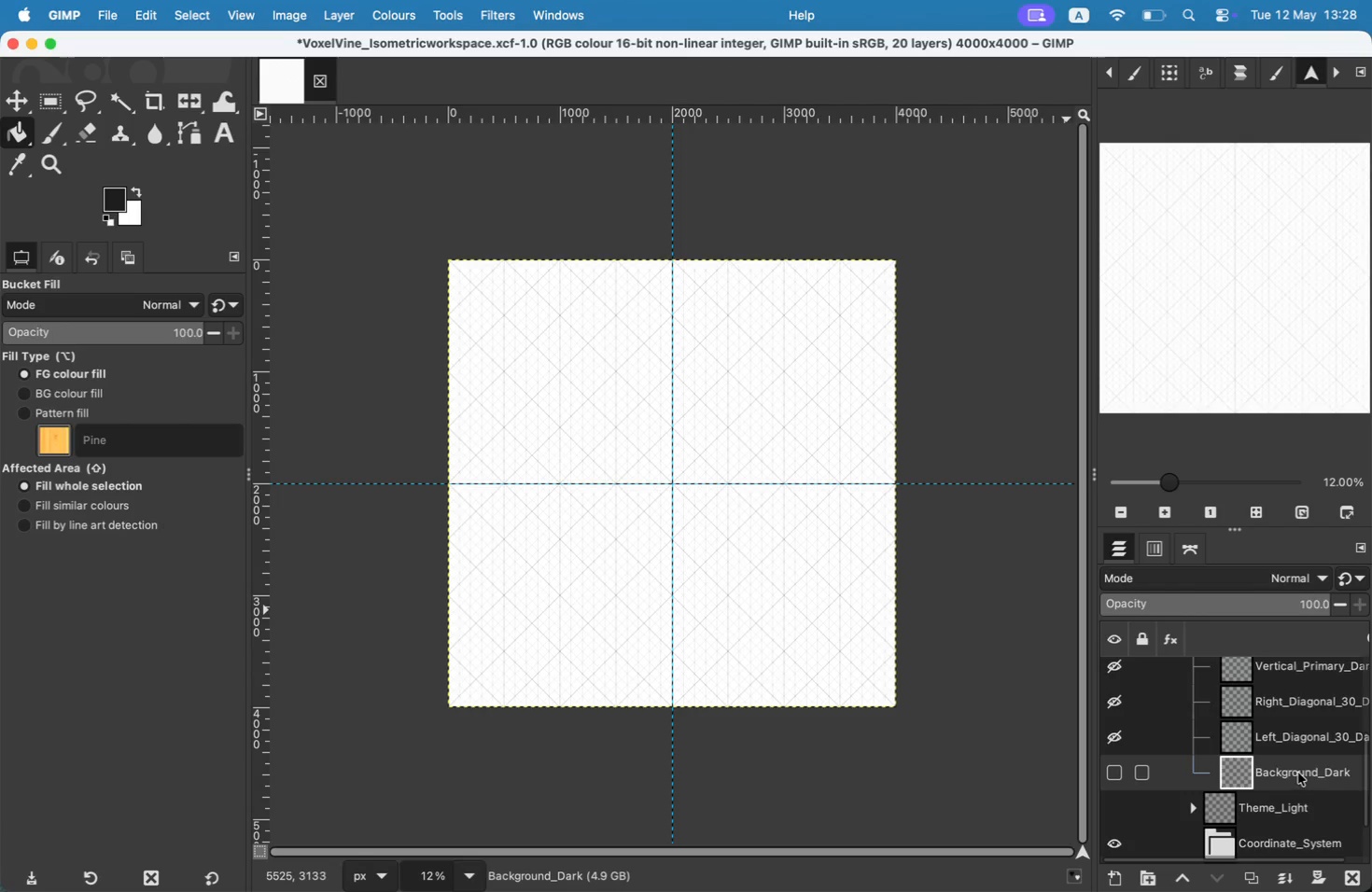 
left_click([1297, 770])
 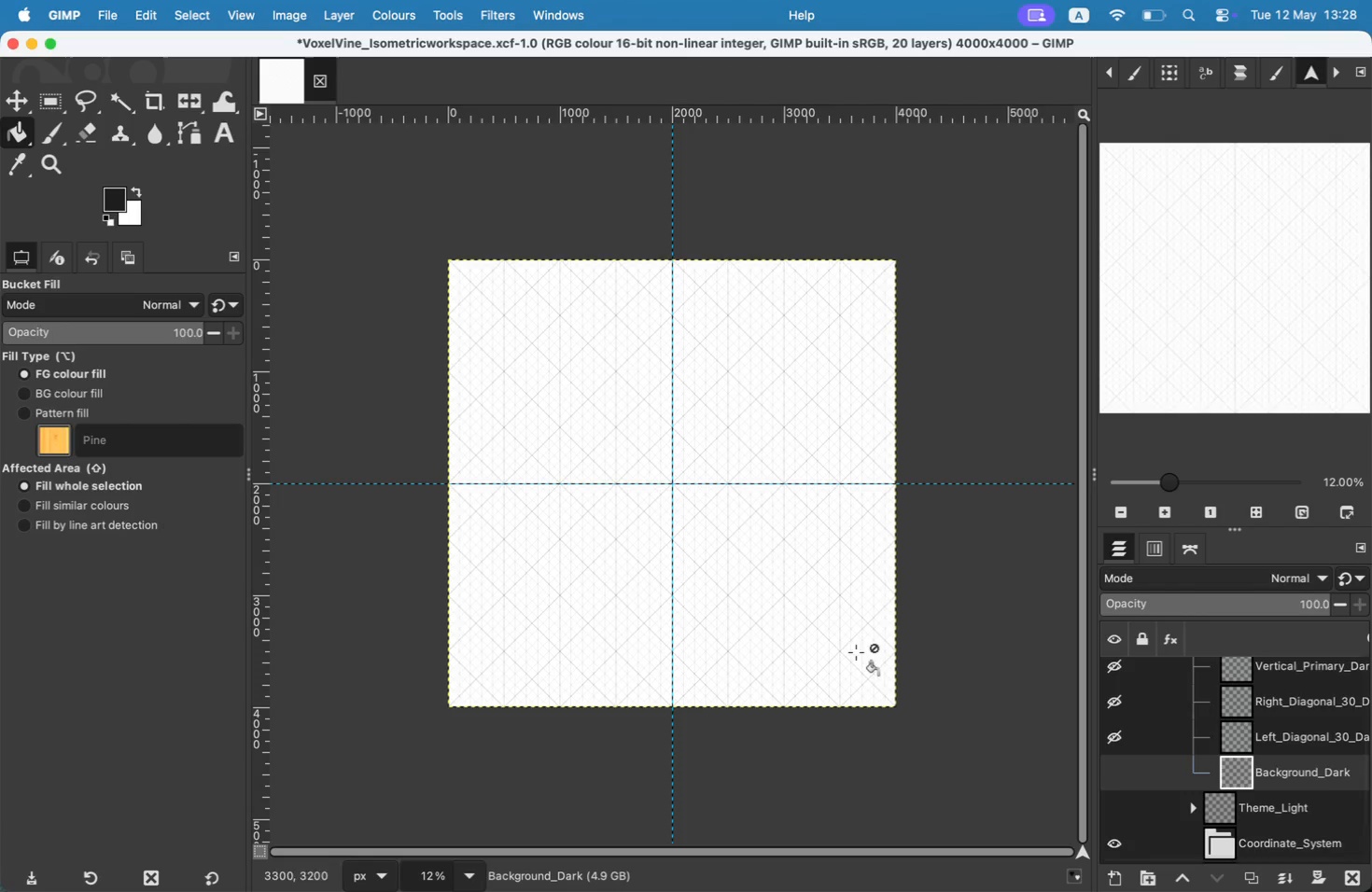 
left_click([1271, 737])
 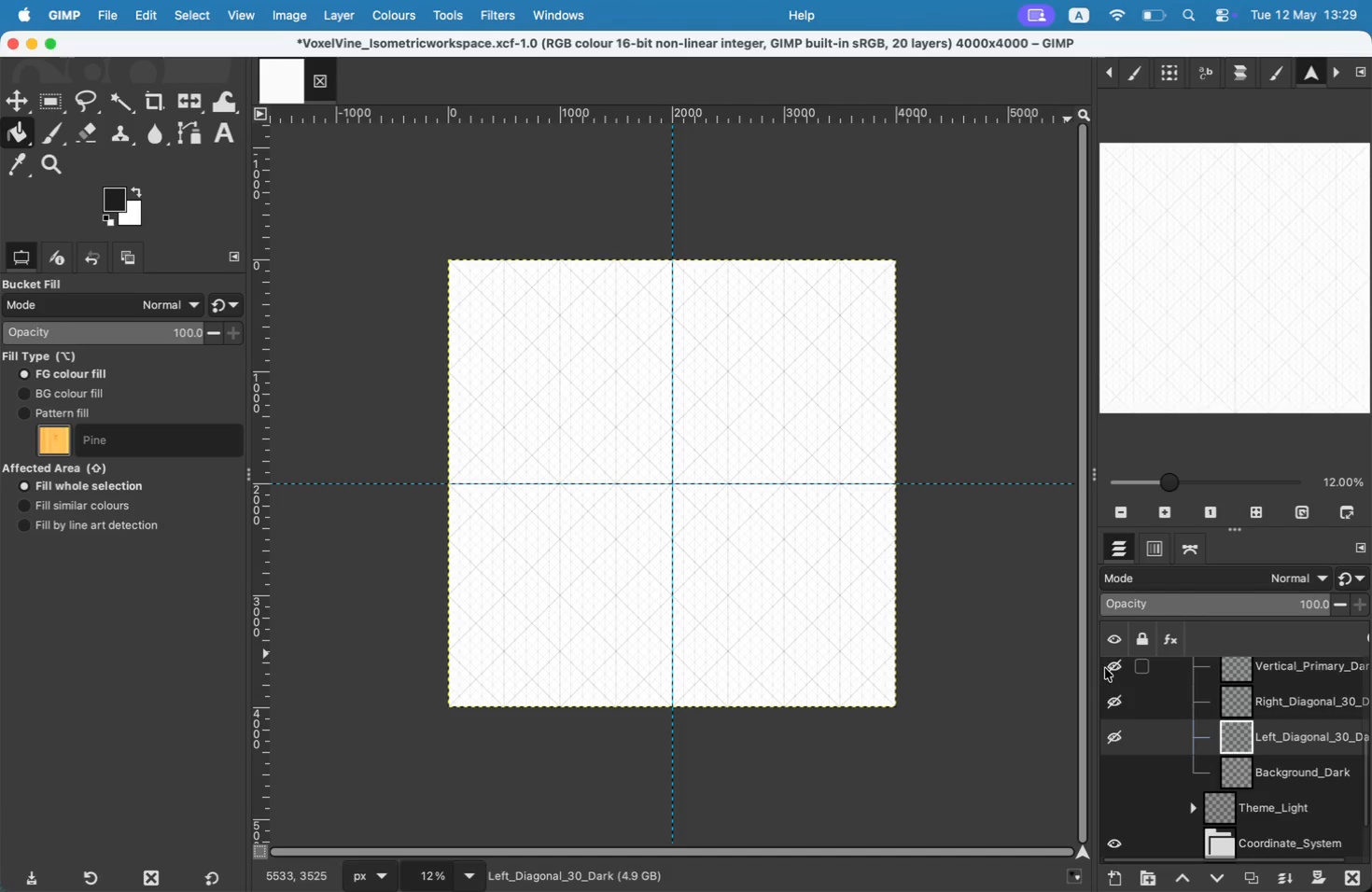 
left_click([1108, 736])
 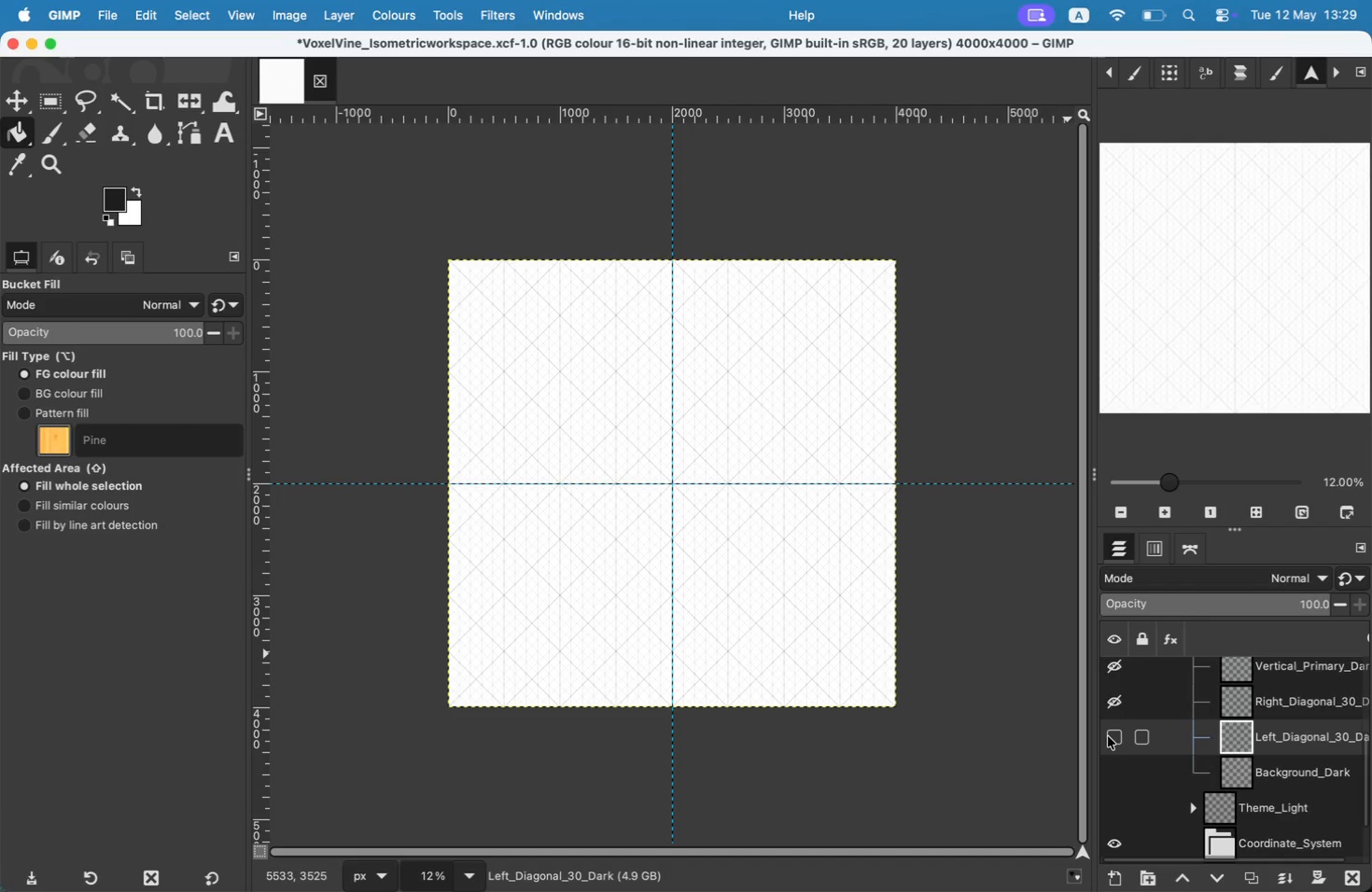 
left_click([1117, 674])
 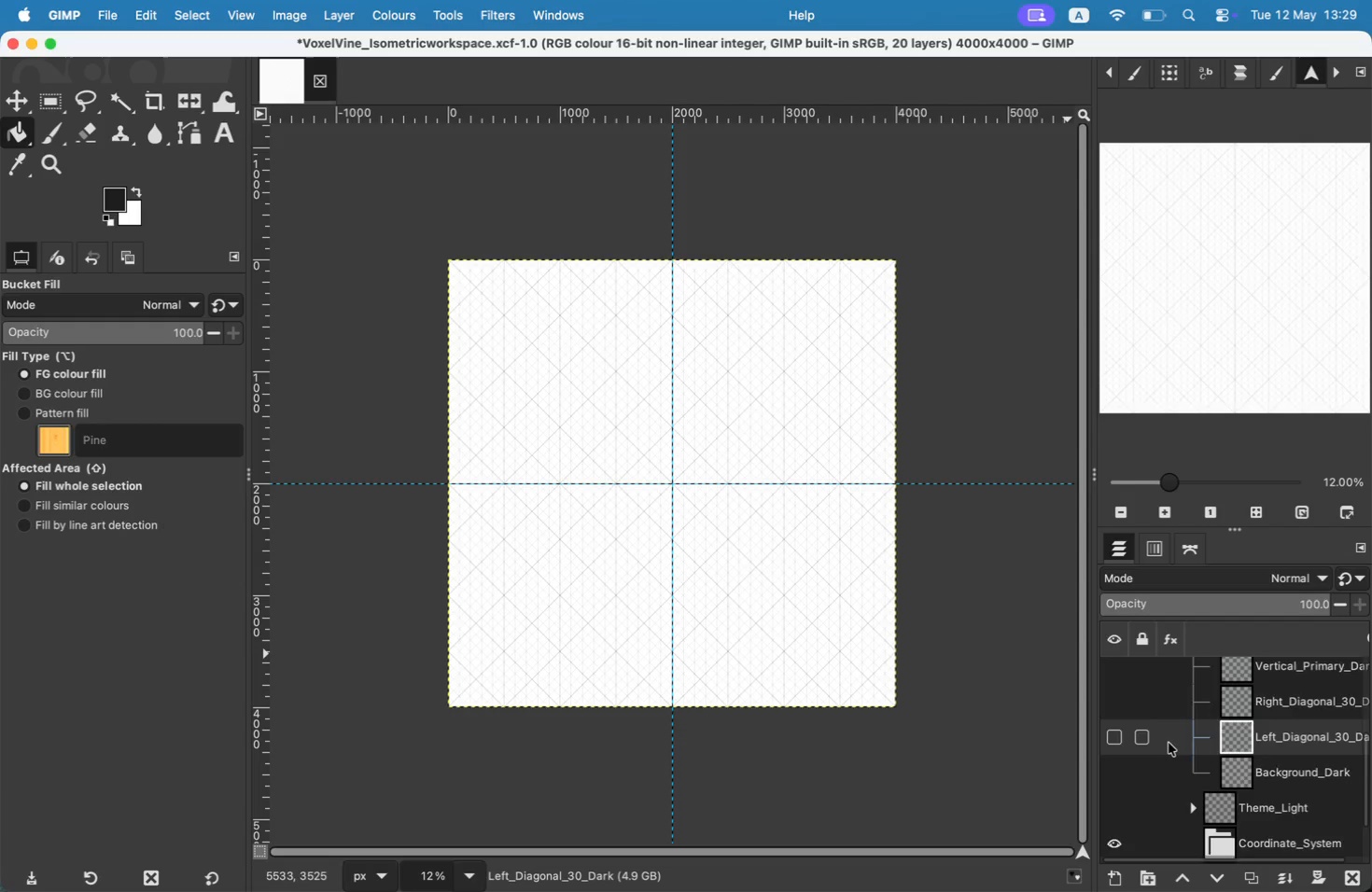 
scroll: coordinate [1169, 743], scroll_direction: up, amount: 4.0
 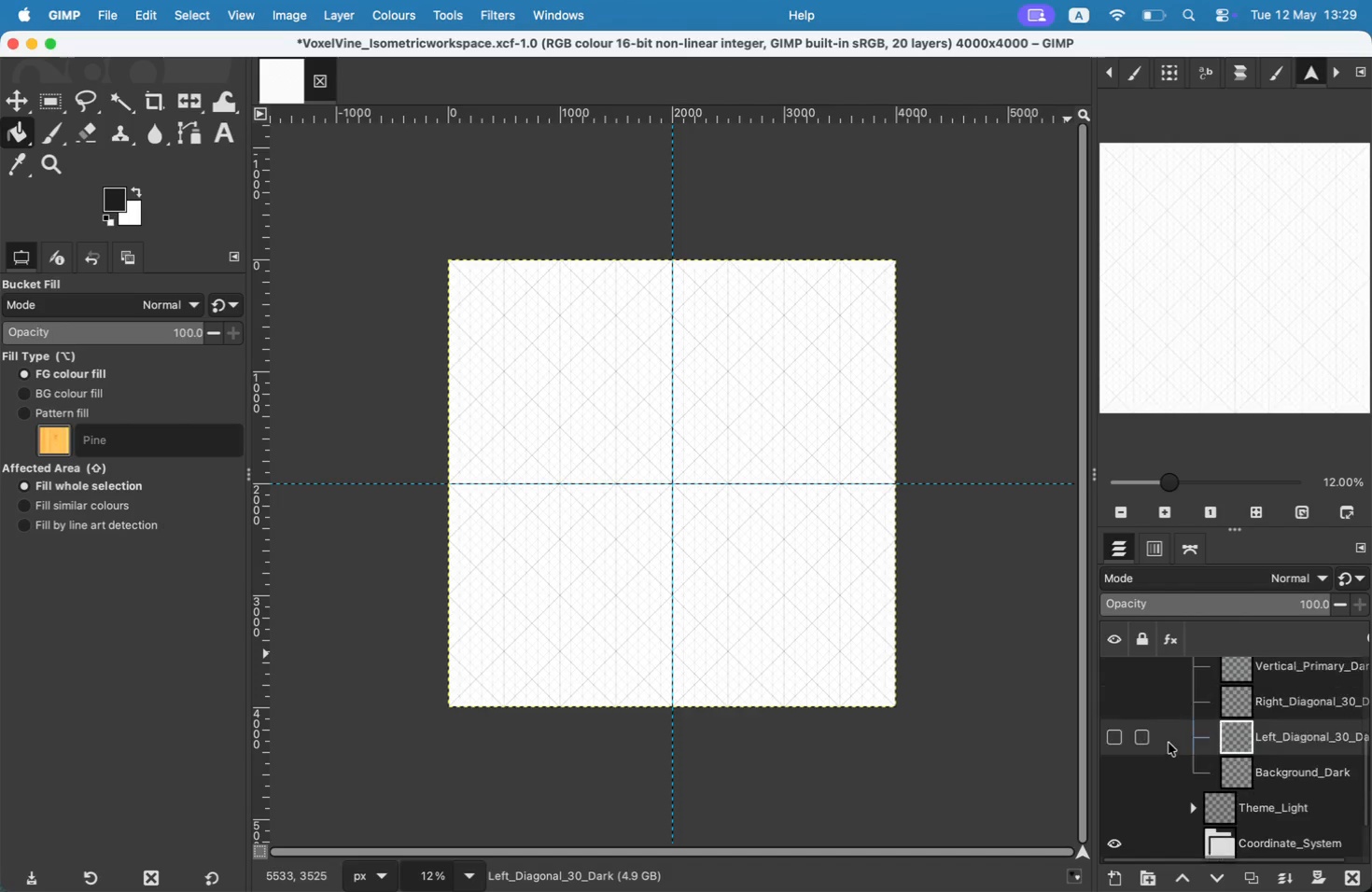 
left_click([1111, 733])
 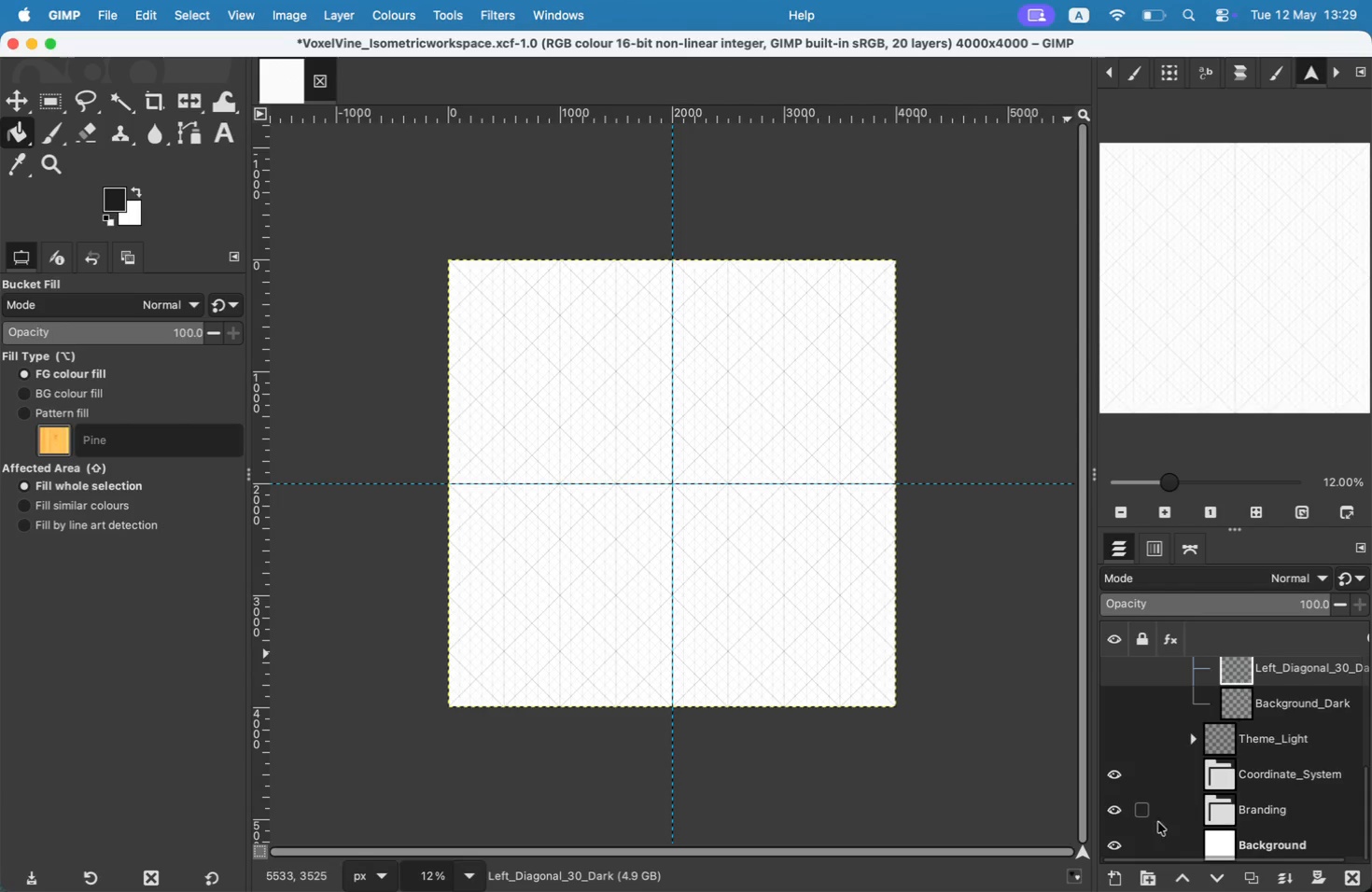 
scroll: coordinate [1165, 772], scroll_direction: down, amount: 19.0
 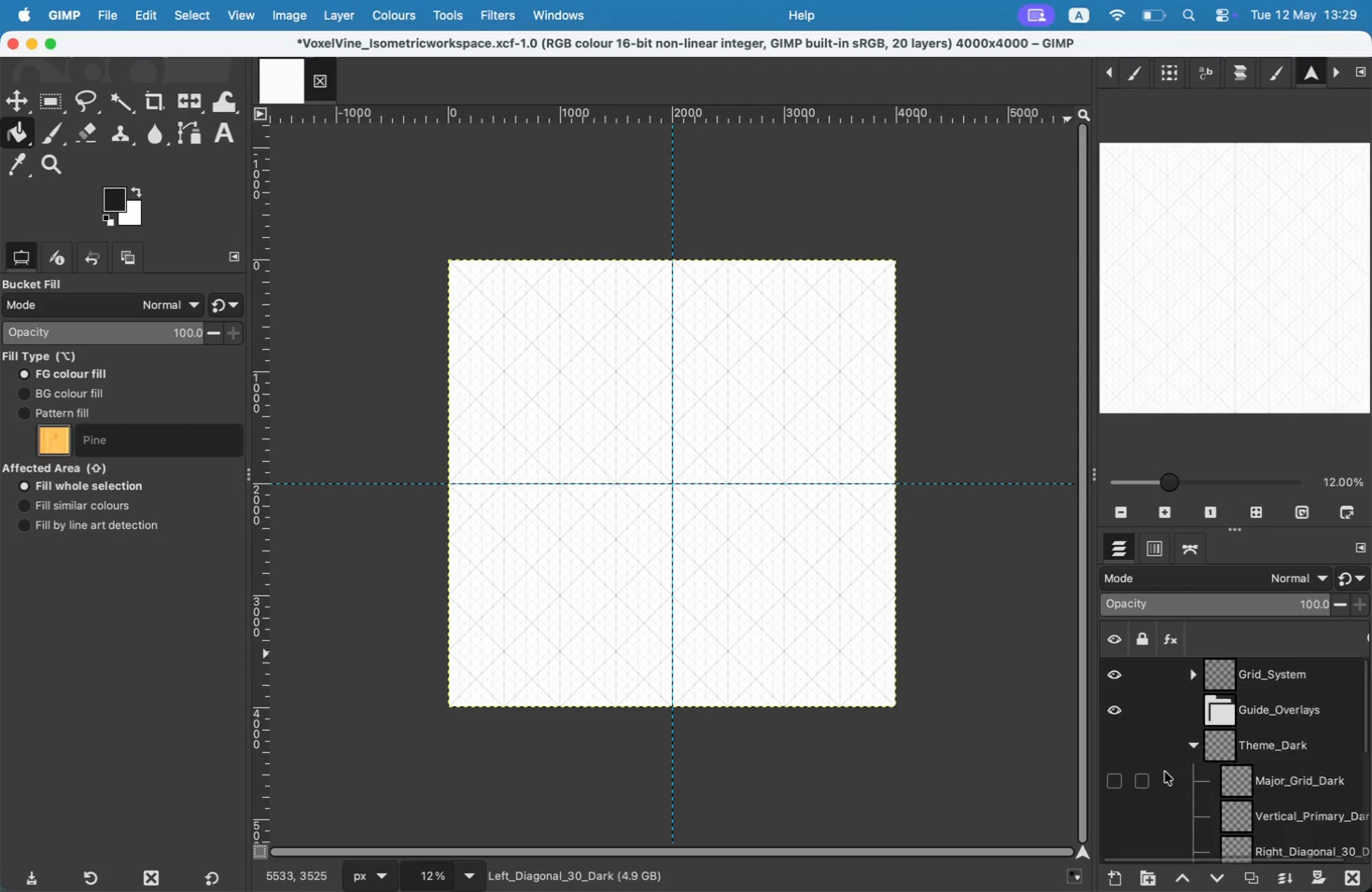 
left_click([1116, 841])
 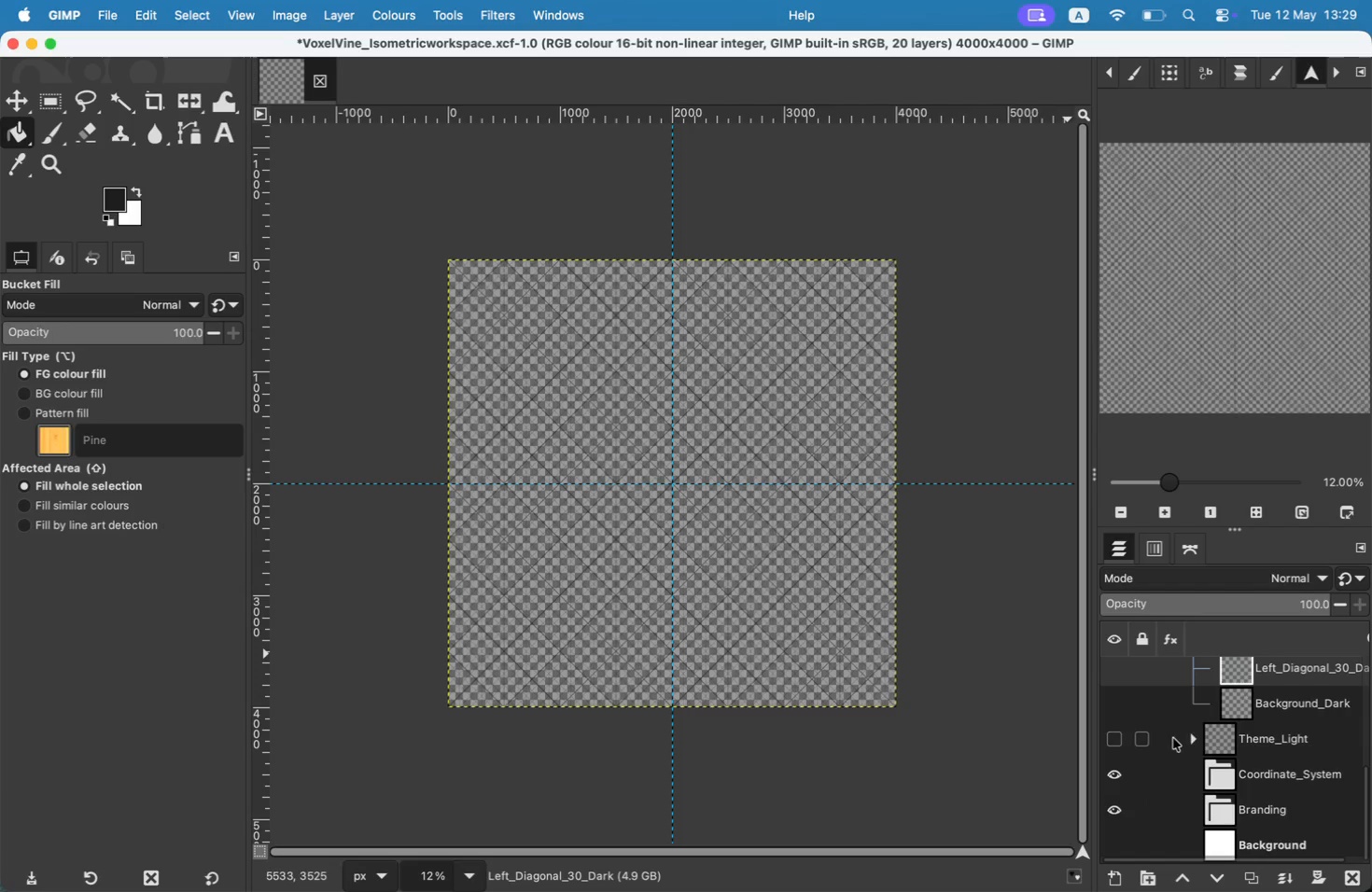 
left_click([1283, 704])
 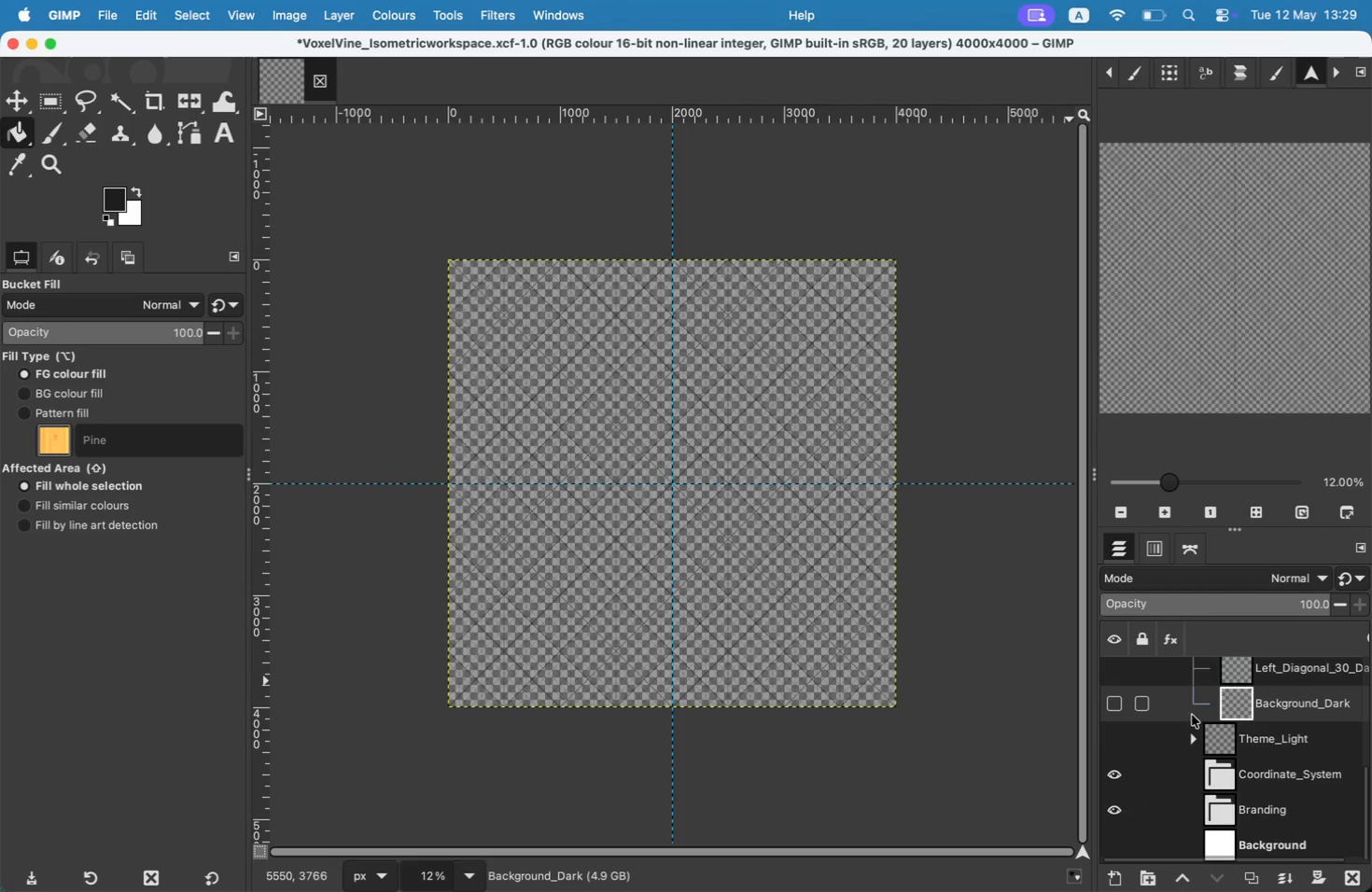 
key(Meta+Z)
 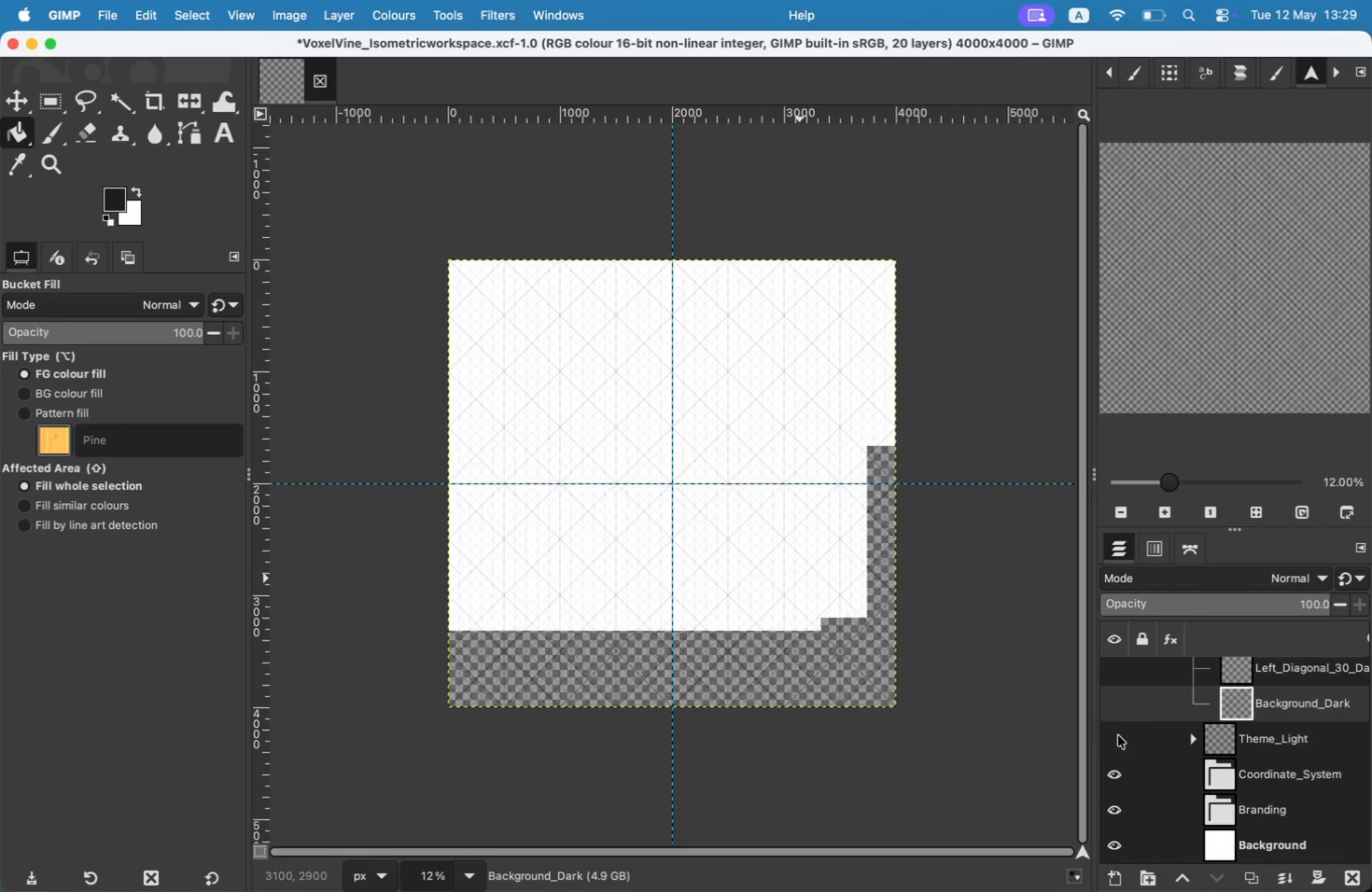 
key(Meta+Z)
 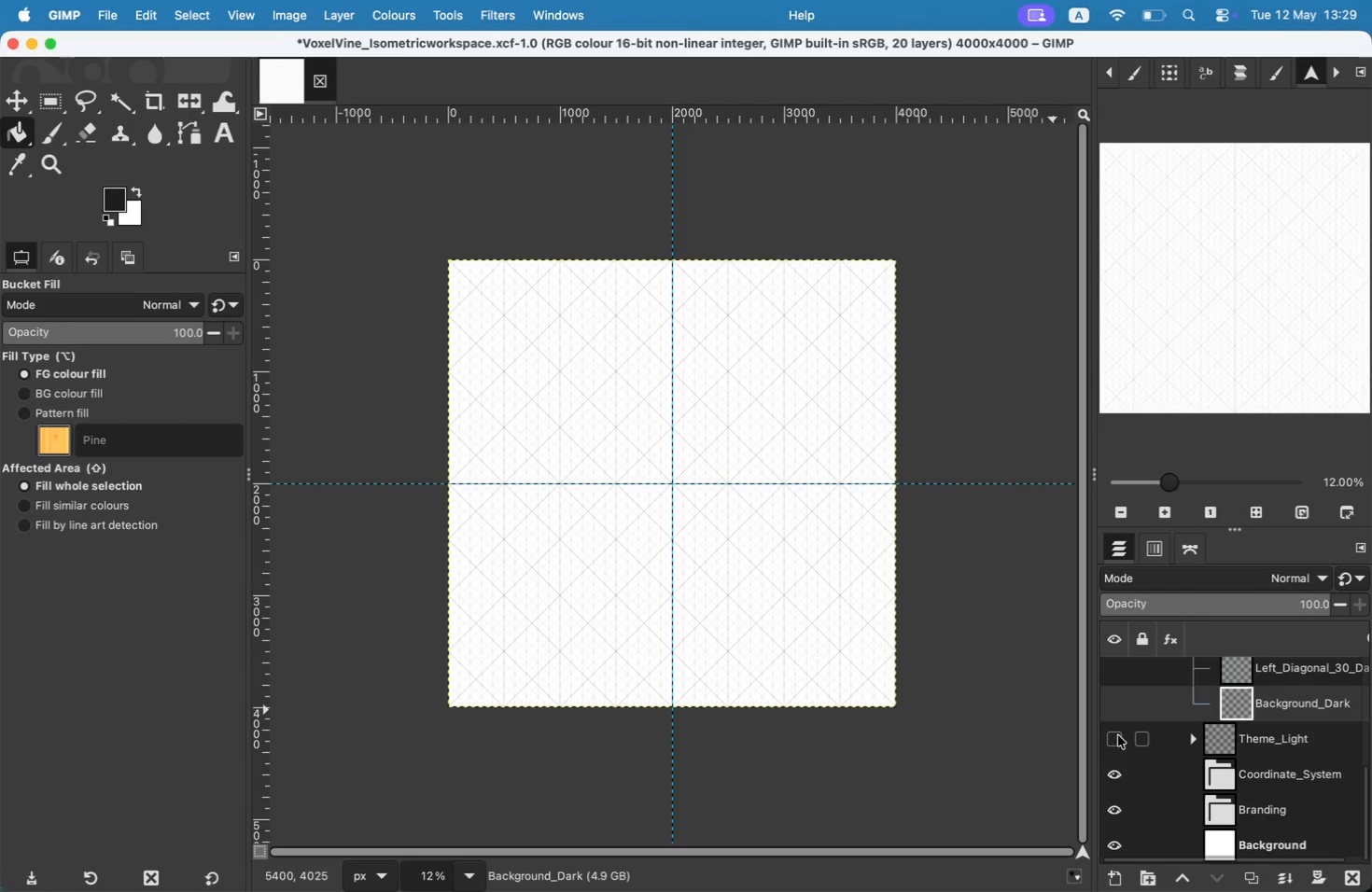 
key(Meta+Z)
 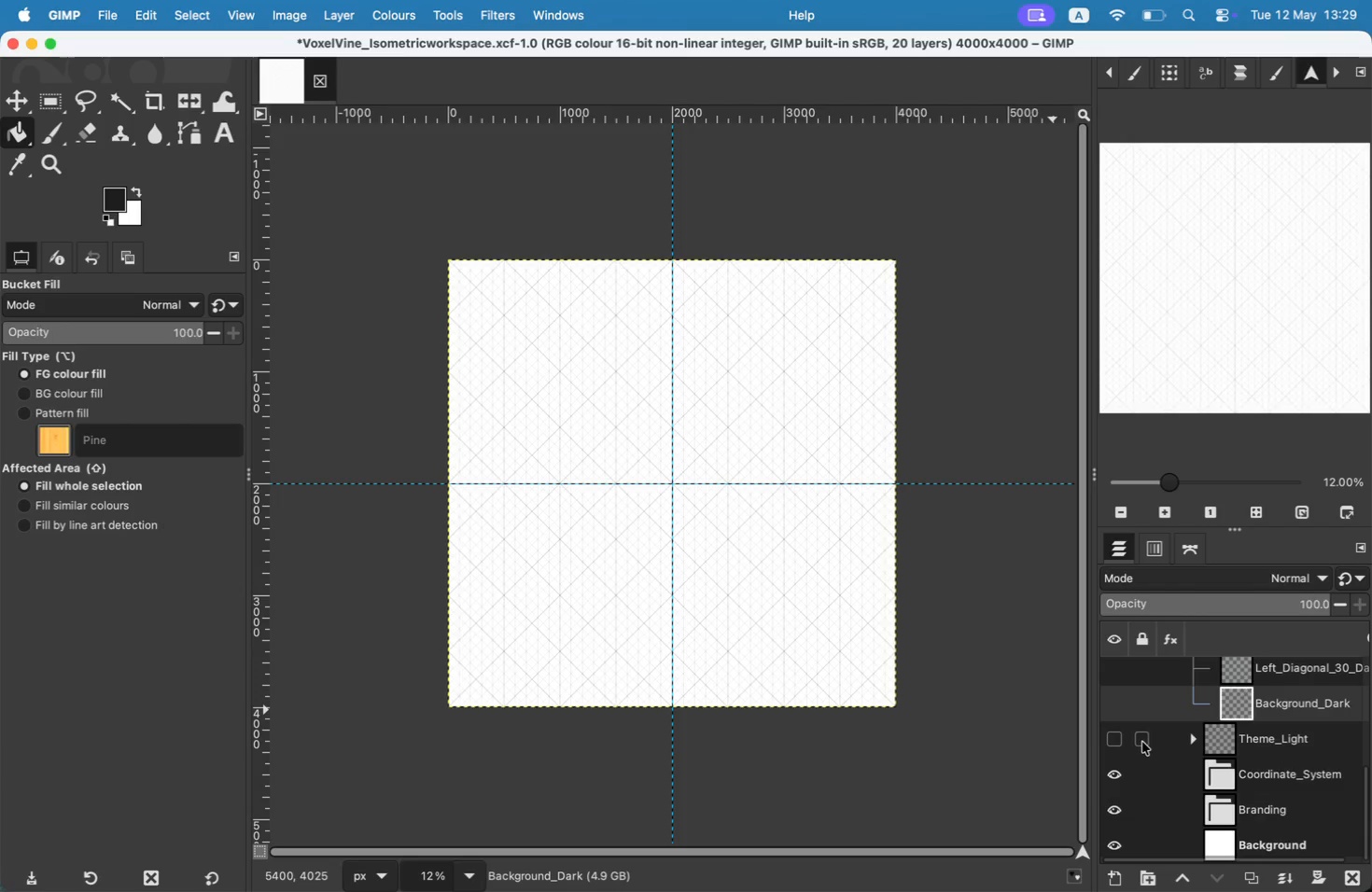 
key(Meta+Z)
 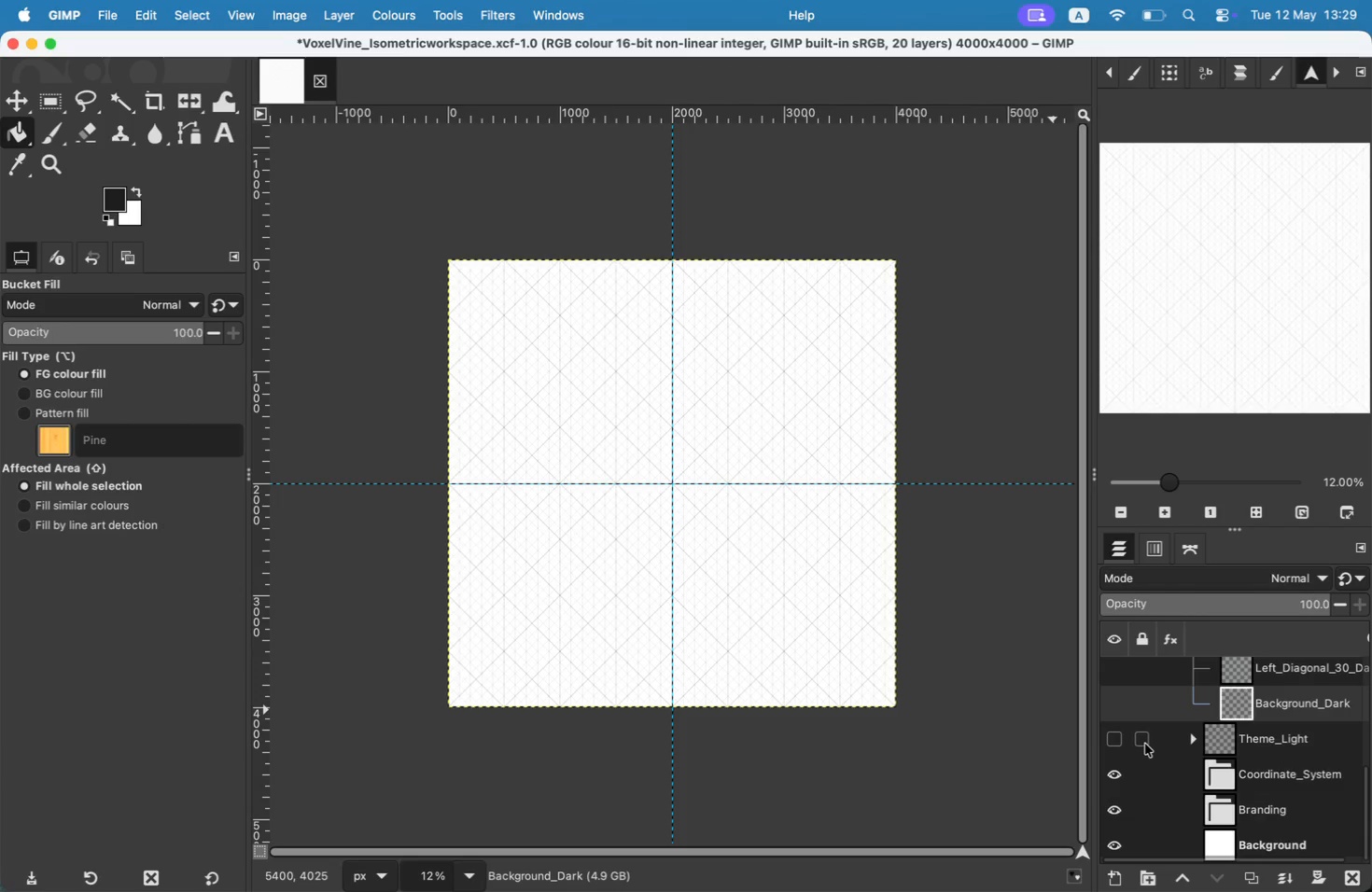 
key(Meta+Z)
 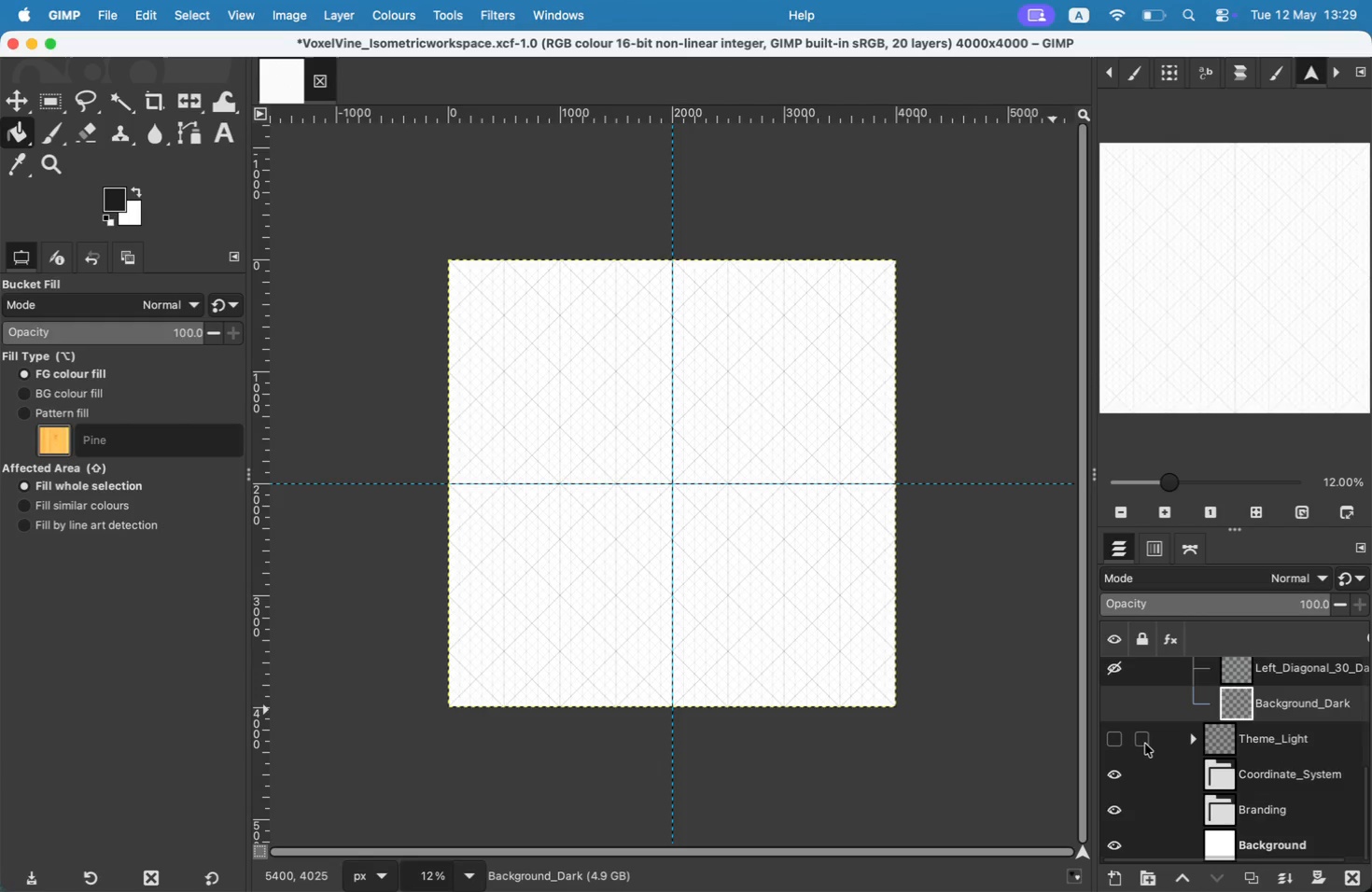 
key(Meta+Z)
 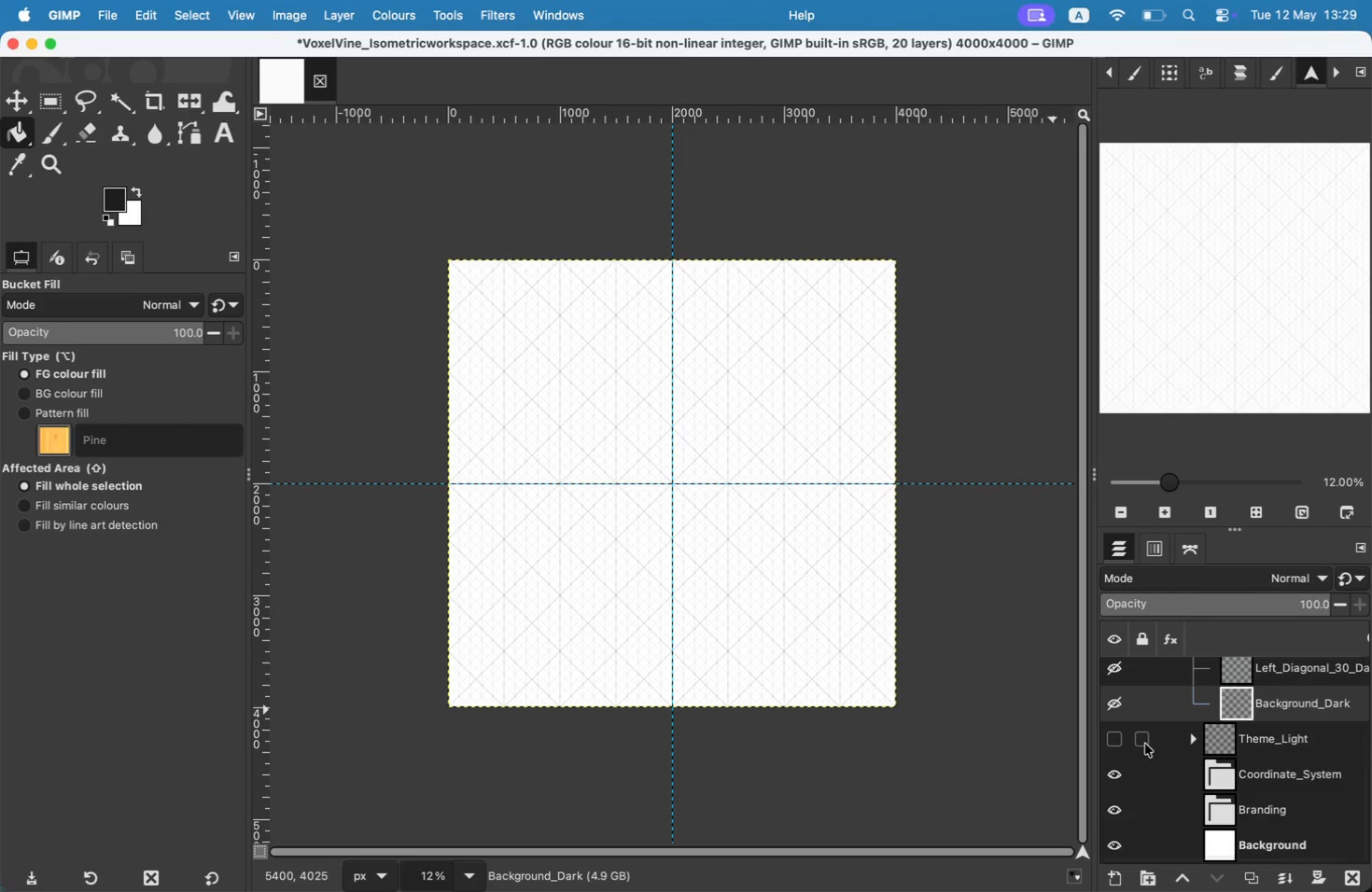 
key(Meta+Z)
 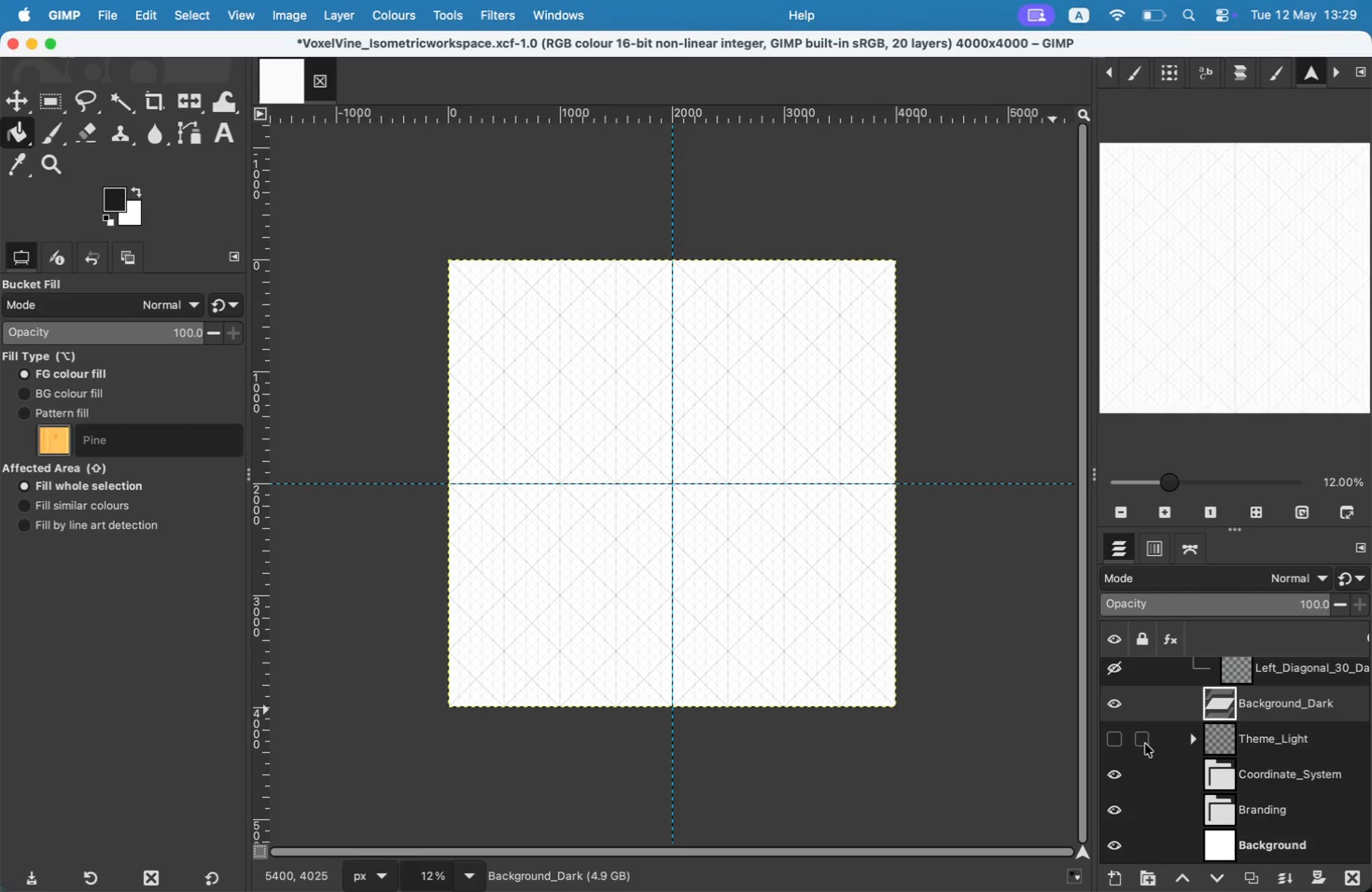 
key(Meta+Z)
 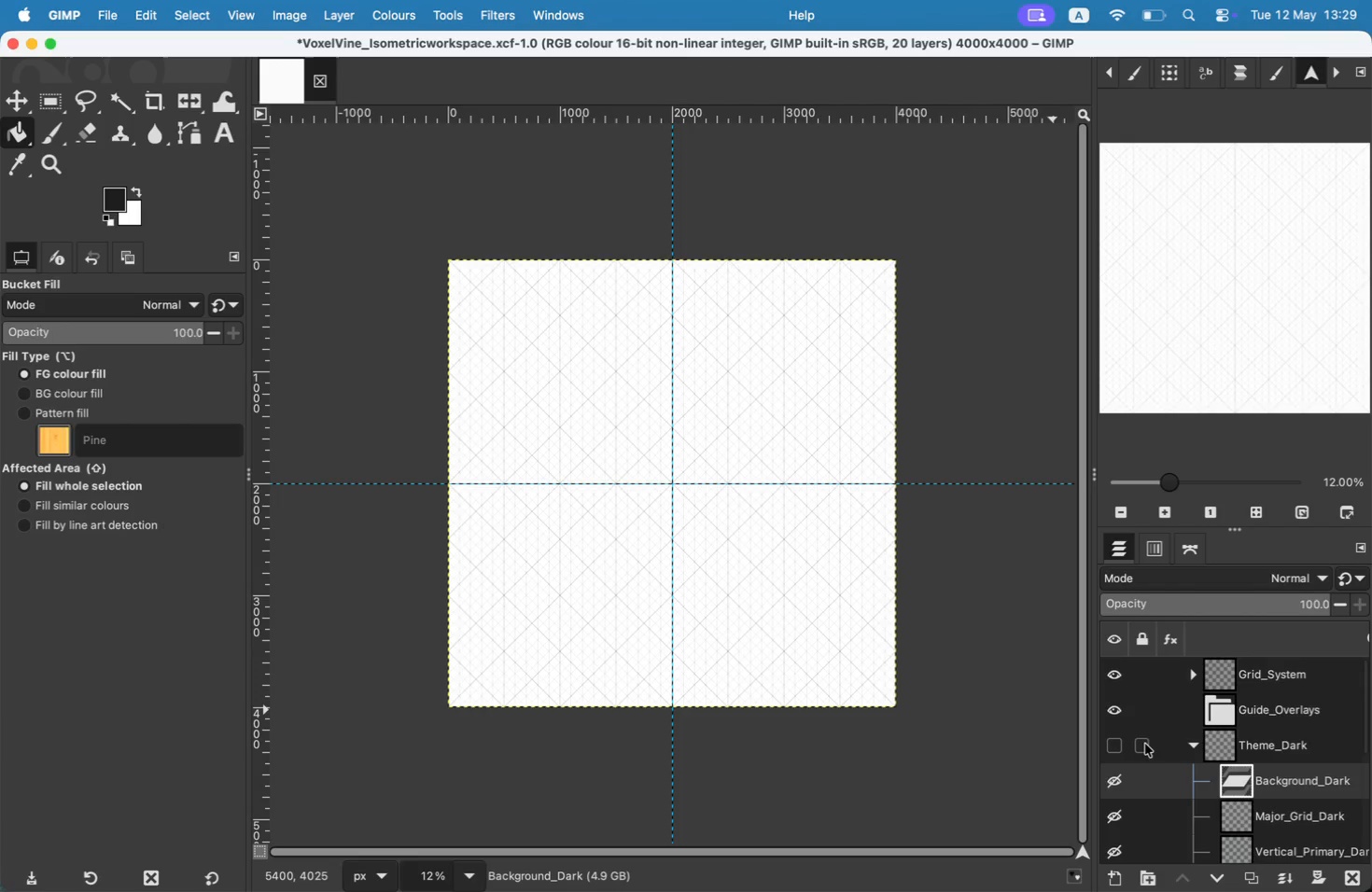 
key(Meta+Z)
 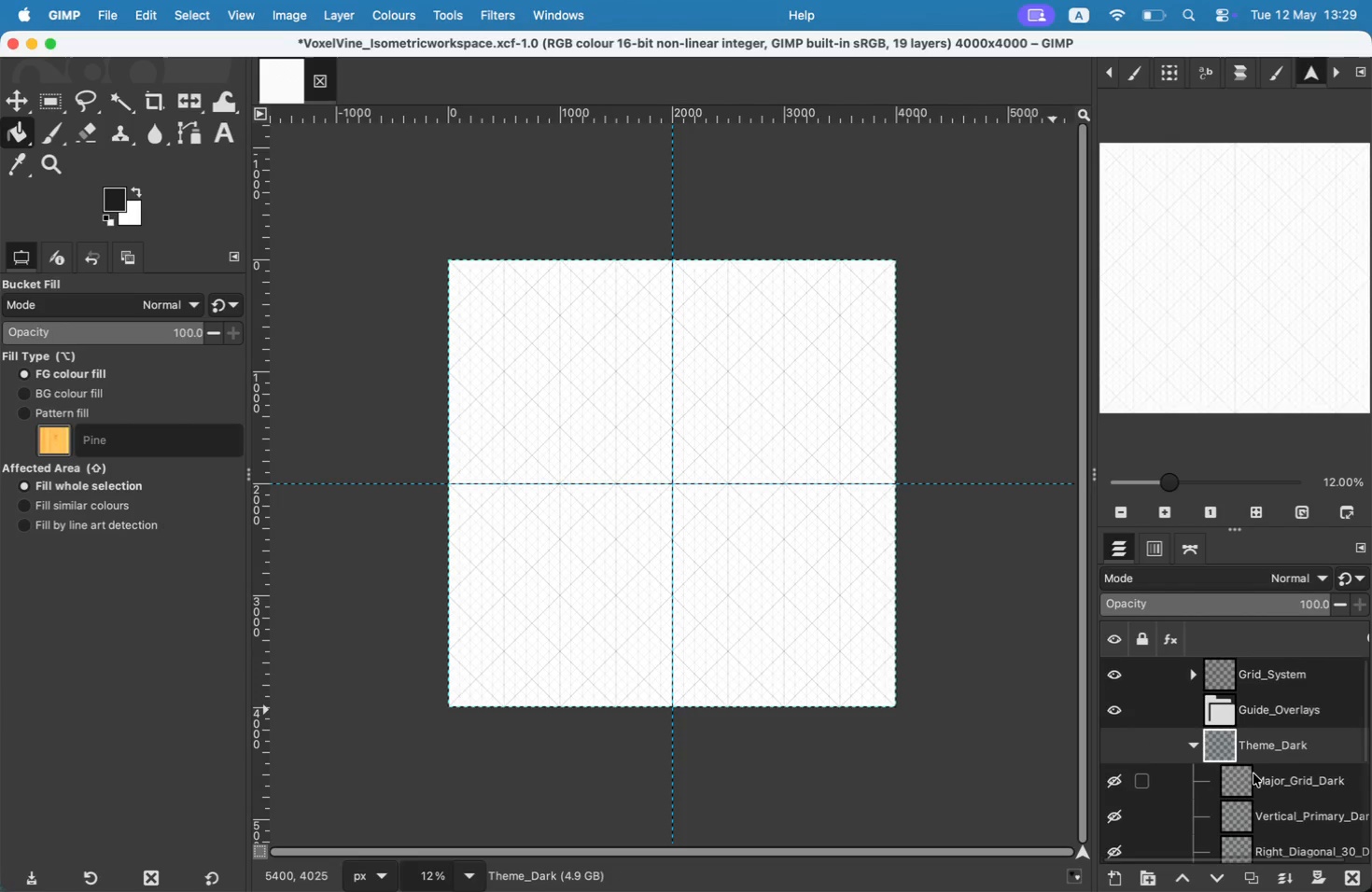 
left_click([1114, 885])
 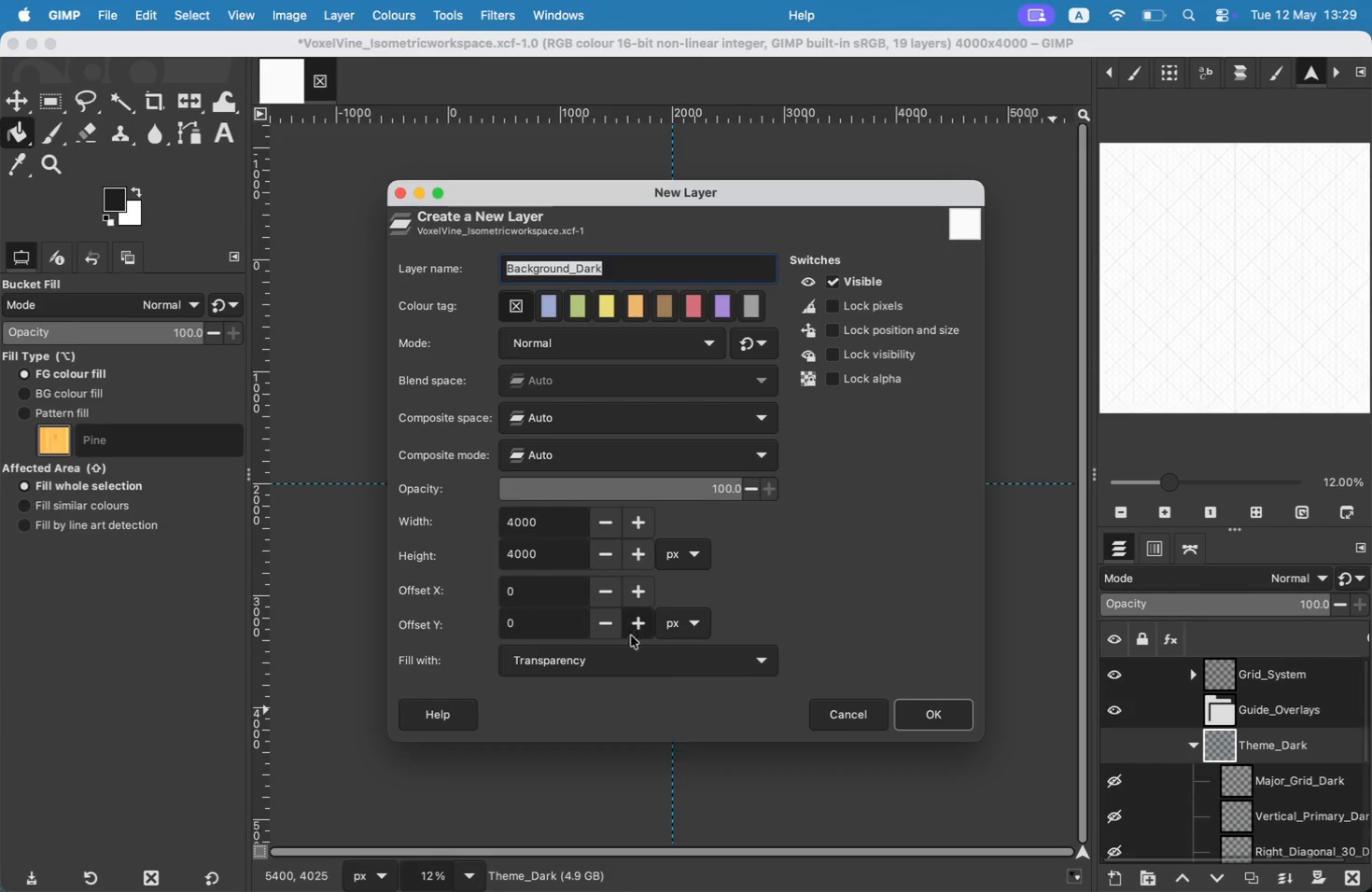 
left_click([636, 653])
 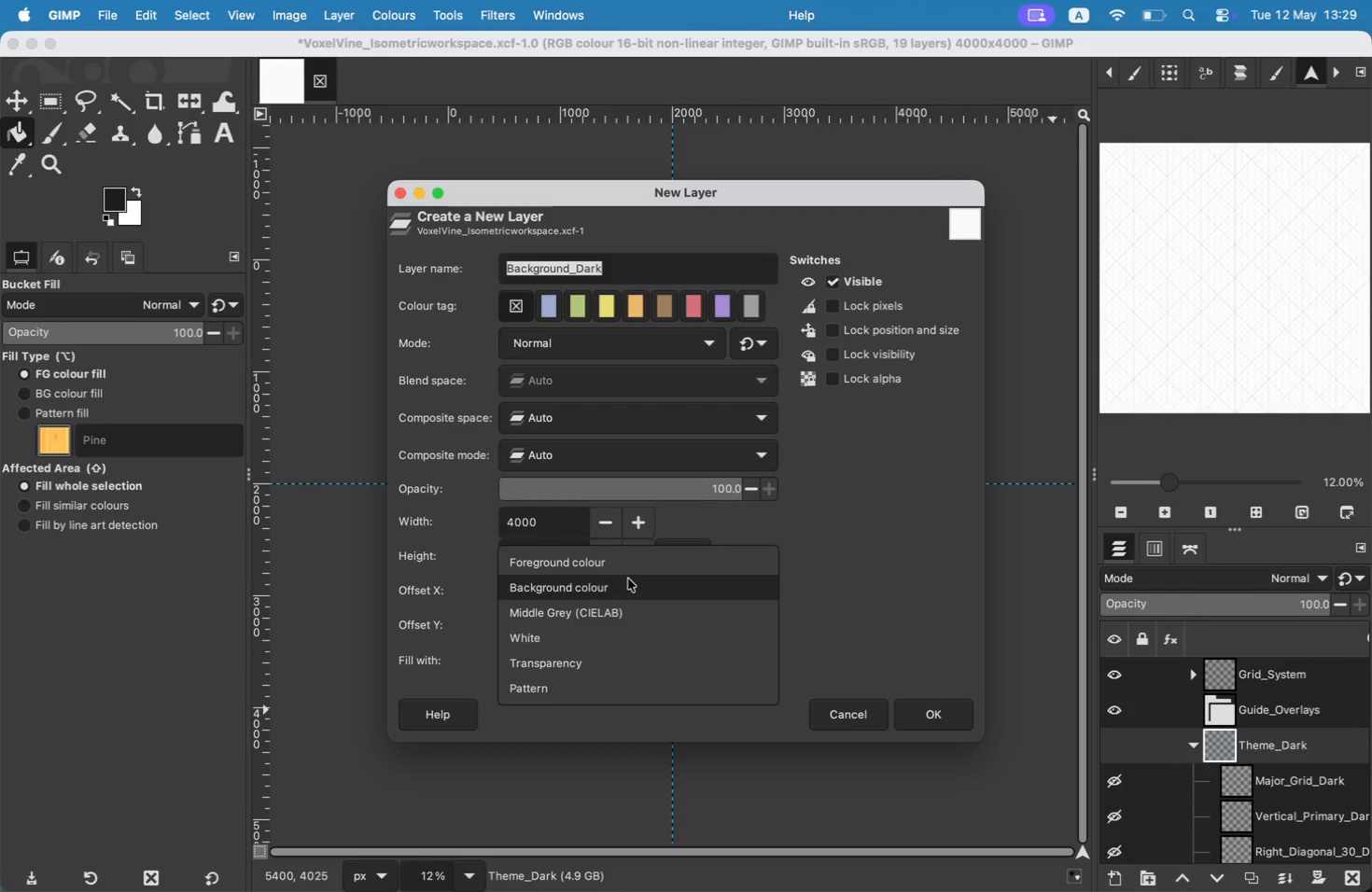 
left_click([626, 567])
 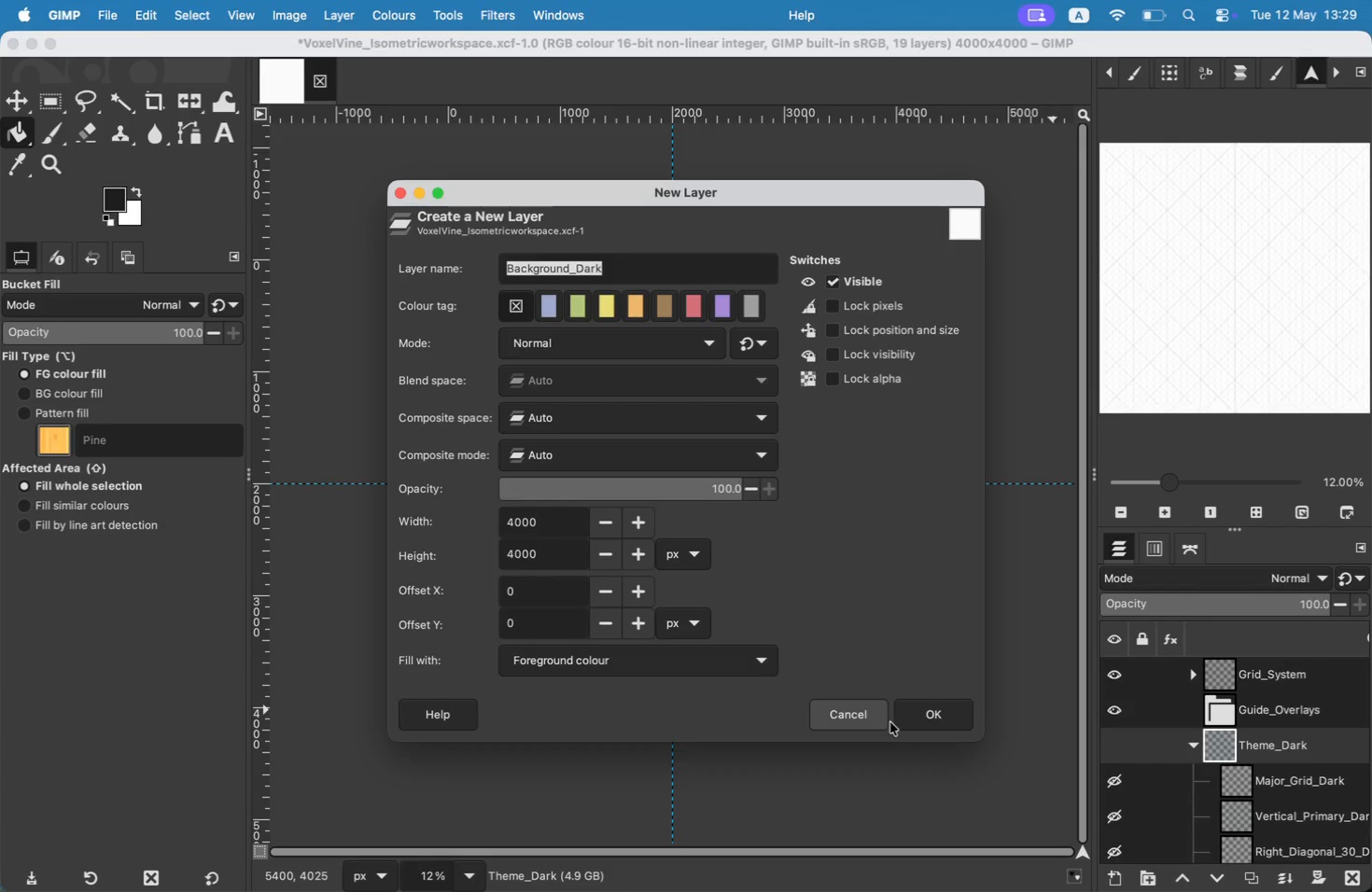 
left_click([903, 718])
 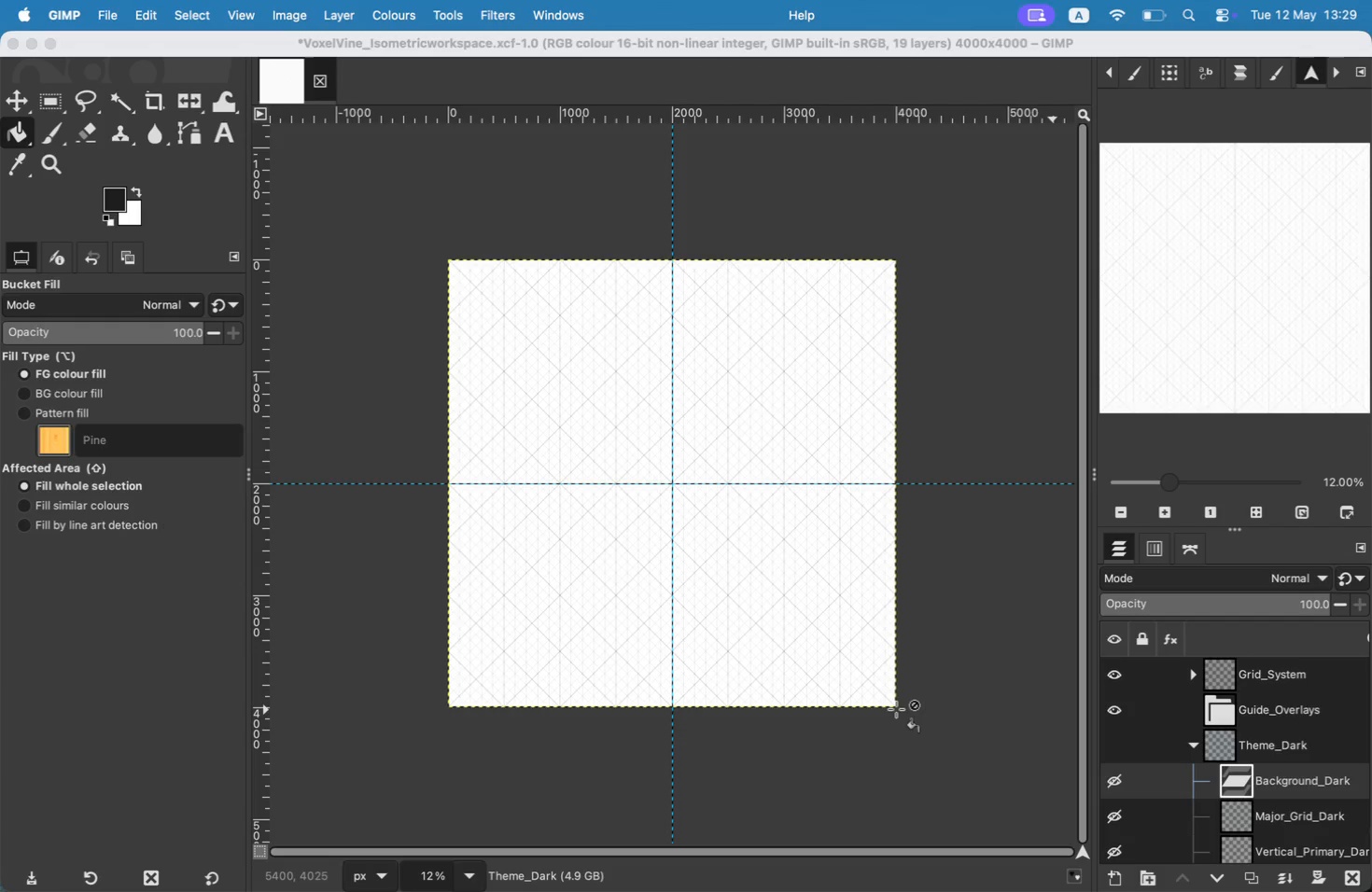 
scroll: coordinate [1286, 748], scroll_direction: down, amount: 3.0
 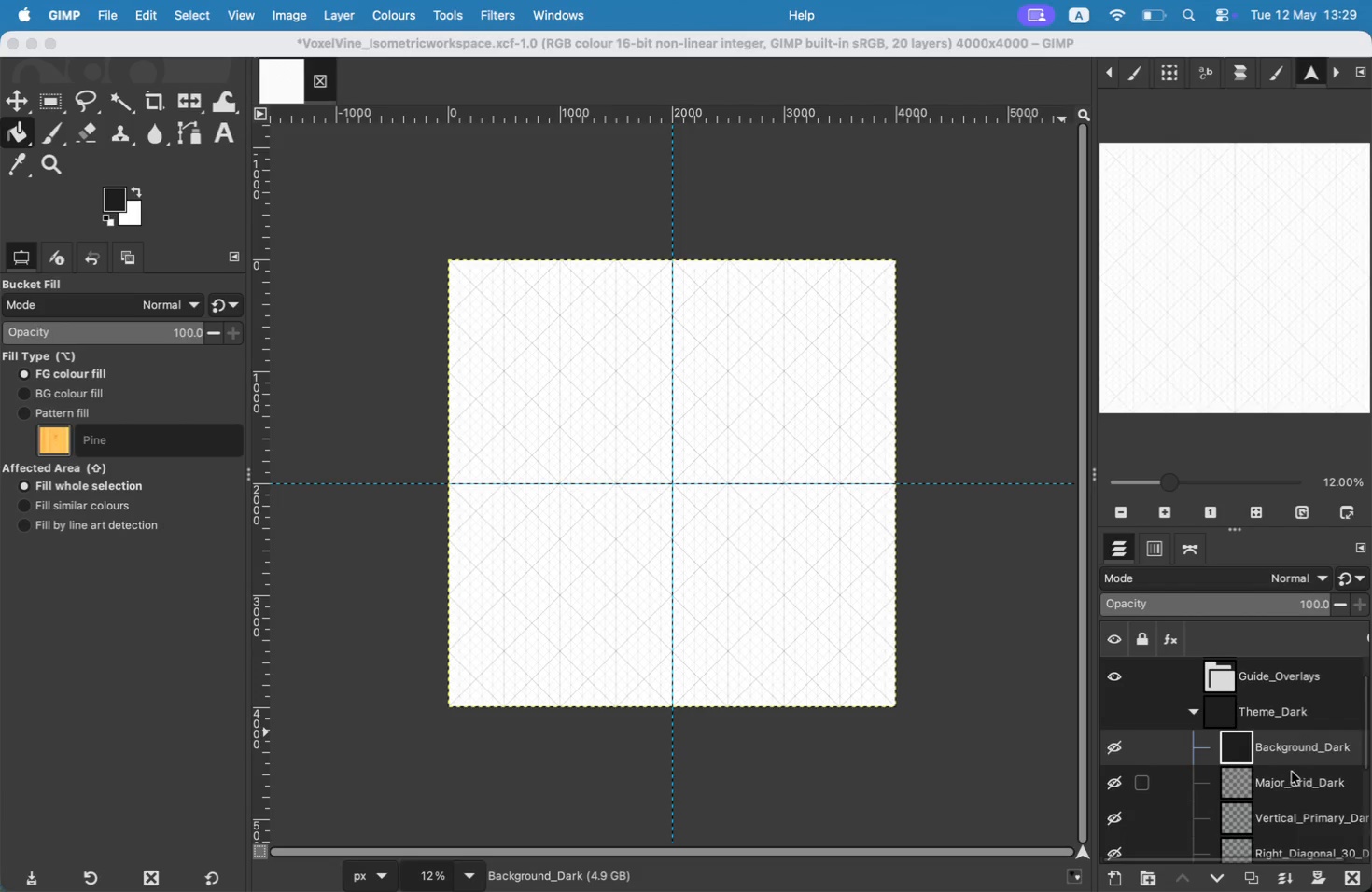 
left_click_drag(start_coordinate=[1289, 684], to_coordinate=[1307, 808])
 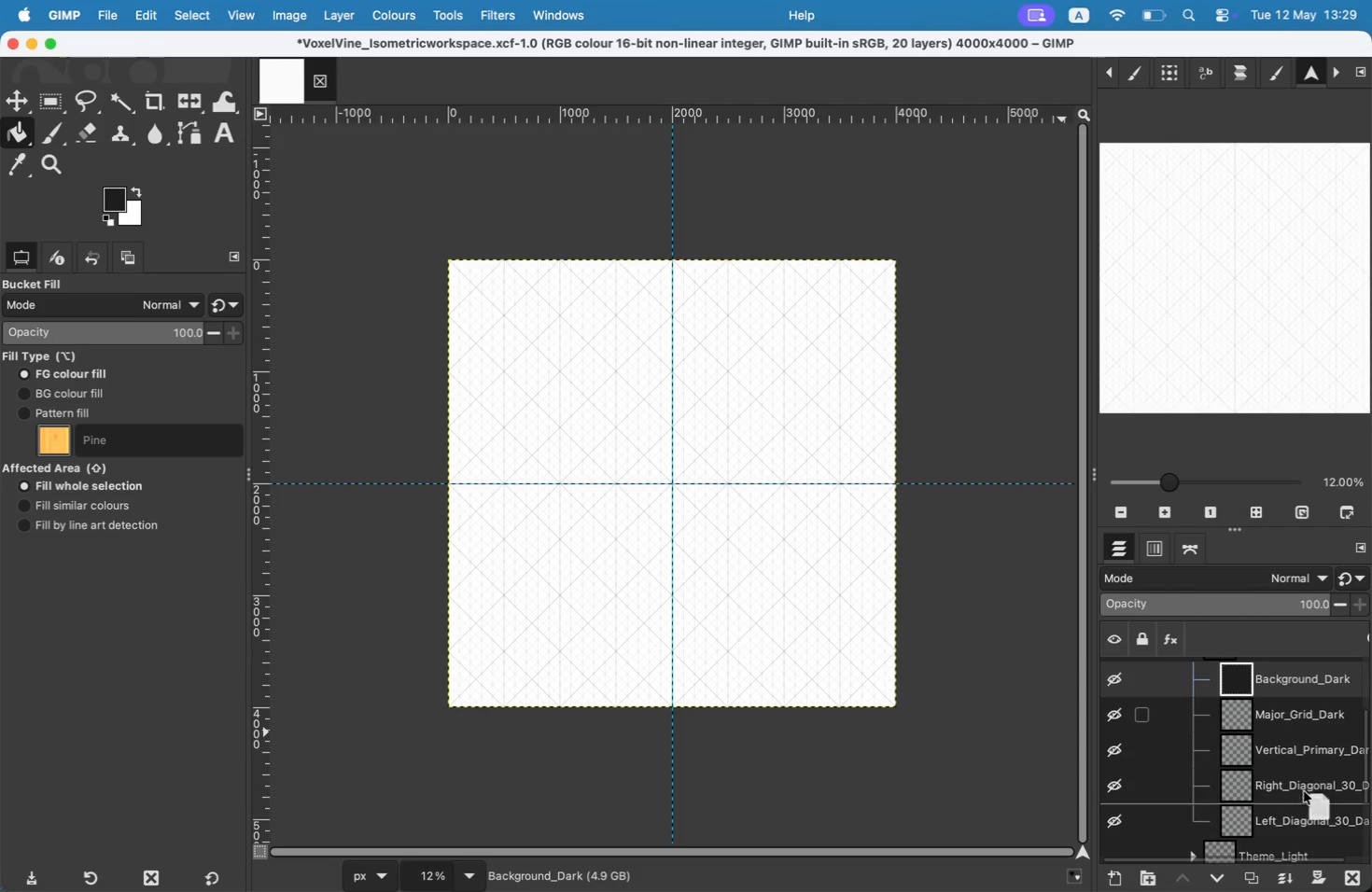 
scroll: coordinate [1266, 769], scroll_direction: up, amount: 1.0
 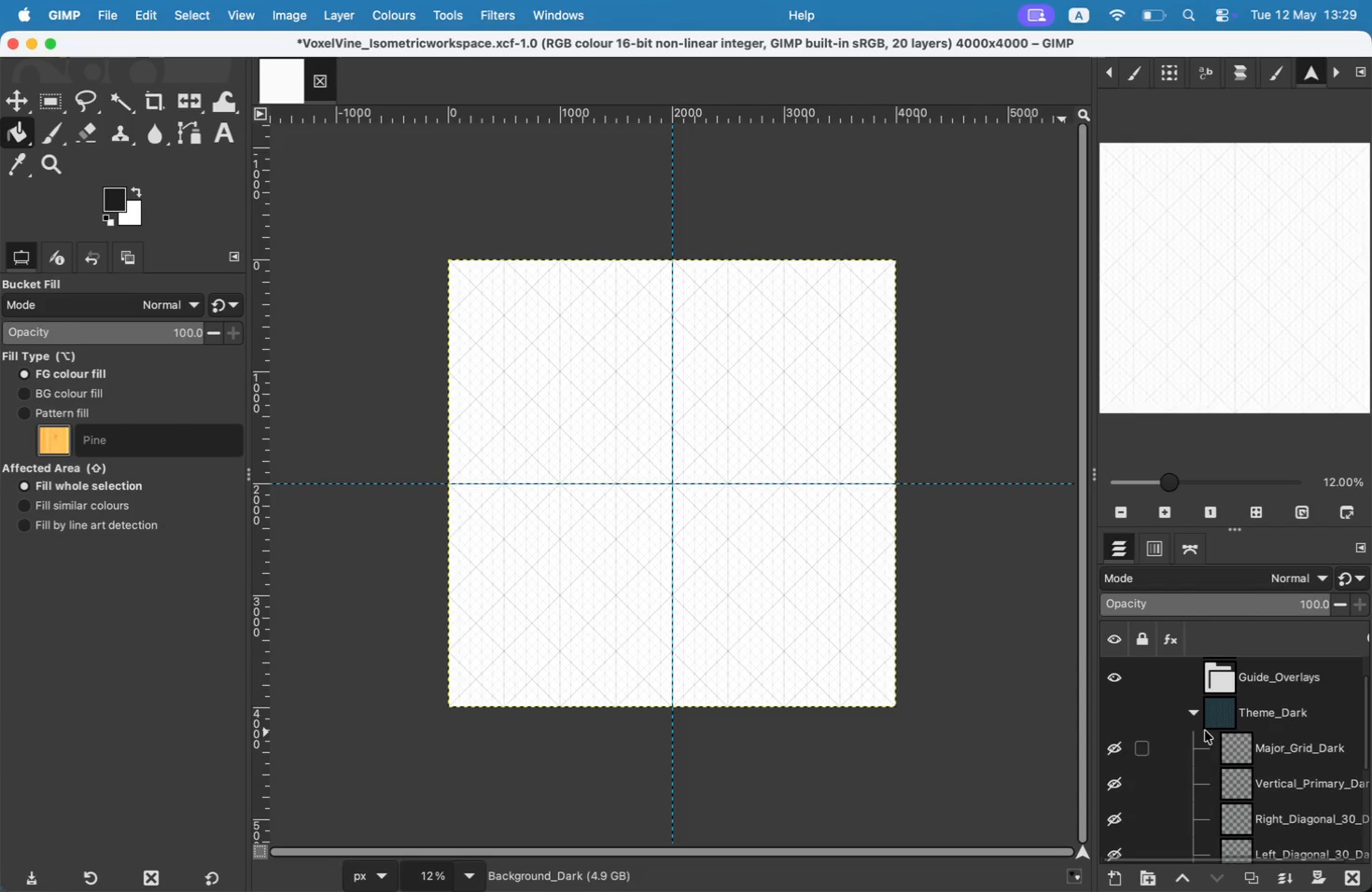 
left_click([1197, 718])
 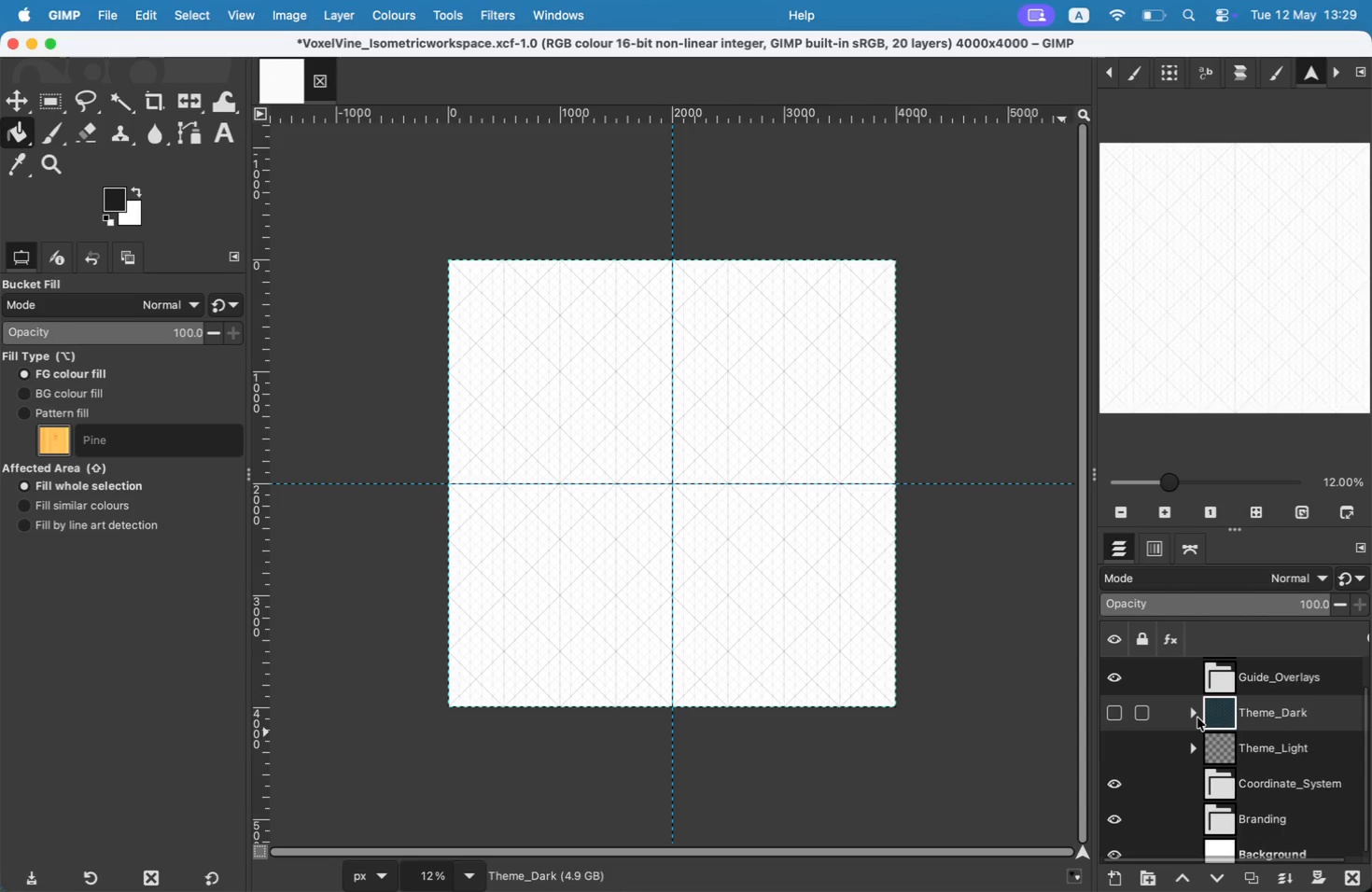 
scroll: coordinate [1223, 758], scroll_direction: down, amount: 5.0
 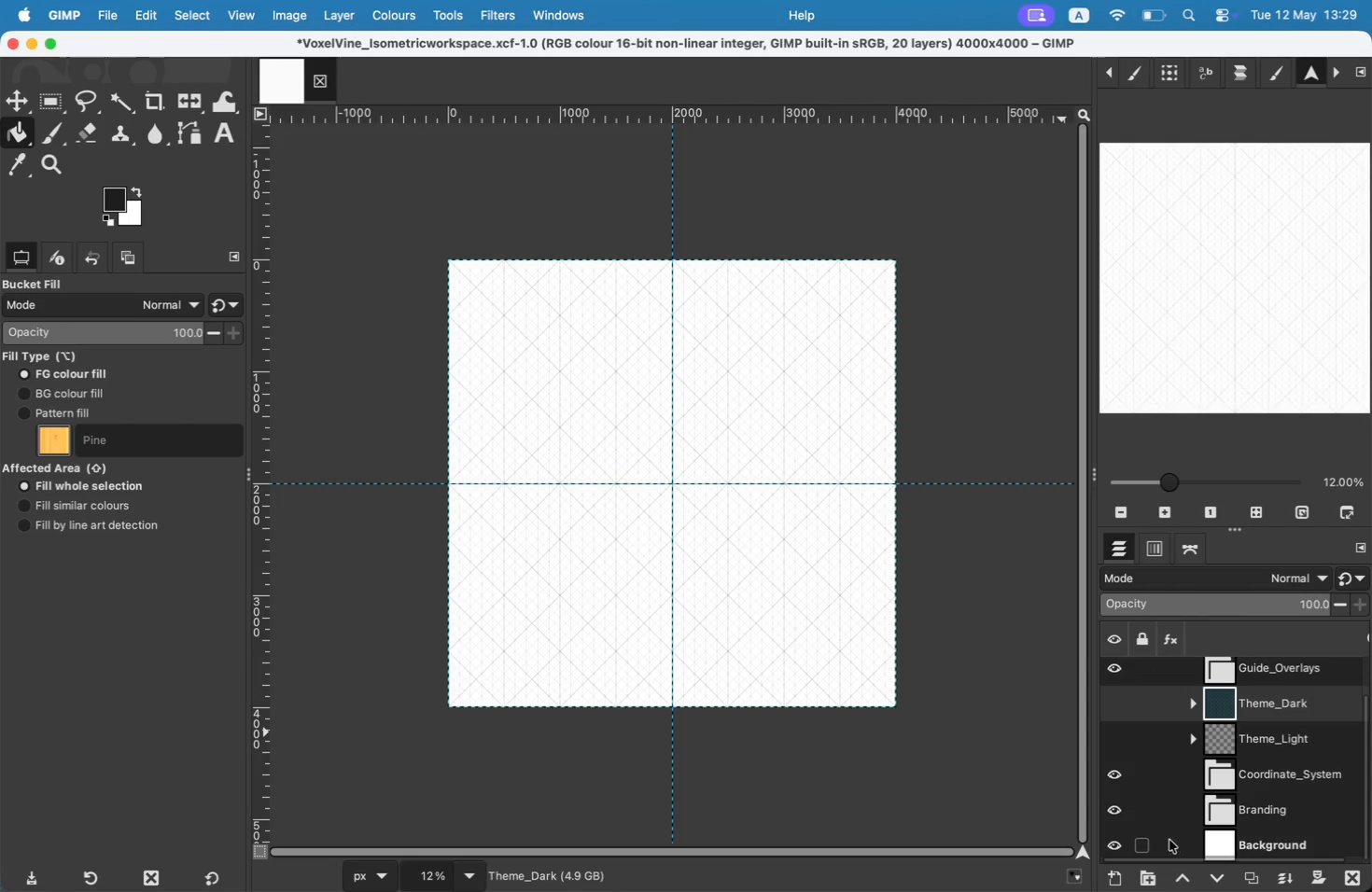 
left_click([1106, 848])
 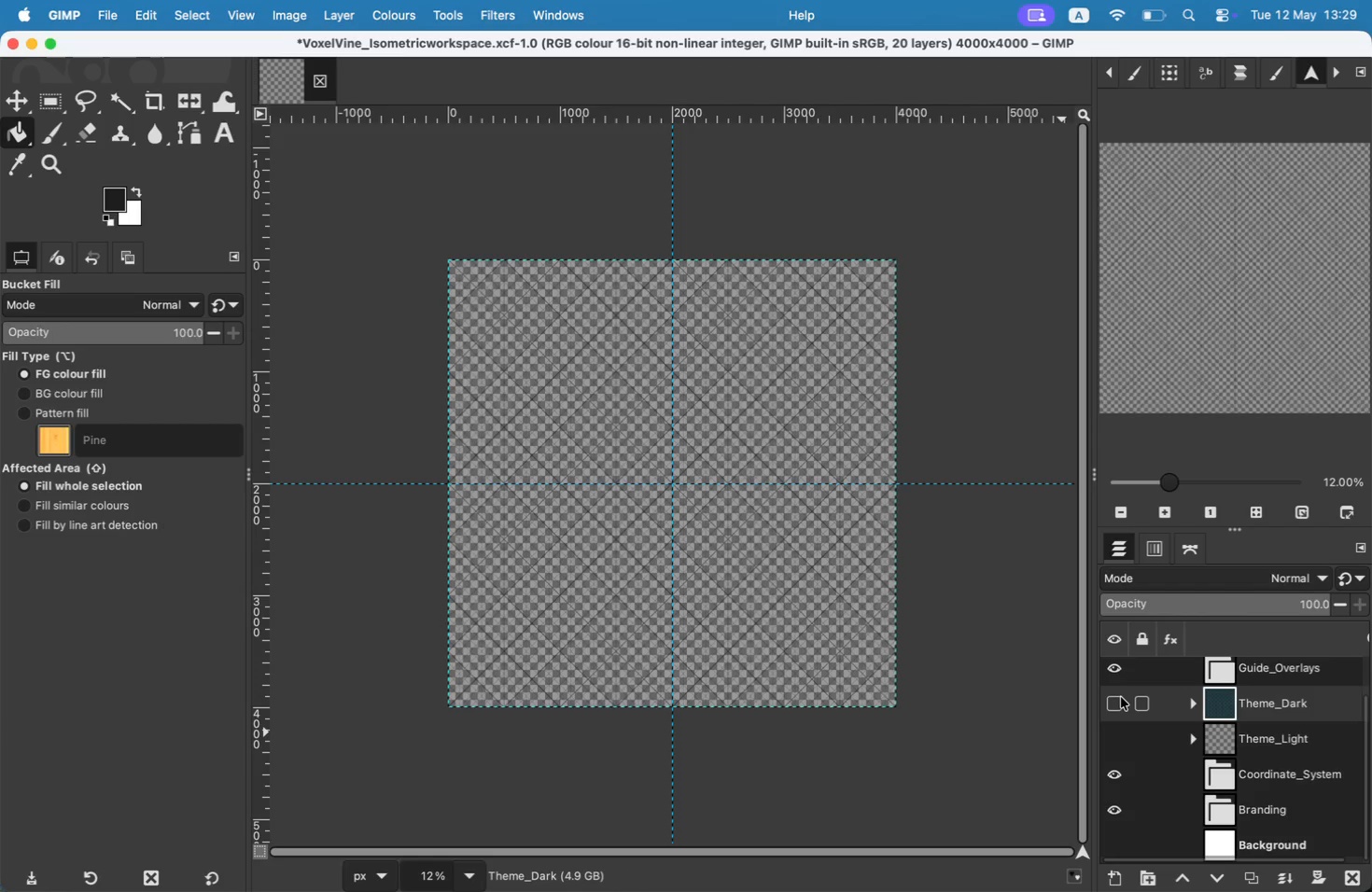 
left_click([1118, 699])
 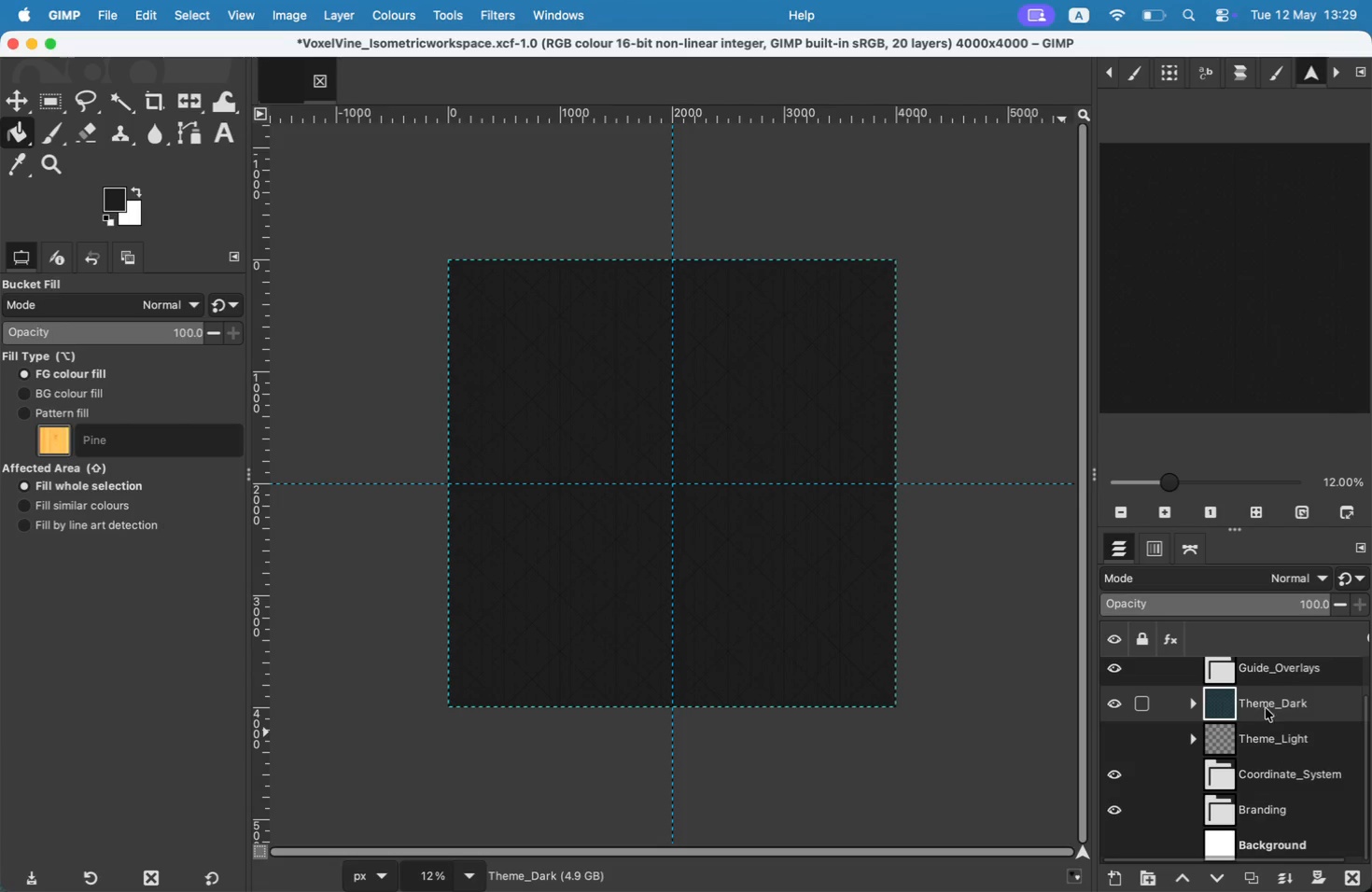 
left_click([1190, 701])
 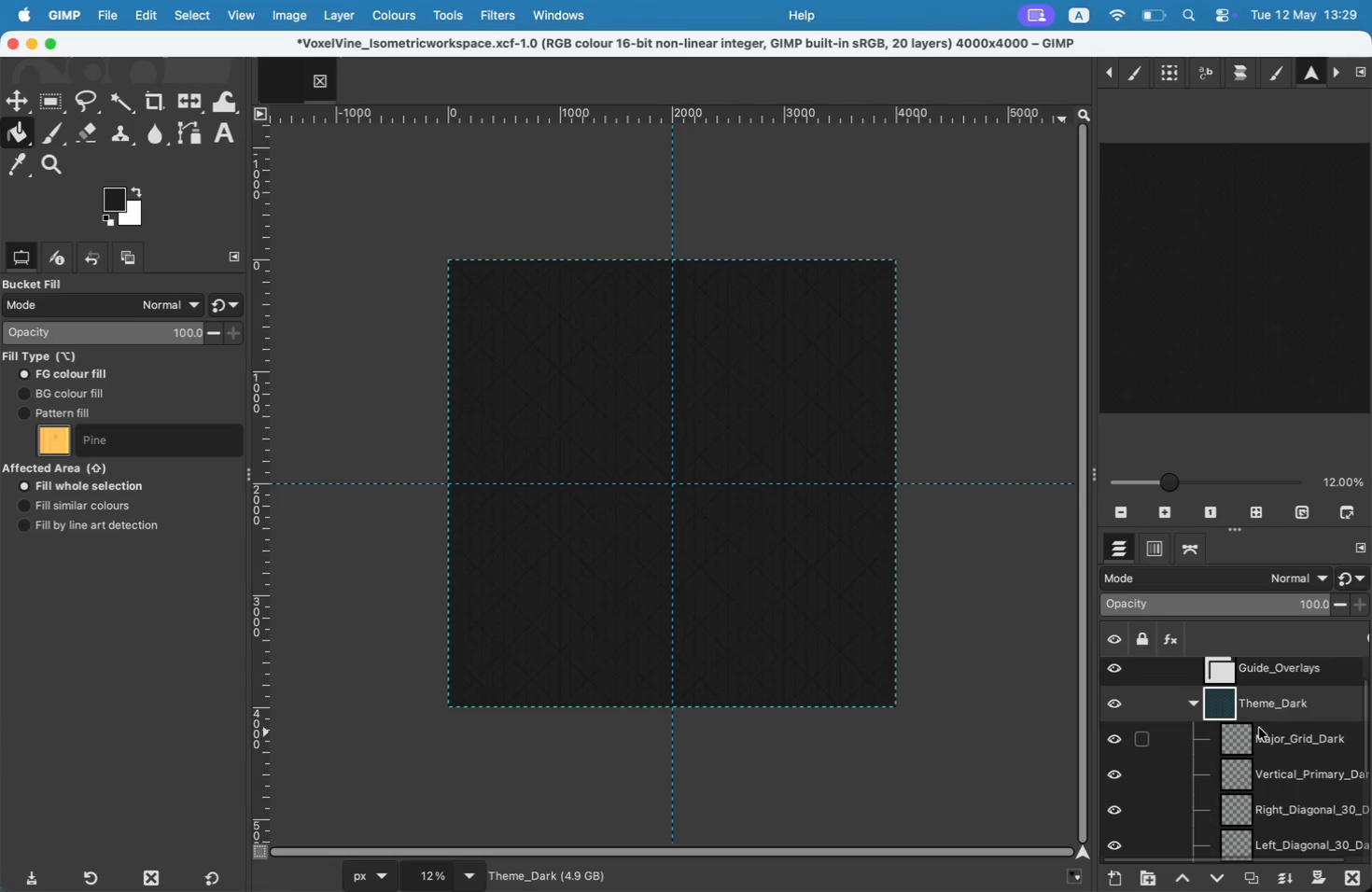 
left_click([1272, 743])
 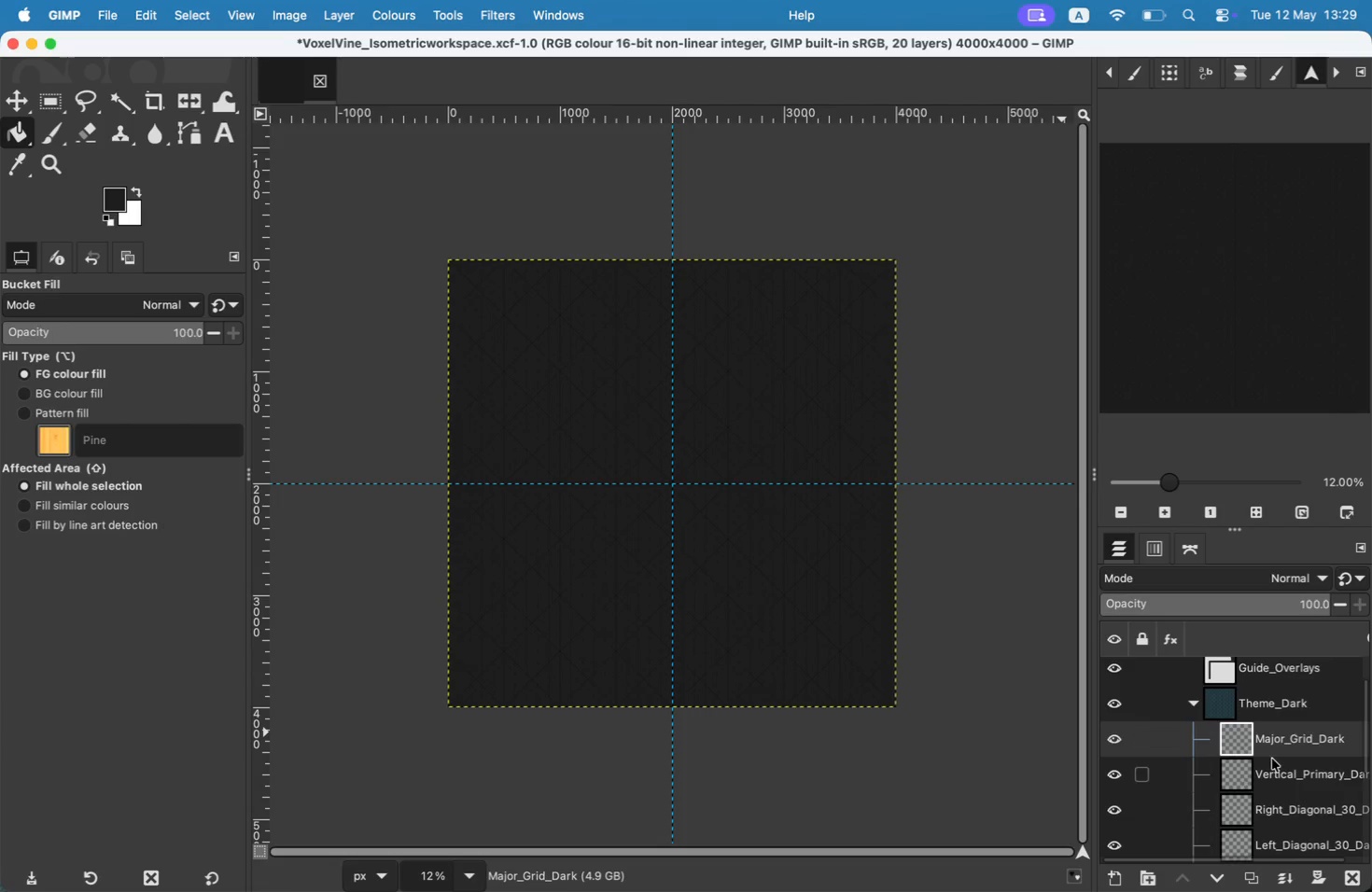 
left_click([1273, 759])
 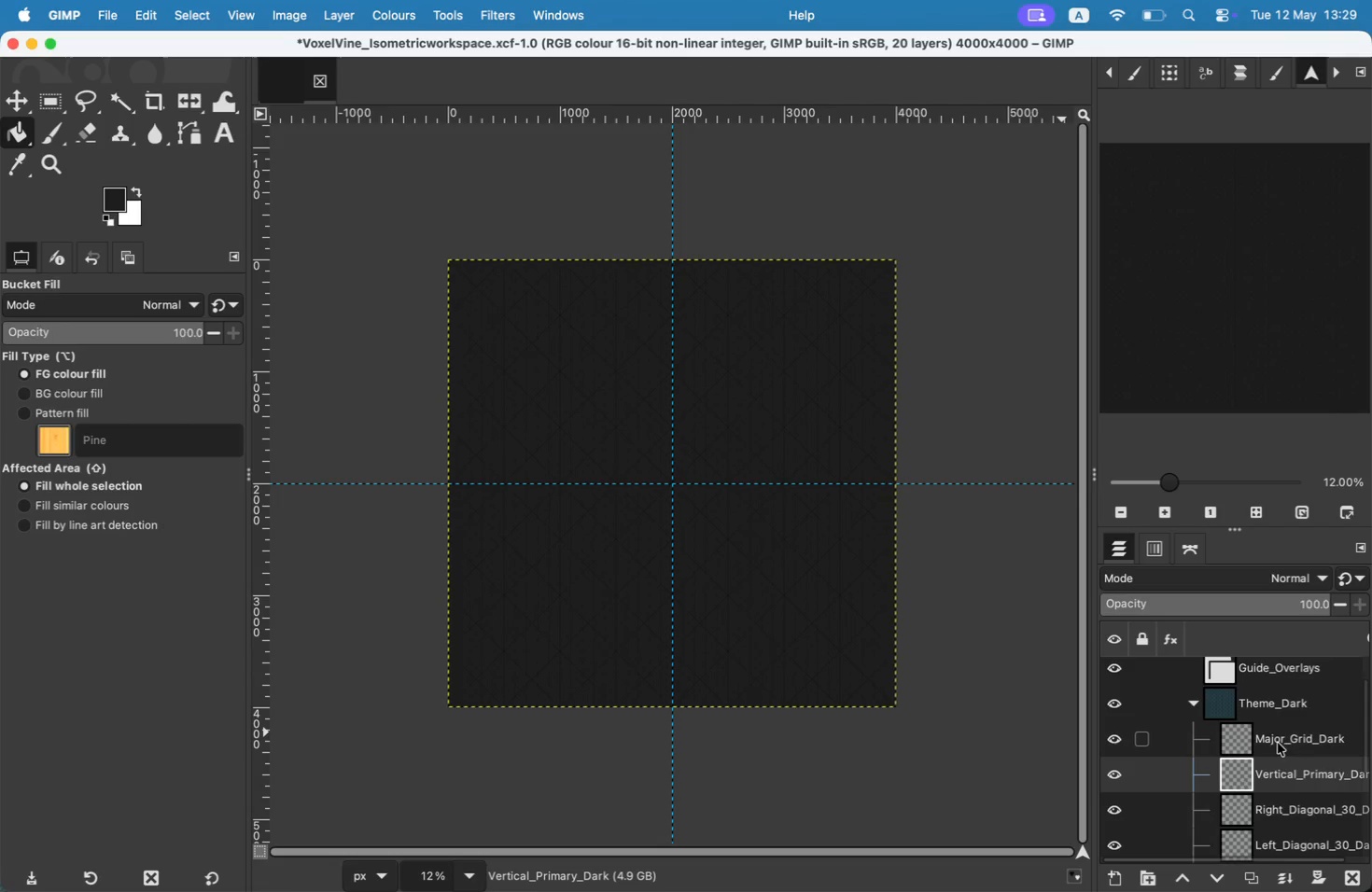 
left_click([1278, 738])
 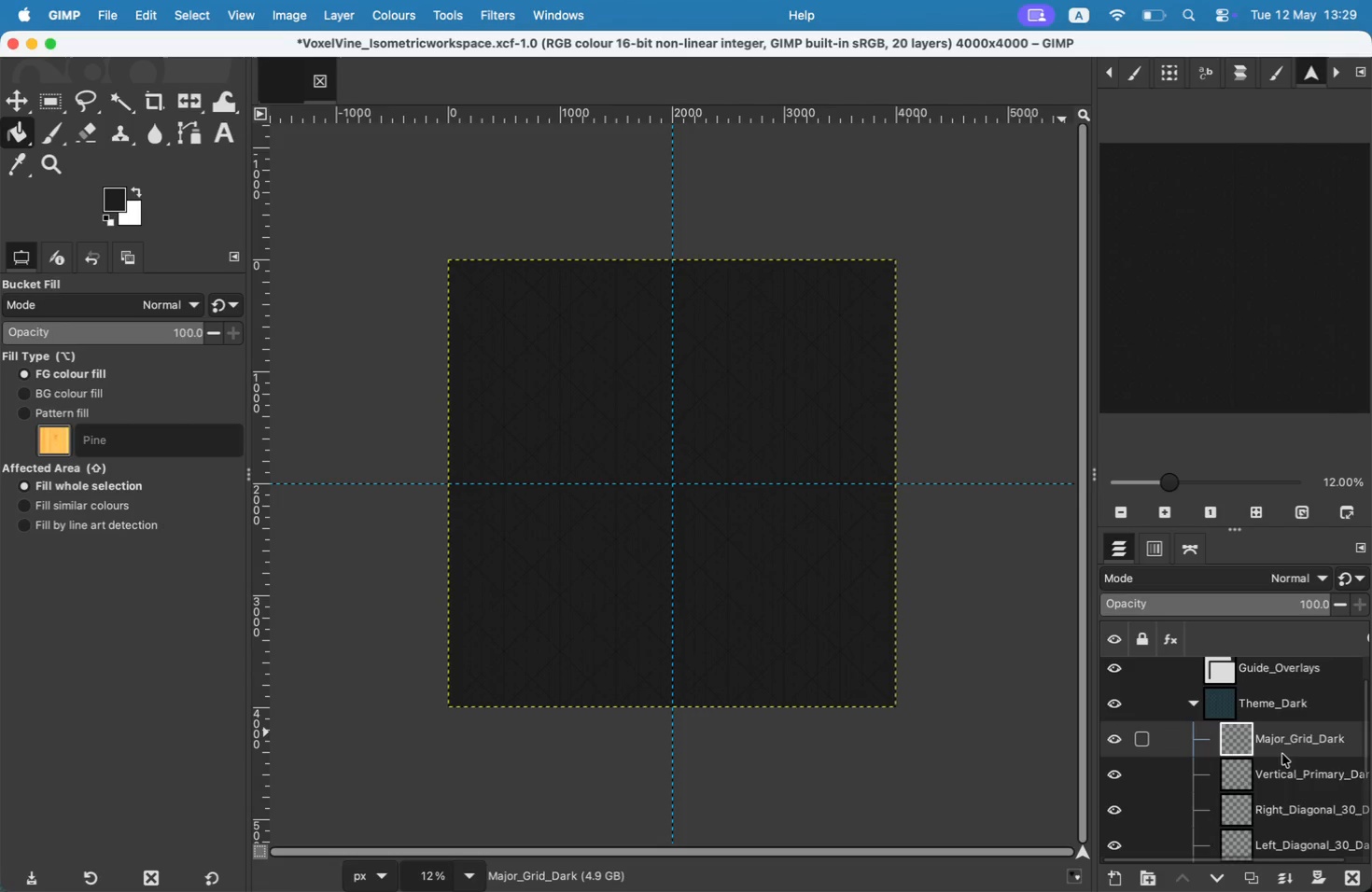 
left_click([1284, 761])
 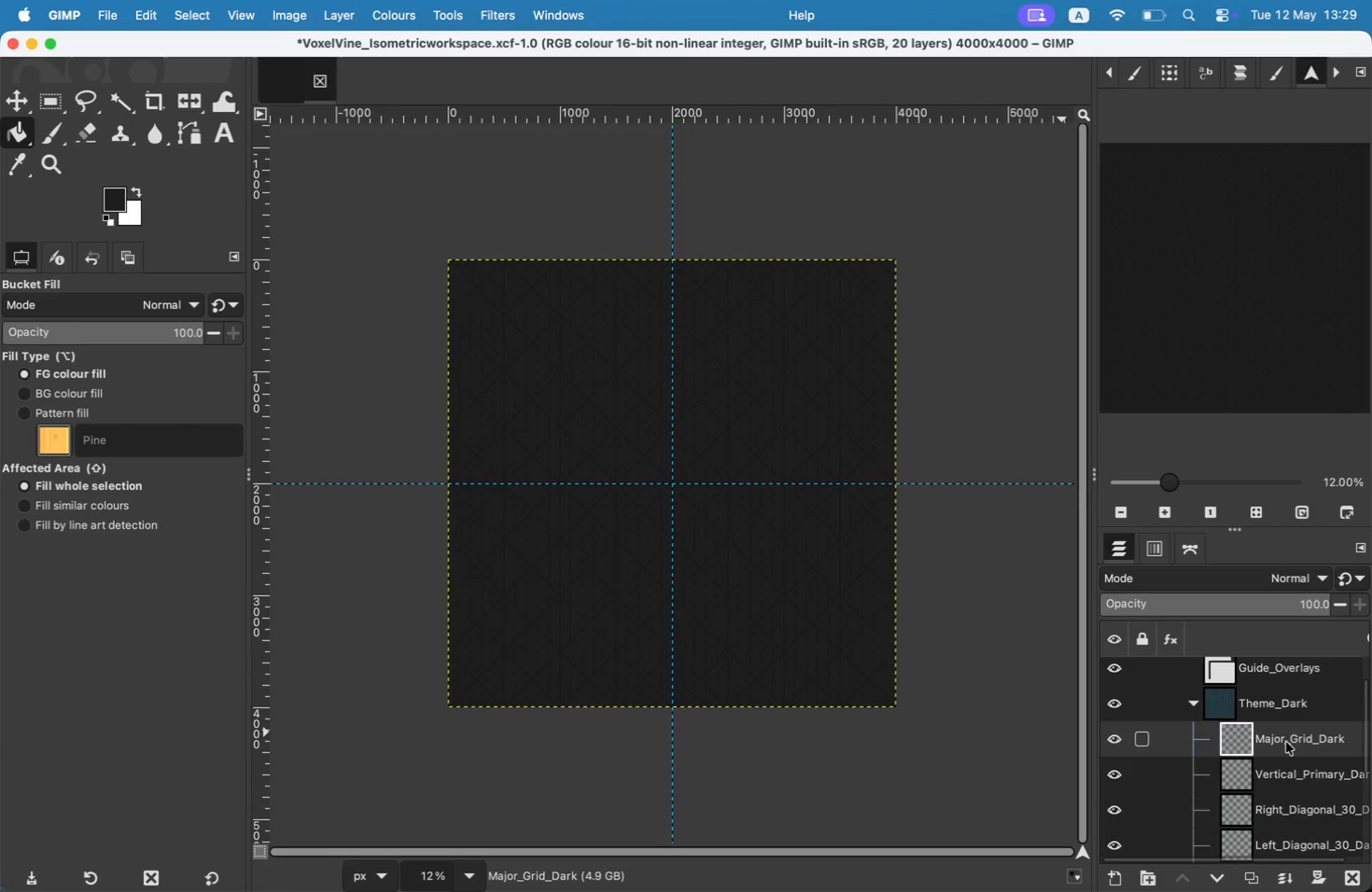 
double_click([1288, 761])
 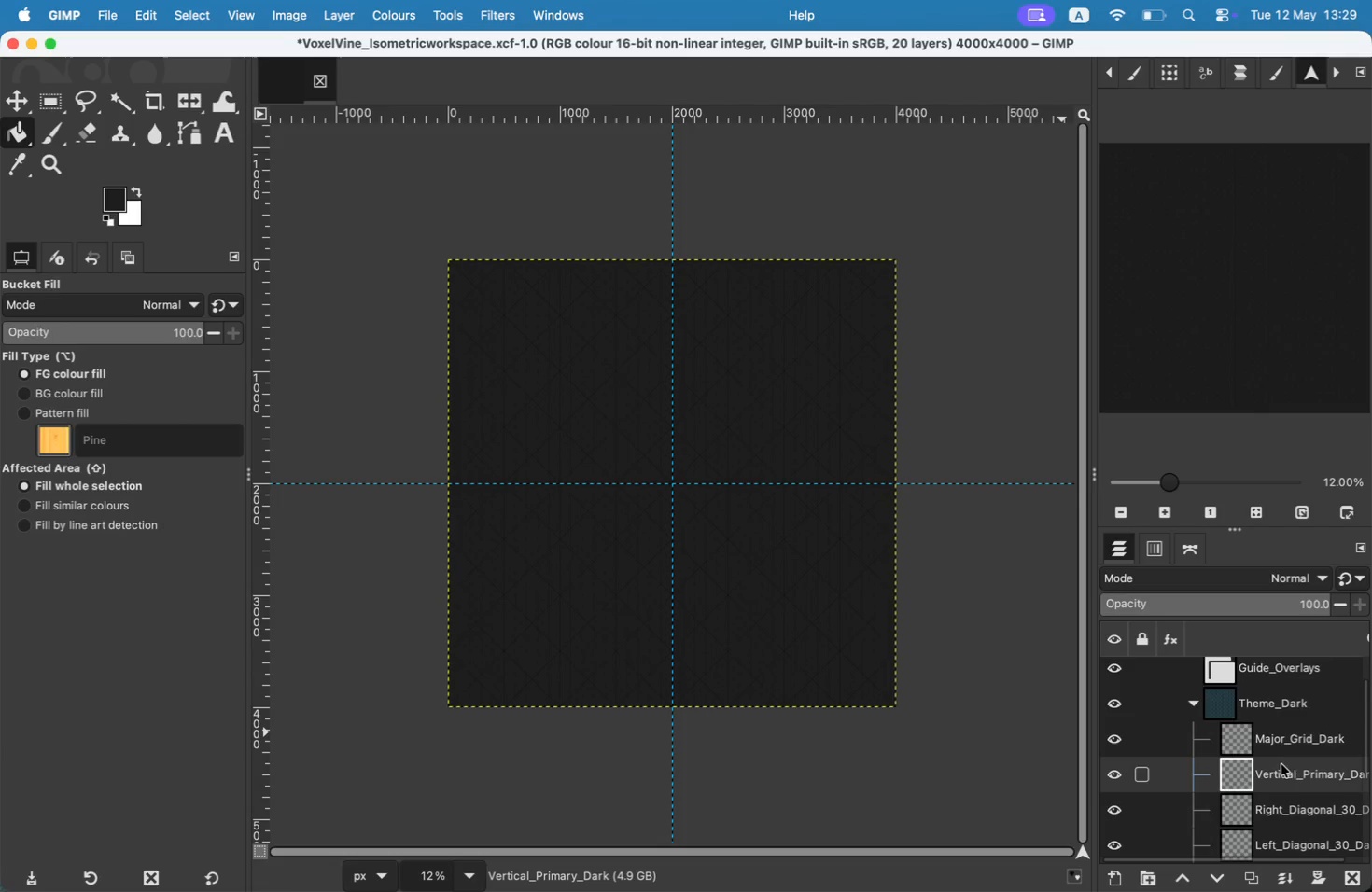 
left_click([1285, 749])
 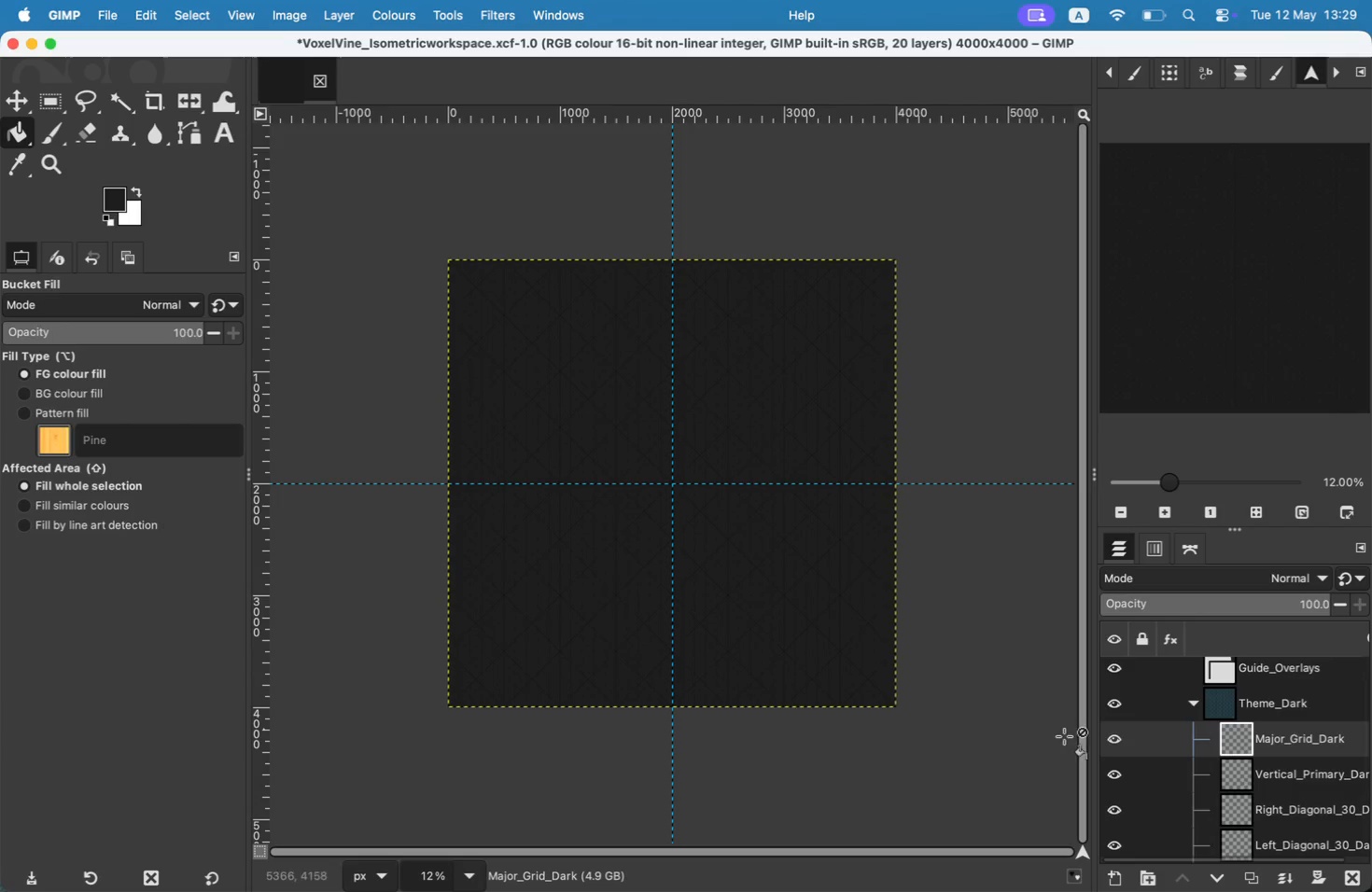 
hold_key(key=CommandLeft, duration=1.29)
 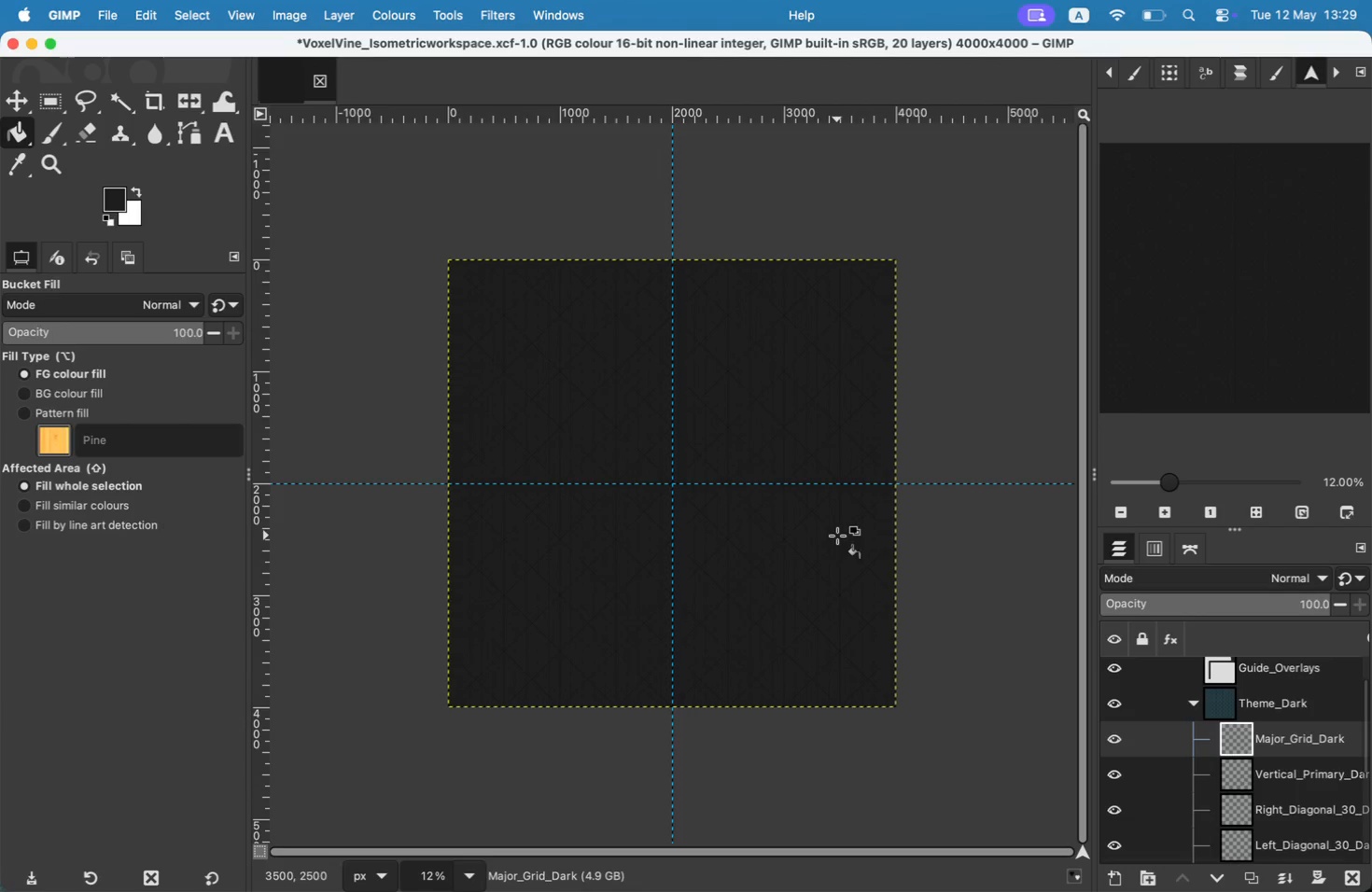 
hold_key(key=CommandLeft, duration=1.13)
 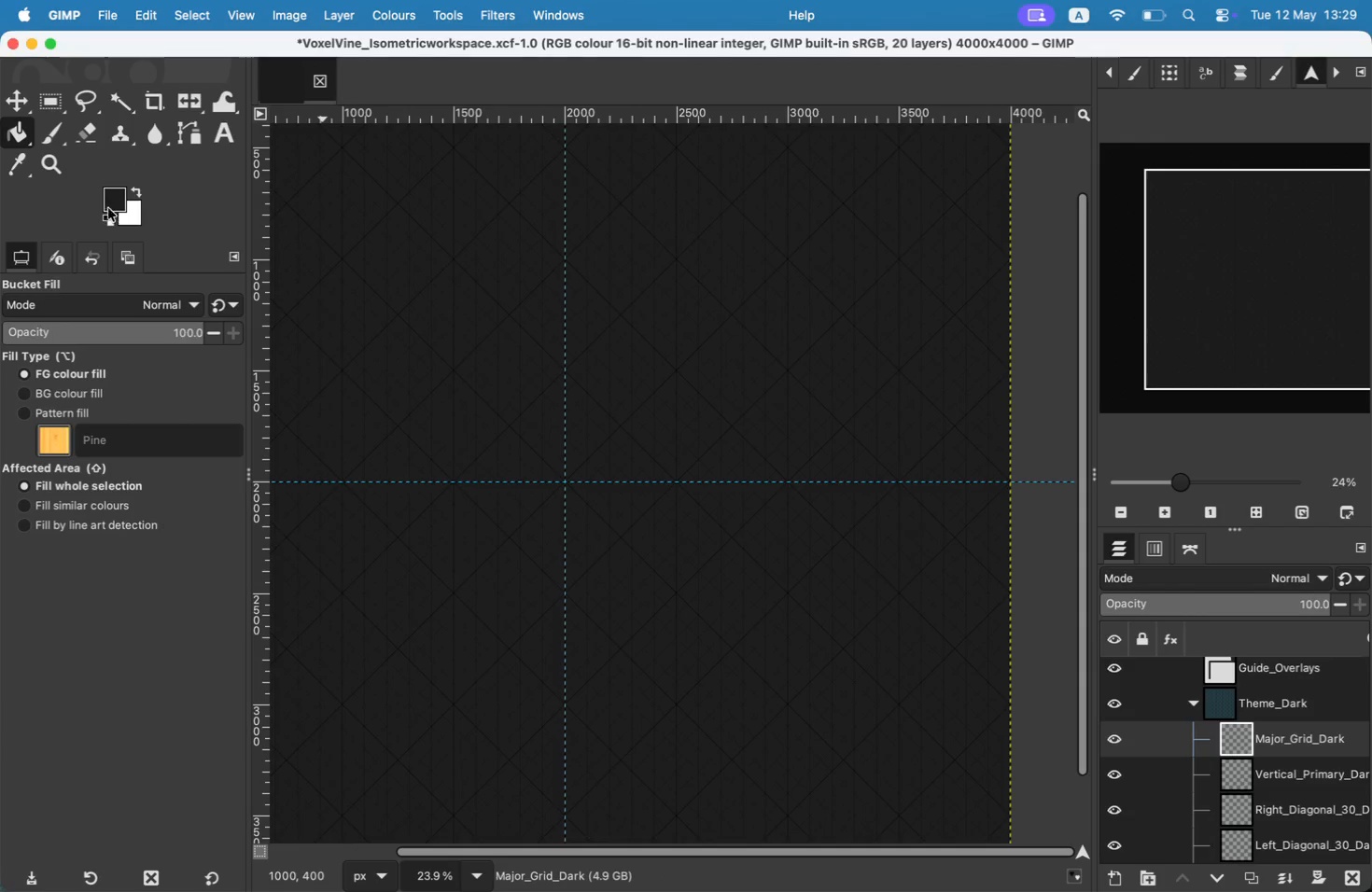 
left_click([734, 403])
 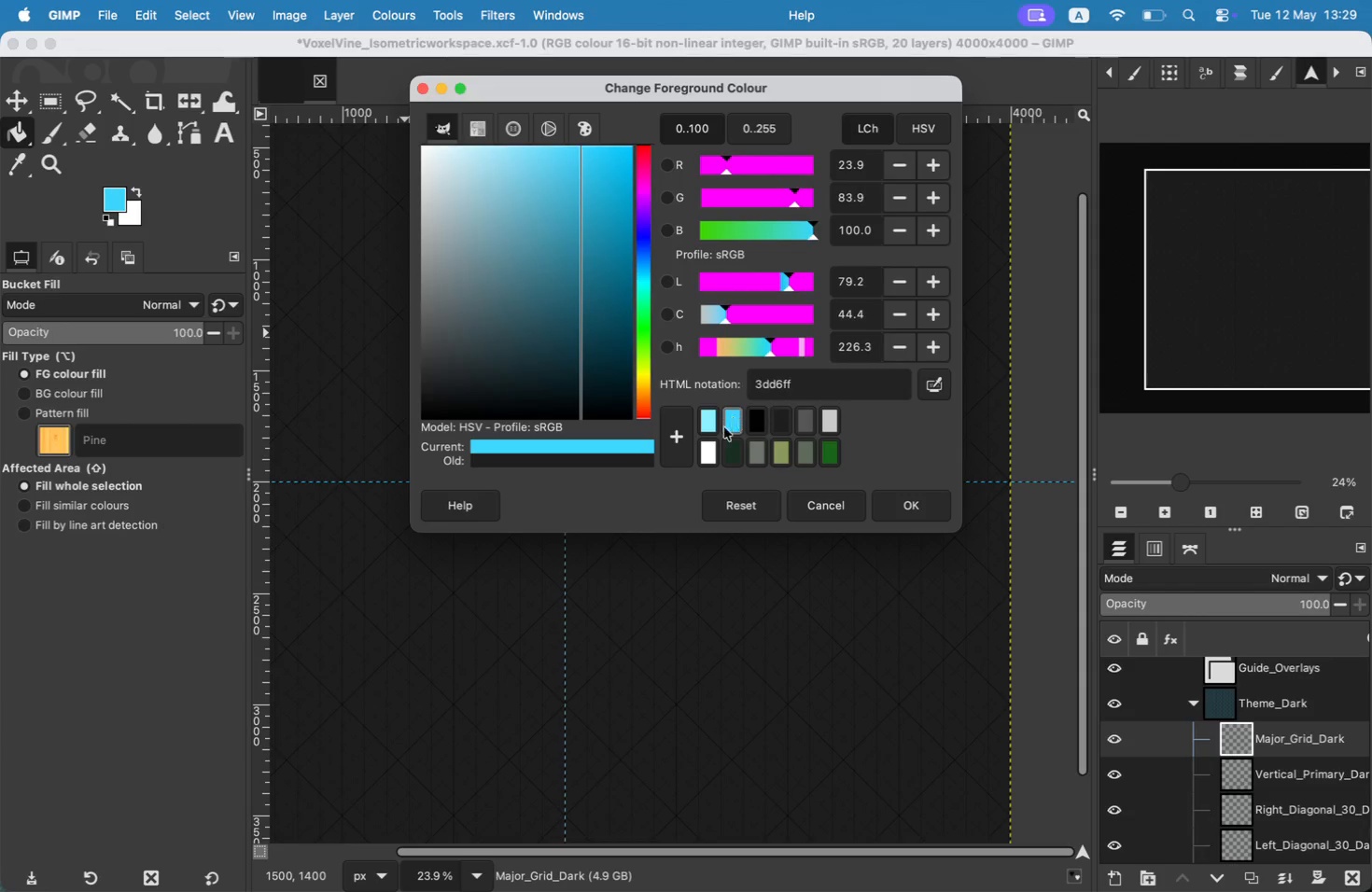 
left_click([708, 427])
 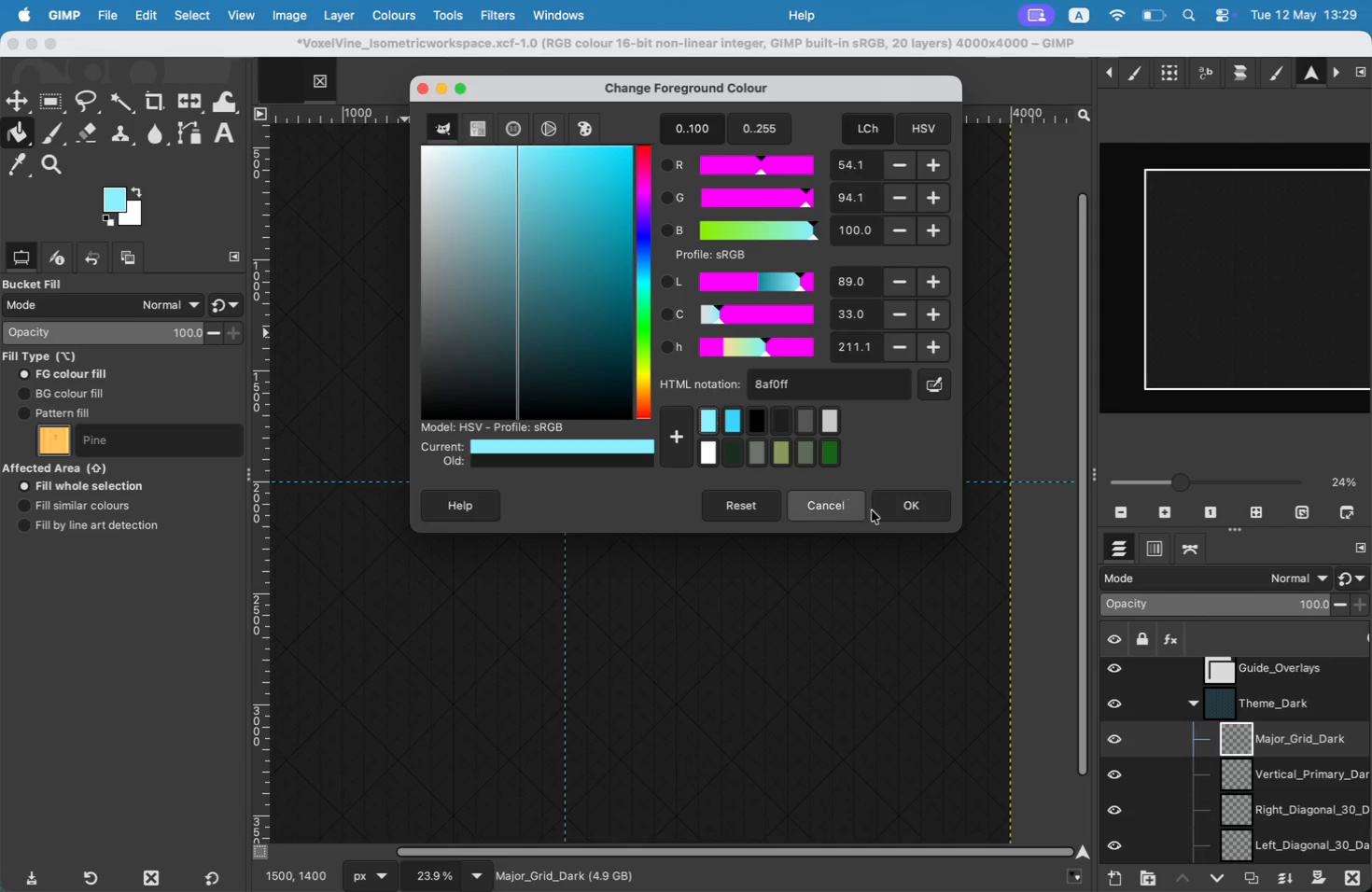 
left_click([884, 511])
 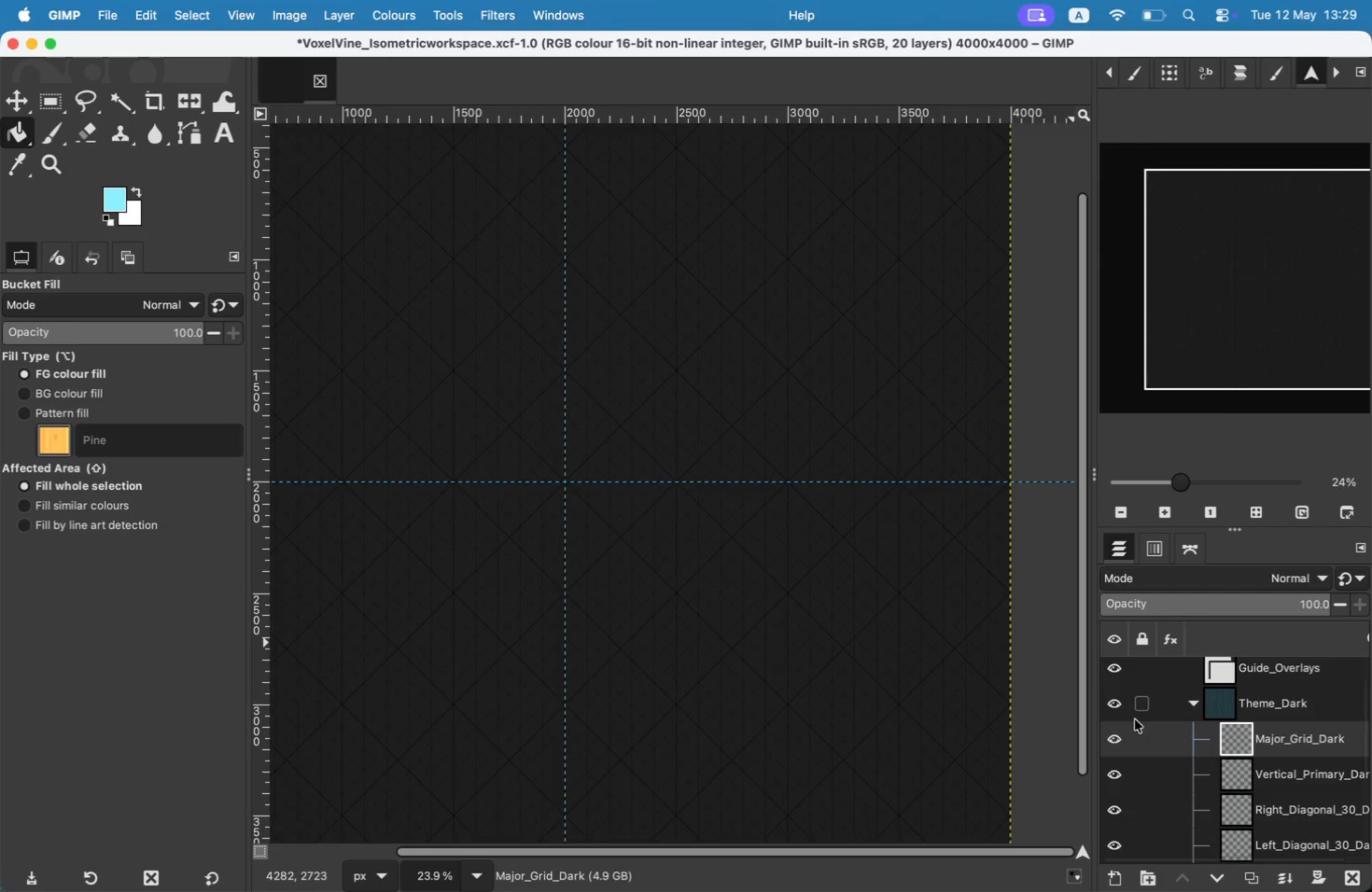 
left_click([1150, 737])
 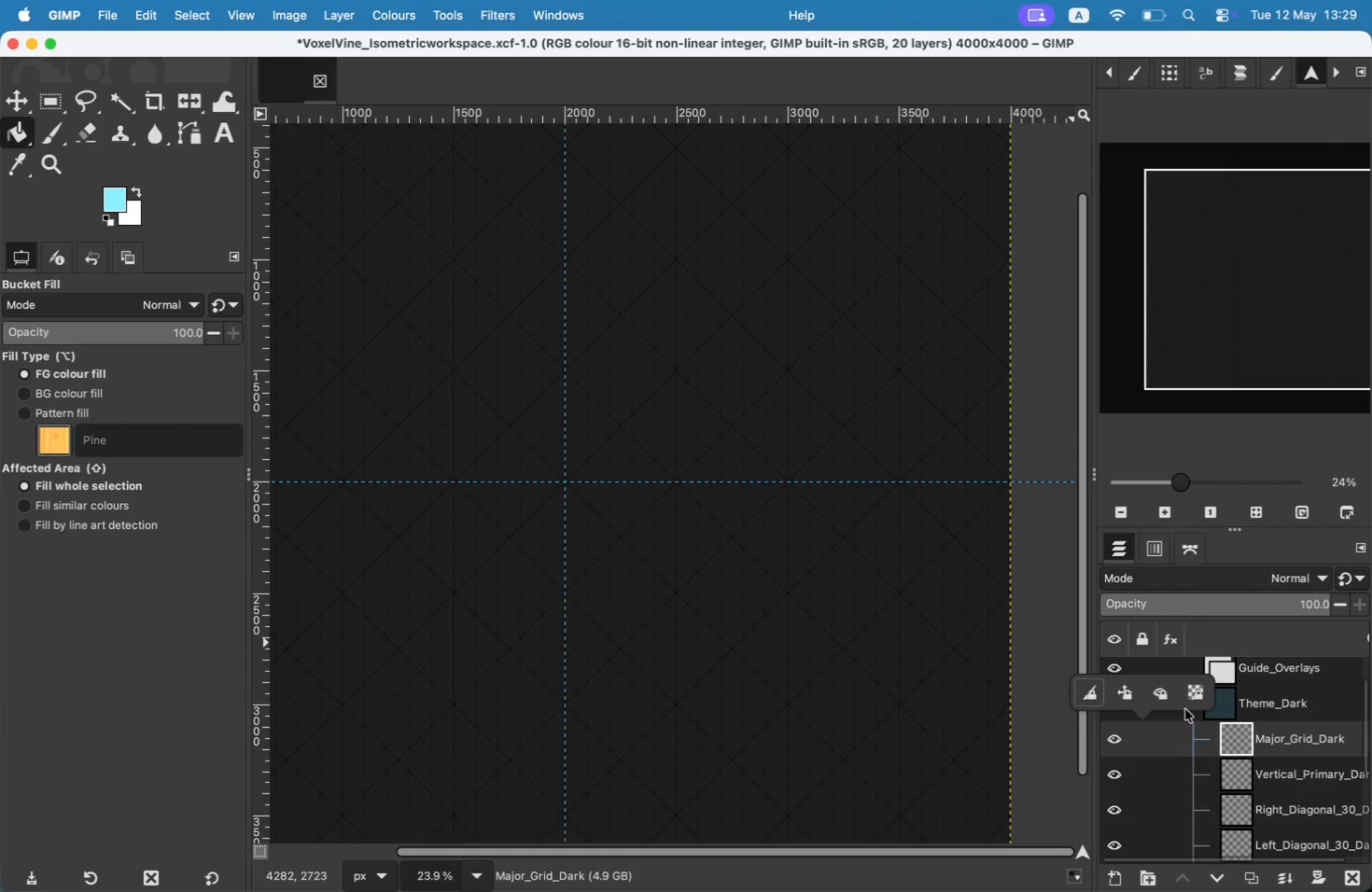 
left_click([1191, 692])
 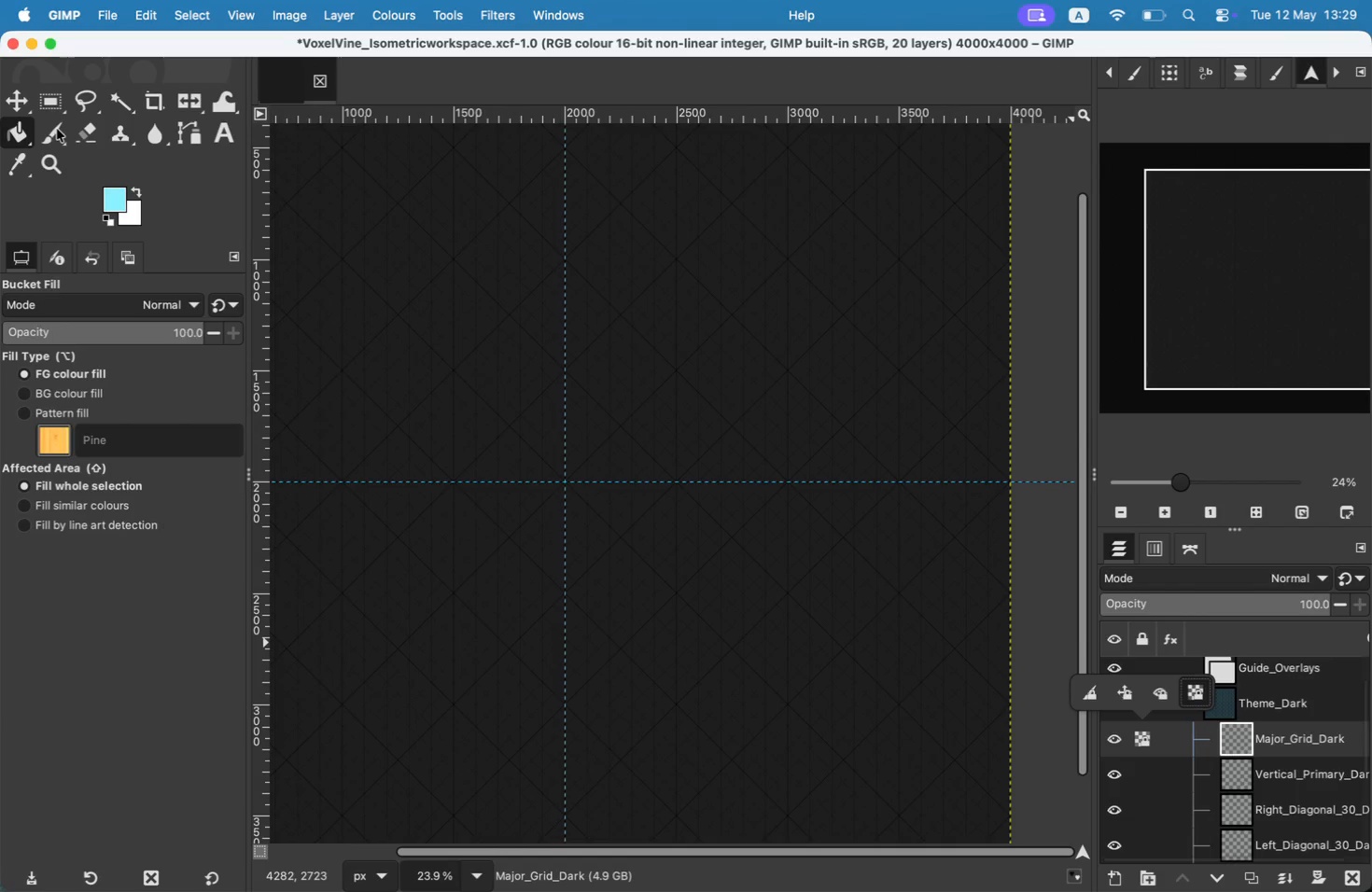 
left_click([536, 409])
 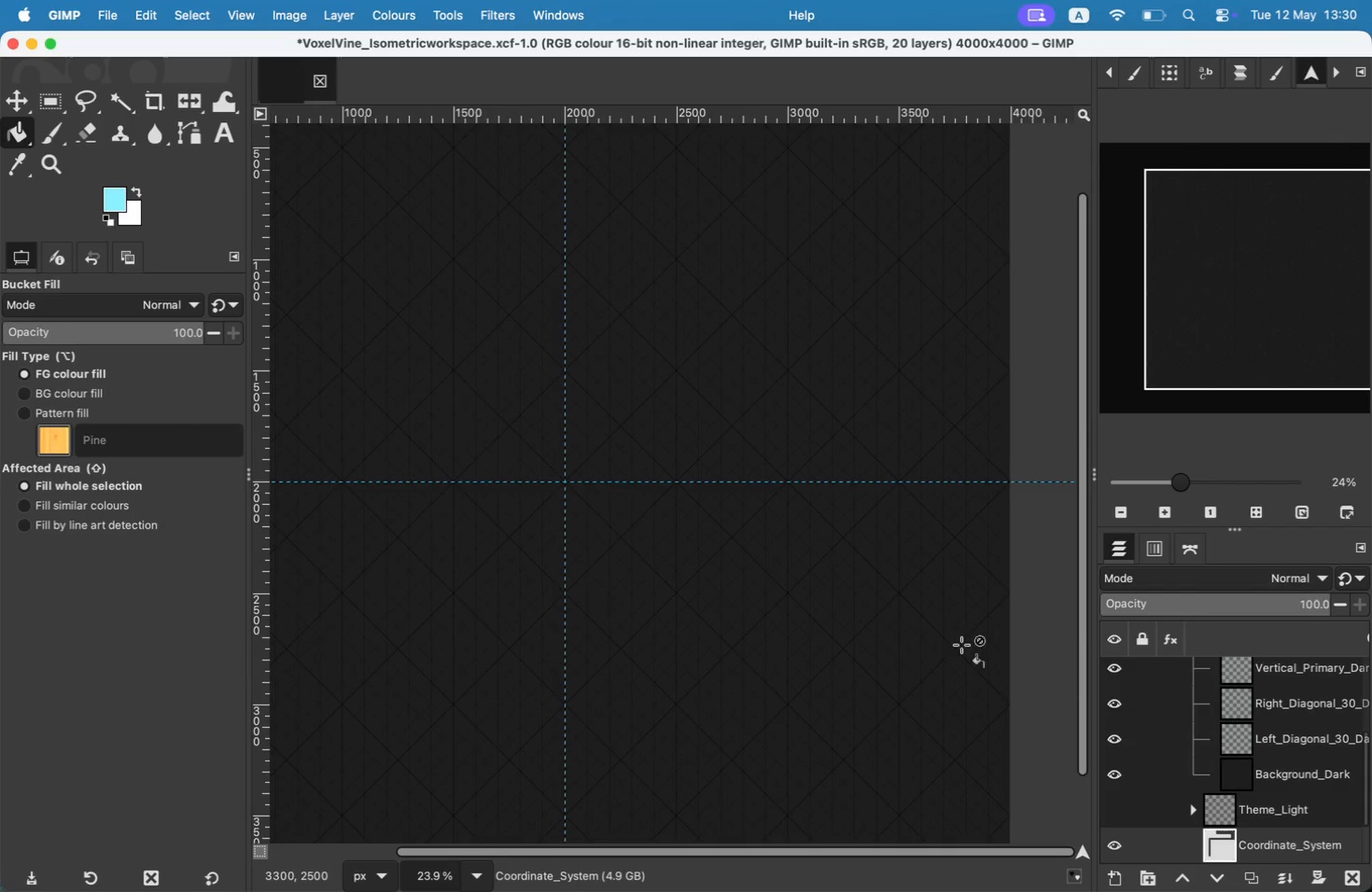 
scroll: coordinate [1281, 749], scroll_direction: down, amount: 1.0
 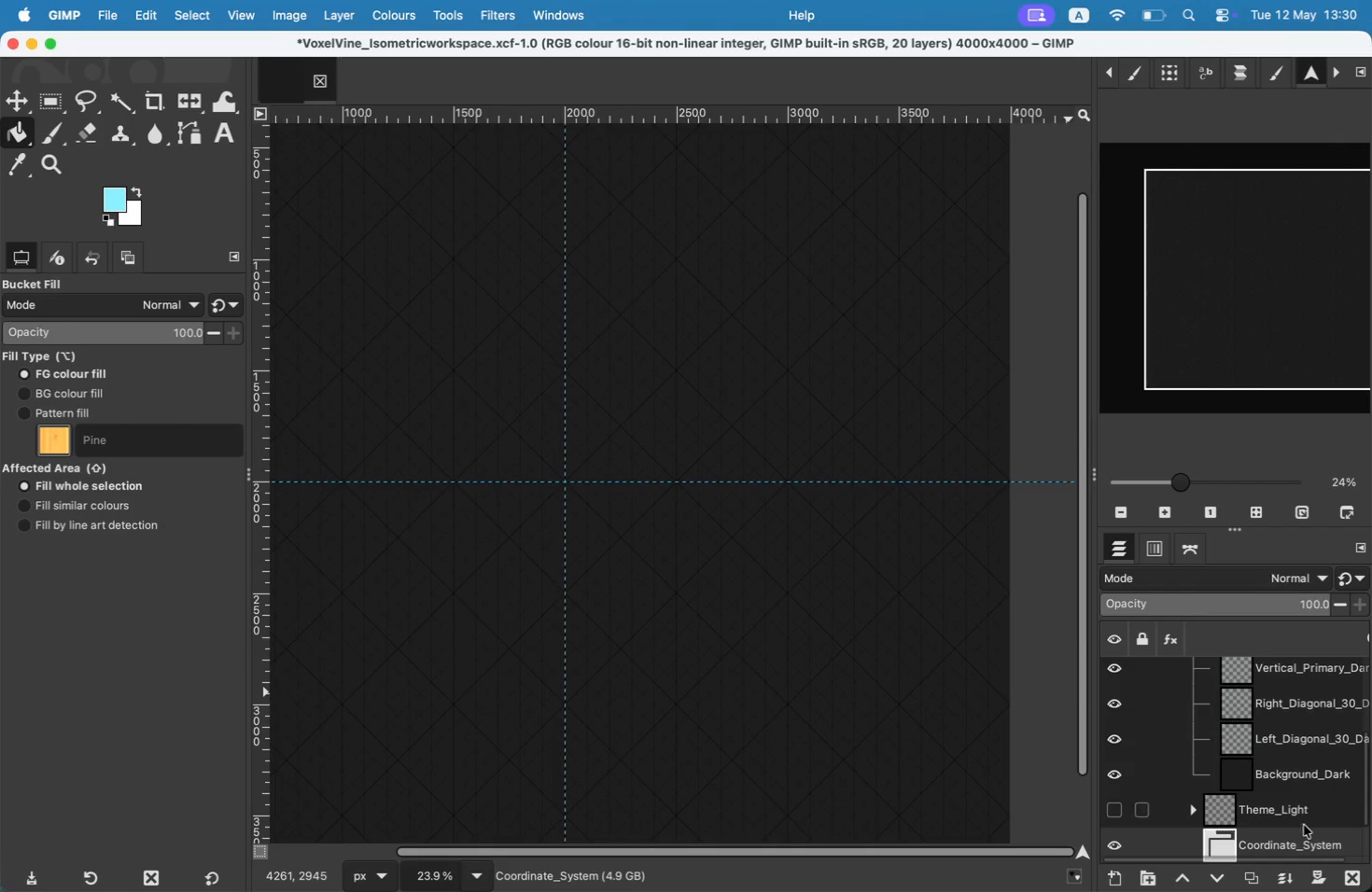 
scroll: coordinate [1267, 751], scroll_direction: up, amount: 3.0
 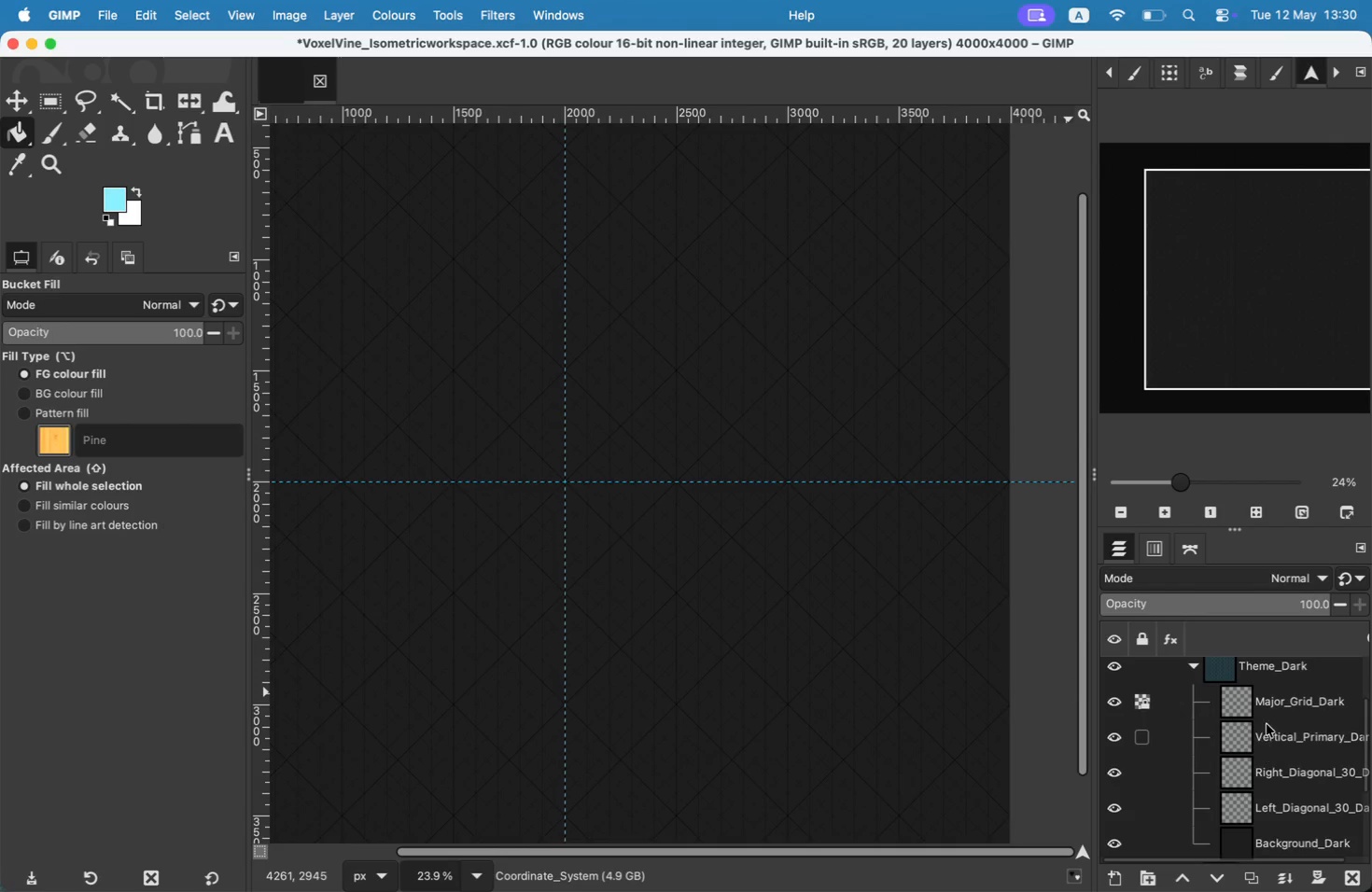 
left_click([1272, 707])
 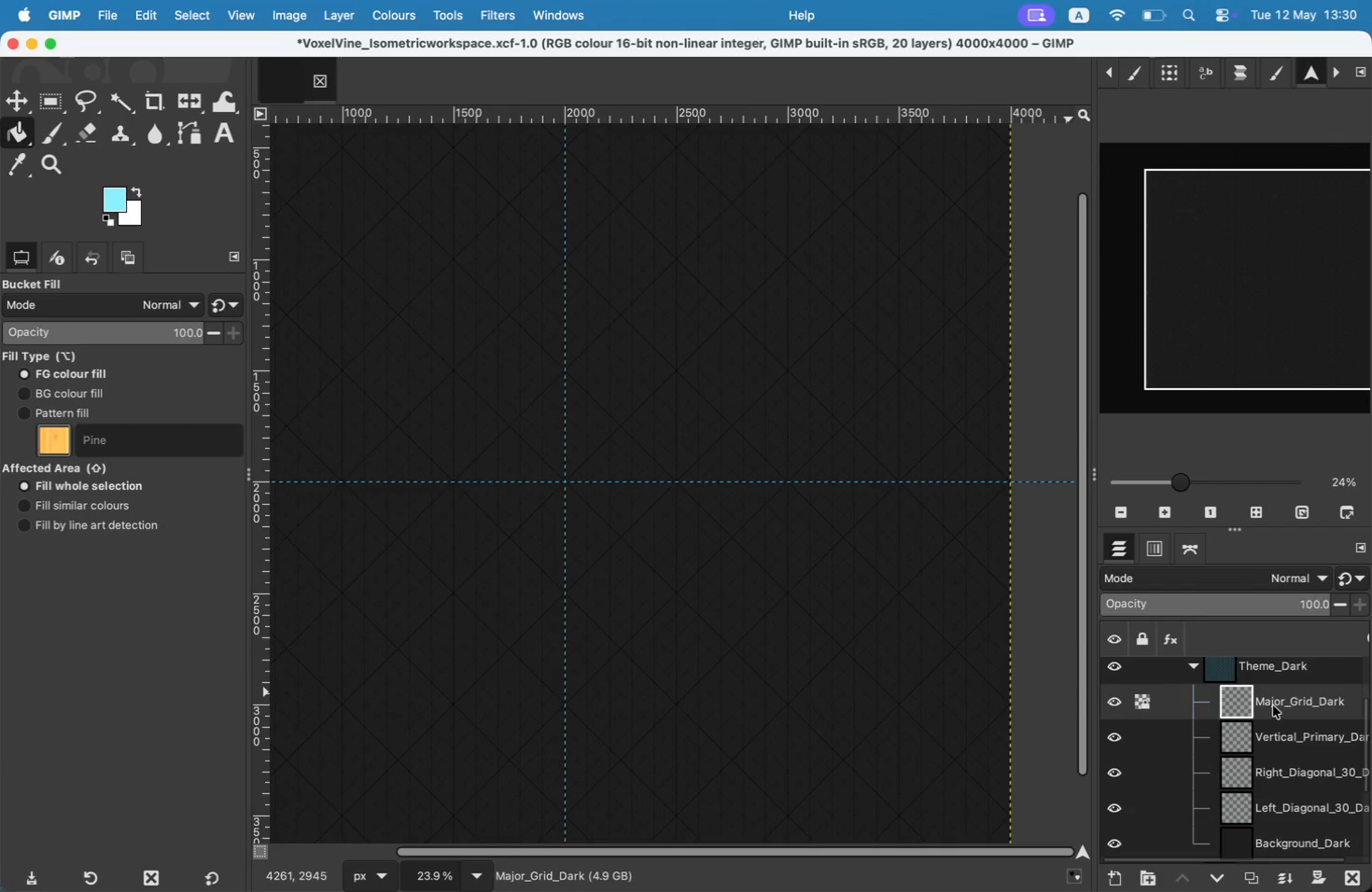 
left_click([1273, 703])
 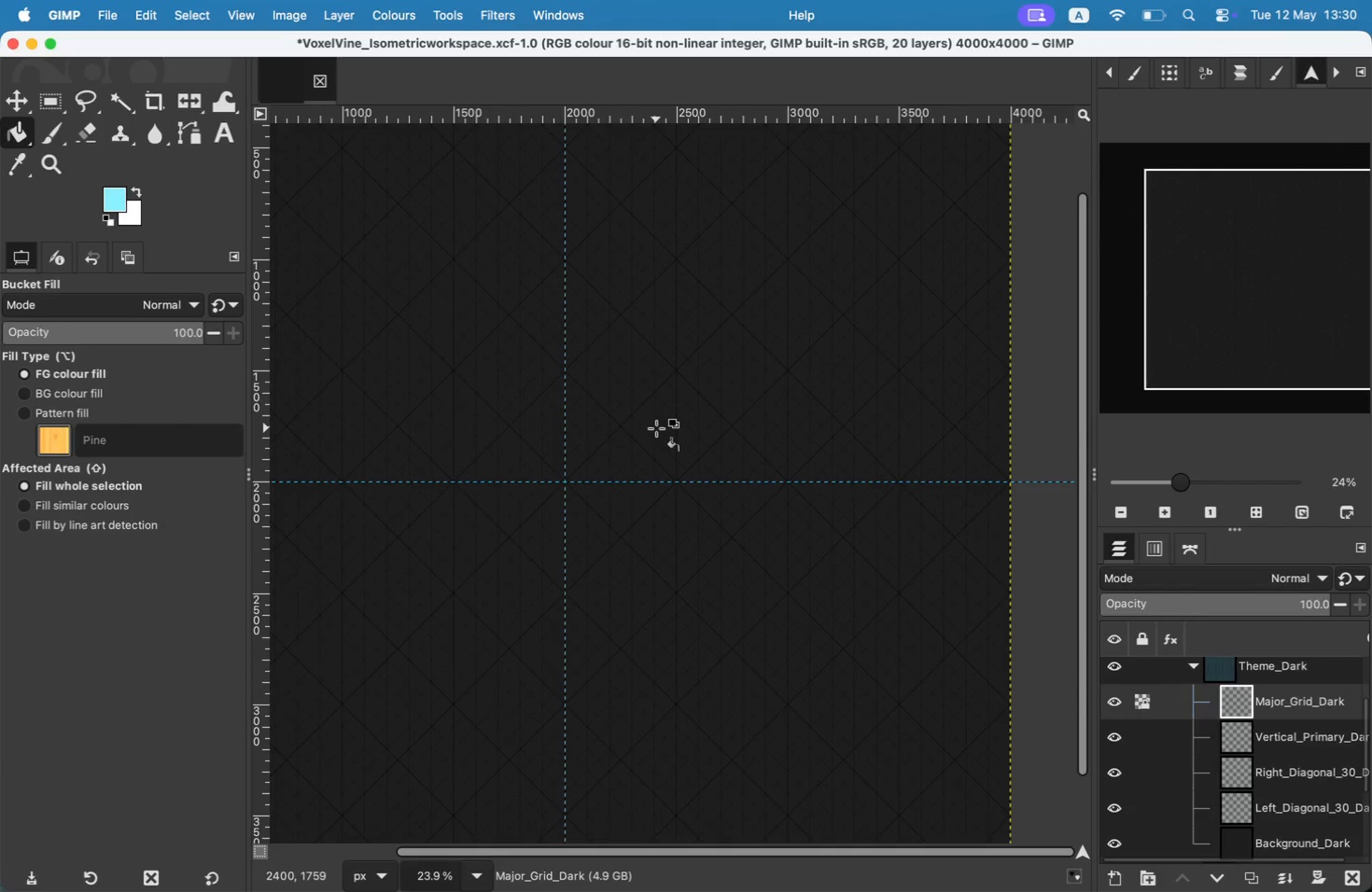 
left_click([656, 428])
 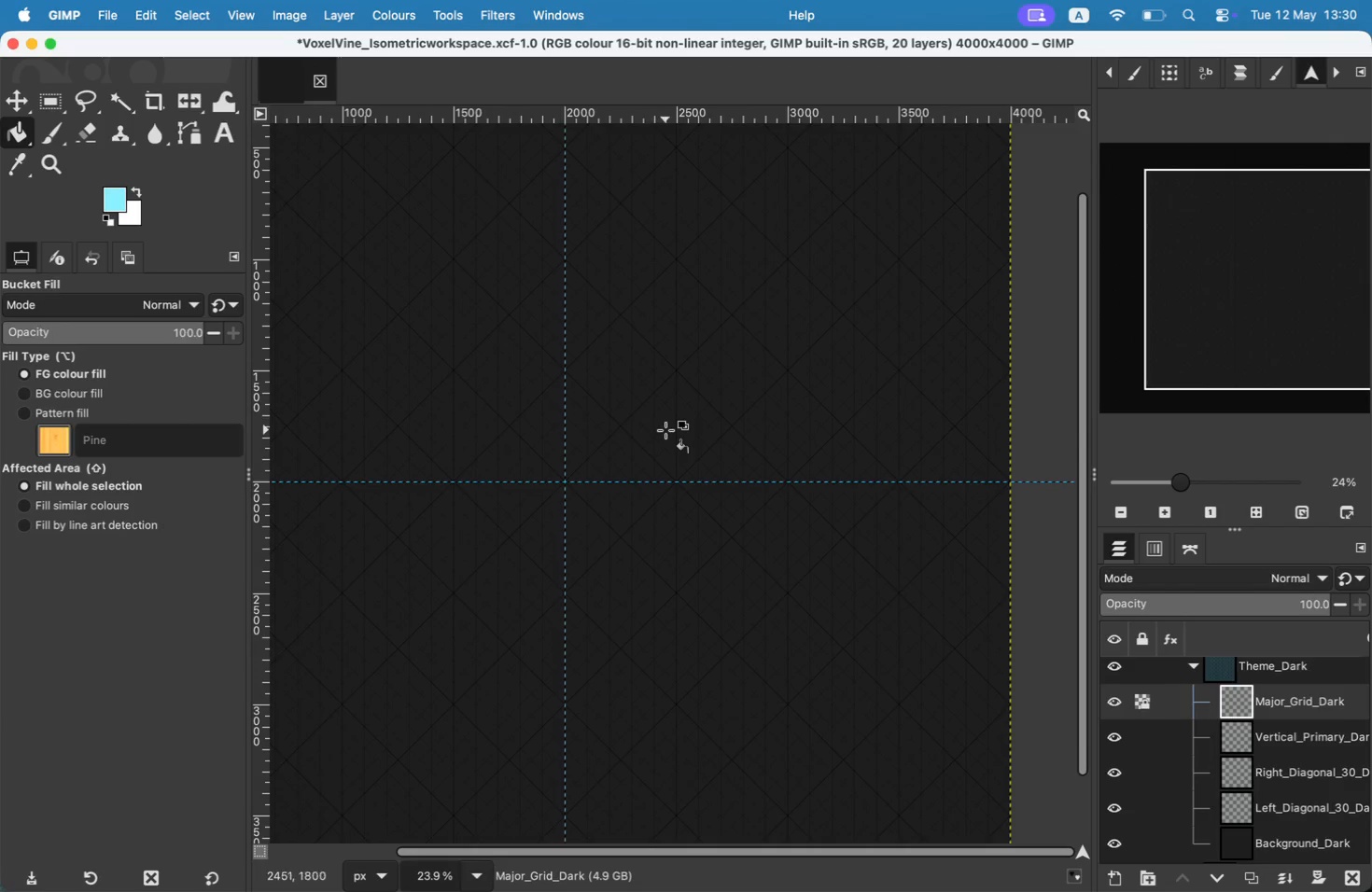 
double_click([678, 429])
 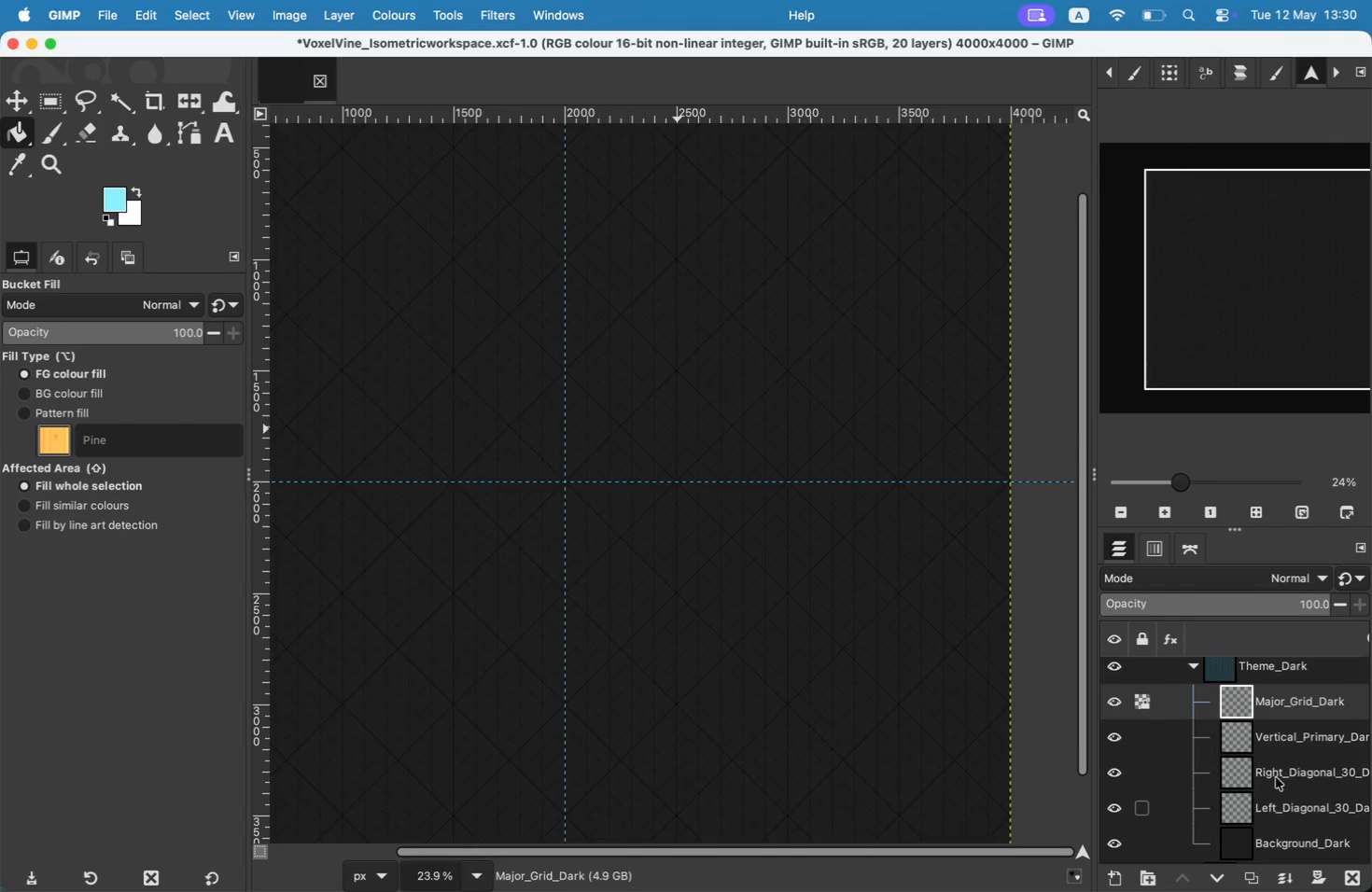 
left_click([1295, 702])
 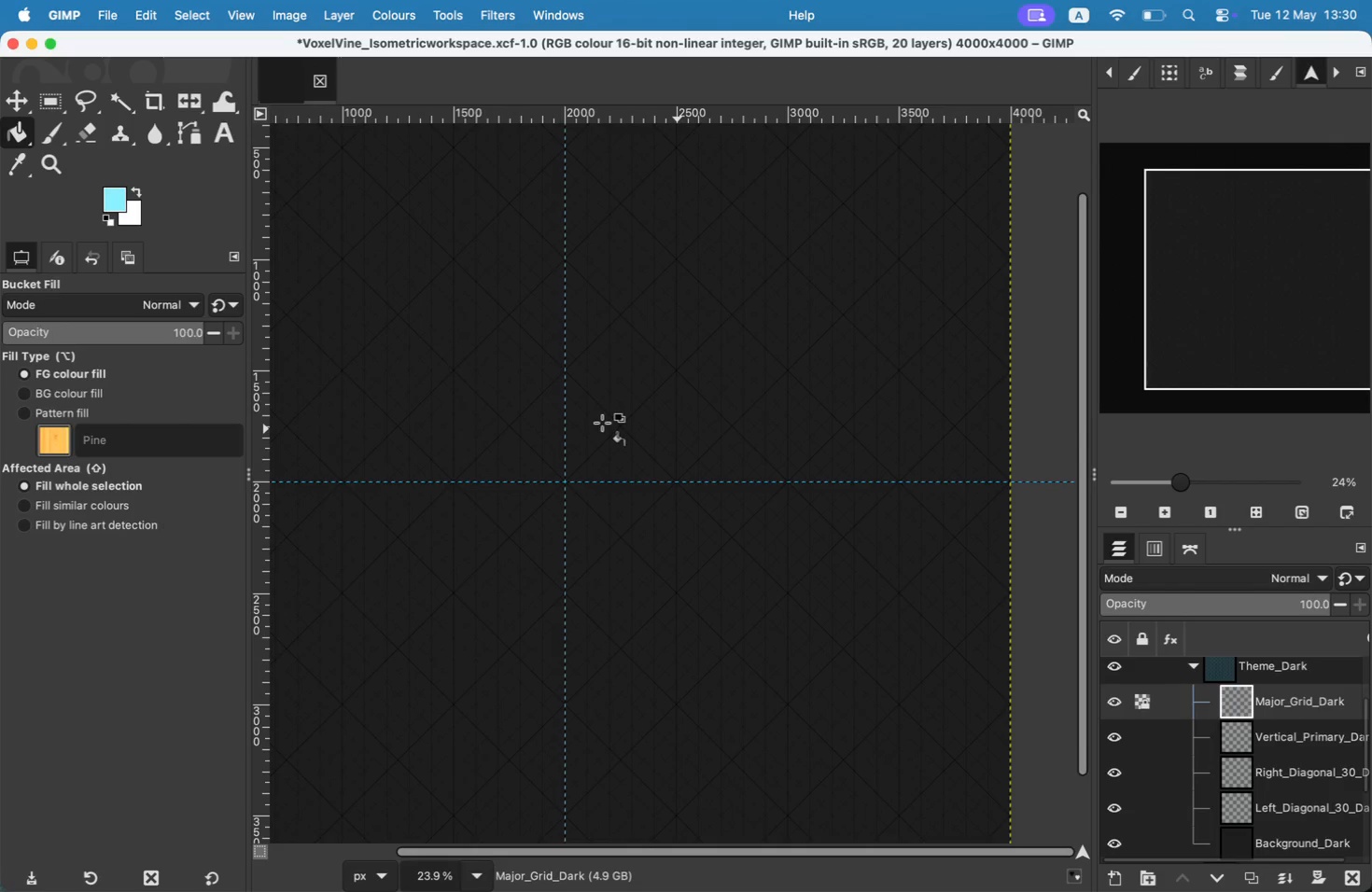 
left_click_drag(start_coordinate=[1176, 355], to_coordinate=[1143, 318])
 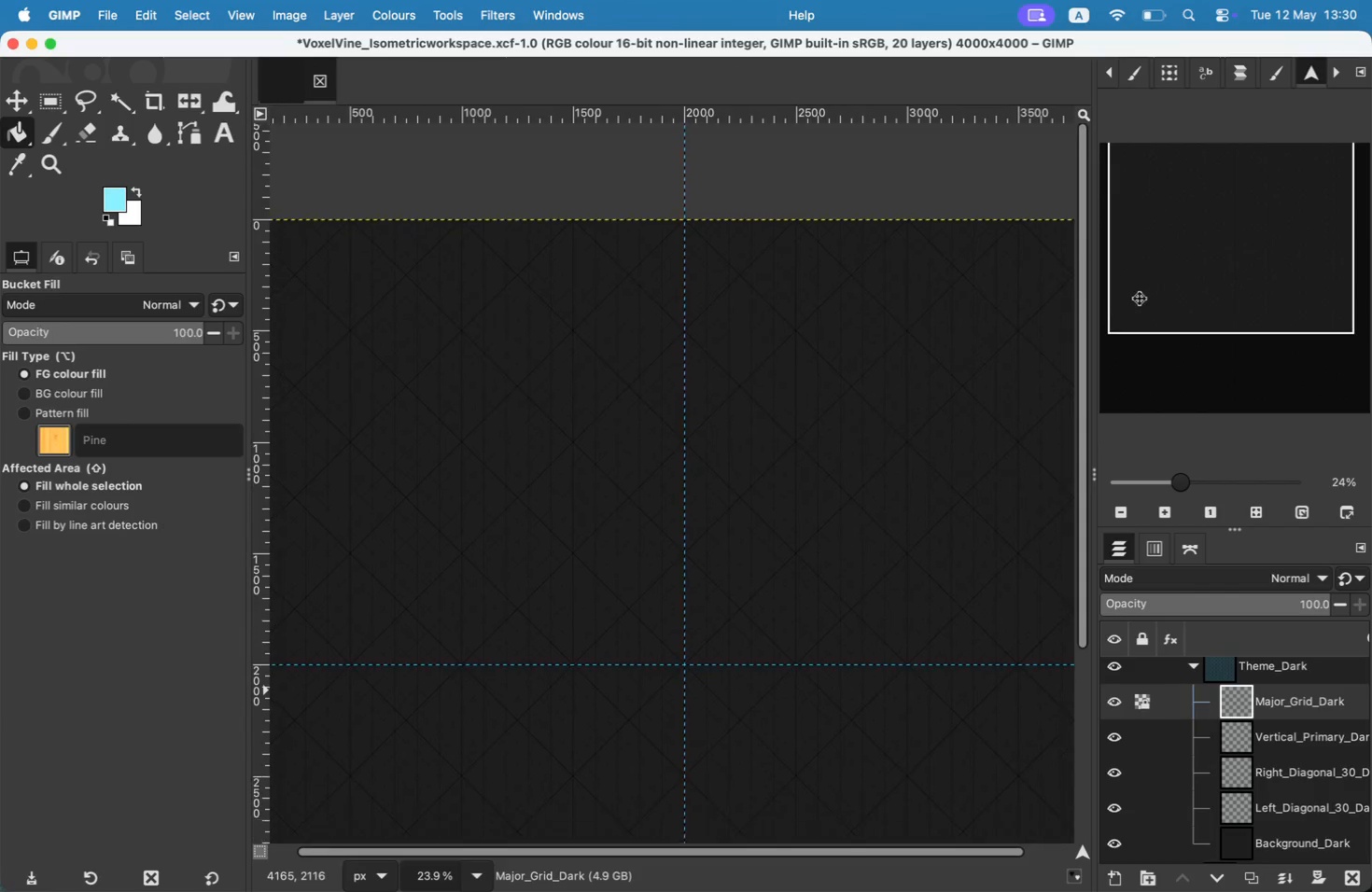 
scroll: coordinate [1227, 774], scroll_direction: down, amount: 3.0
 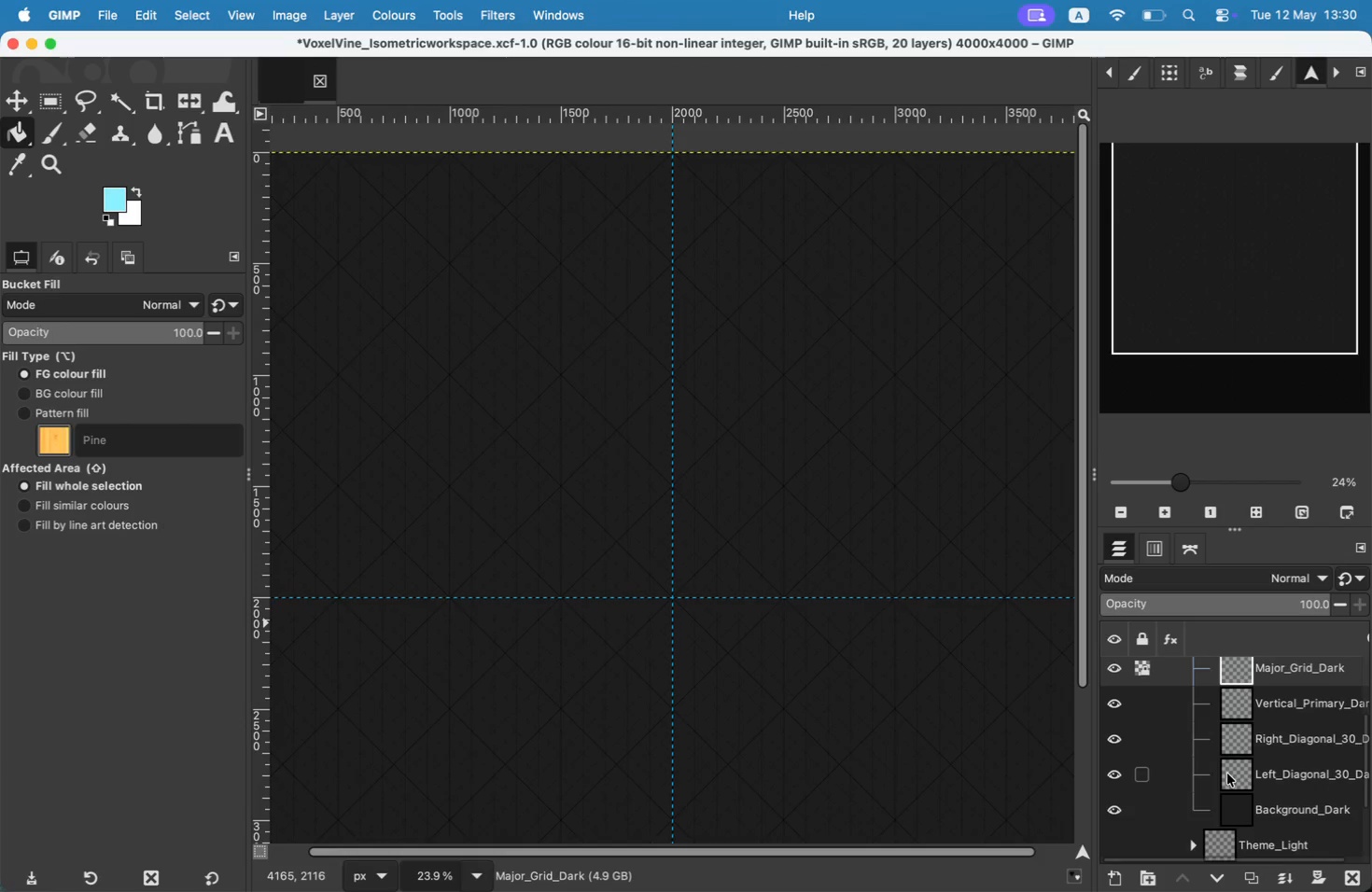 
scroll: coordinate [1170, 808], scroll_direction: up, amount: 11.0
 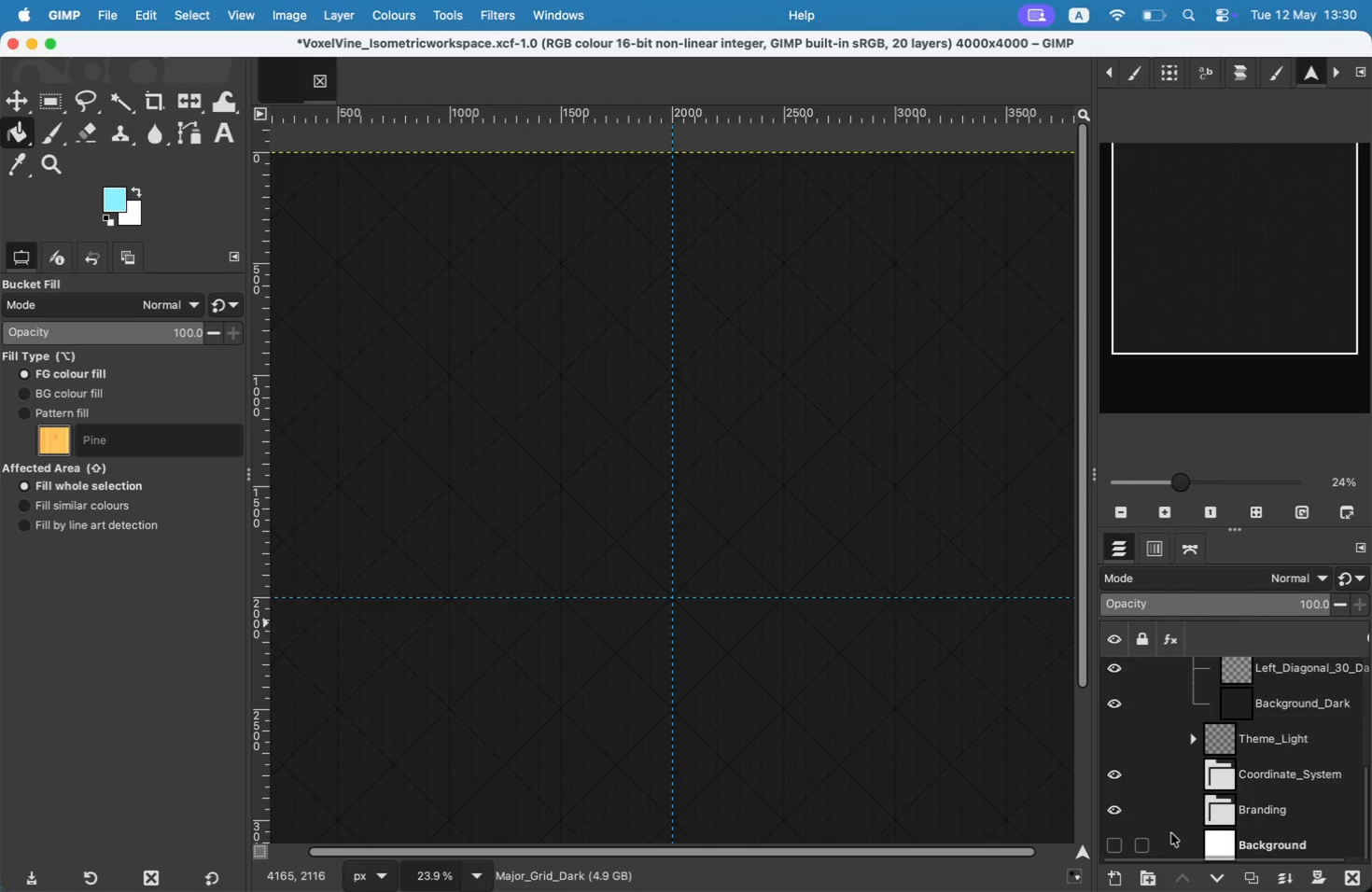 
left_click([1113, 683])
 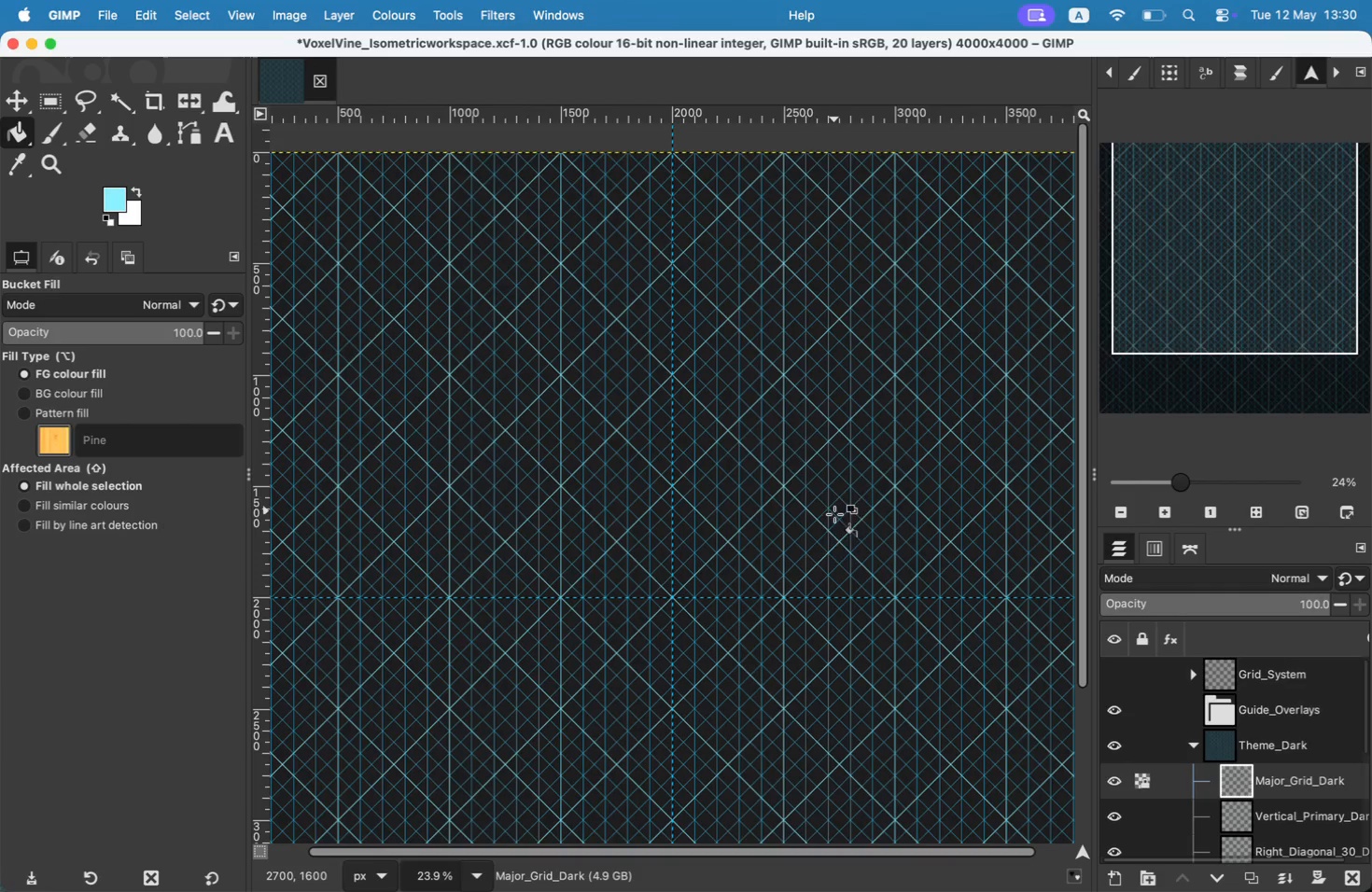 
scroll: coordinate [1115, 700], scroll_direction: up, amount: 1.0
 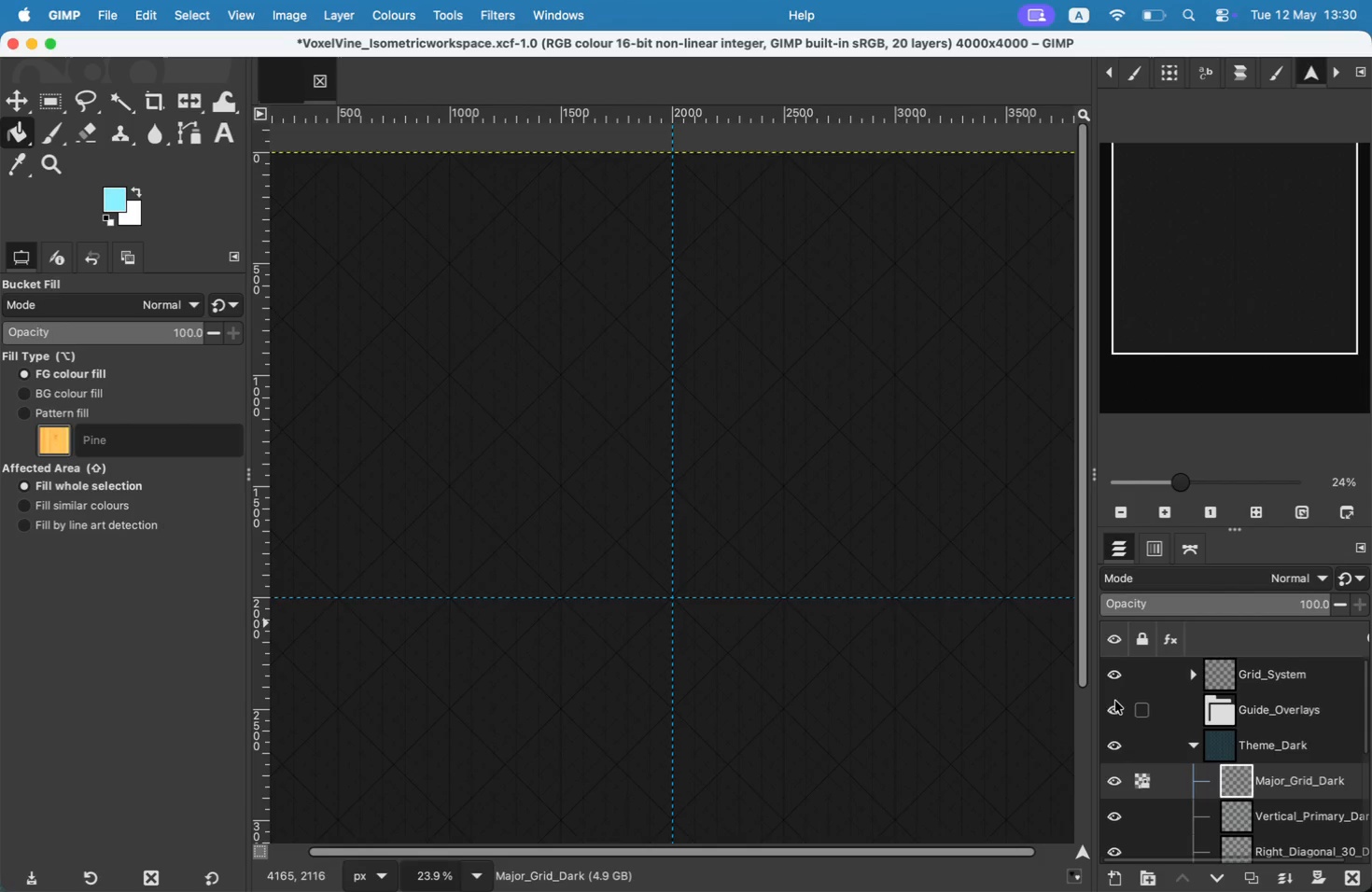 
left_click_drag(start_coordinate=[1209, 323], to_coordinate=[1180, 301])
 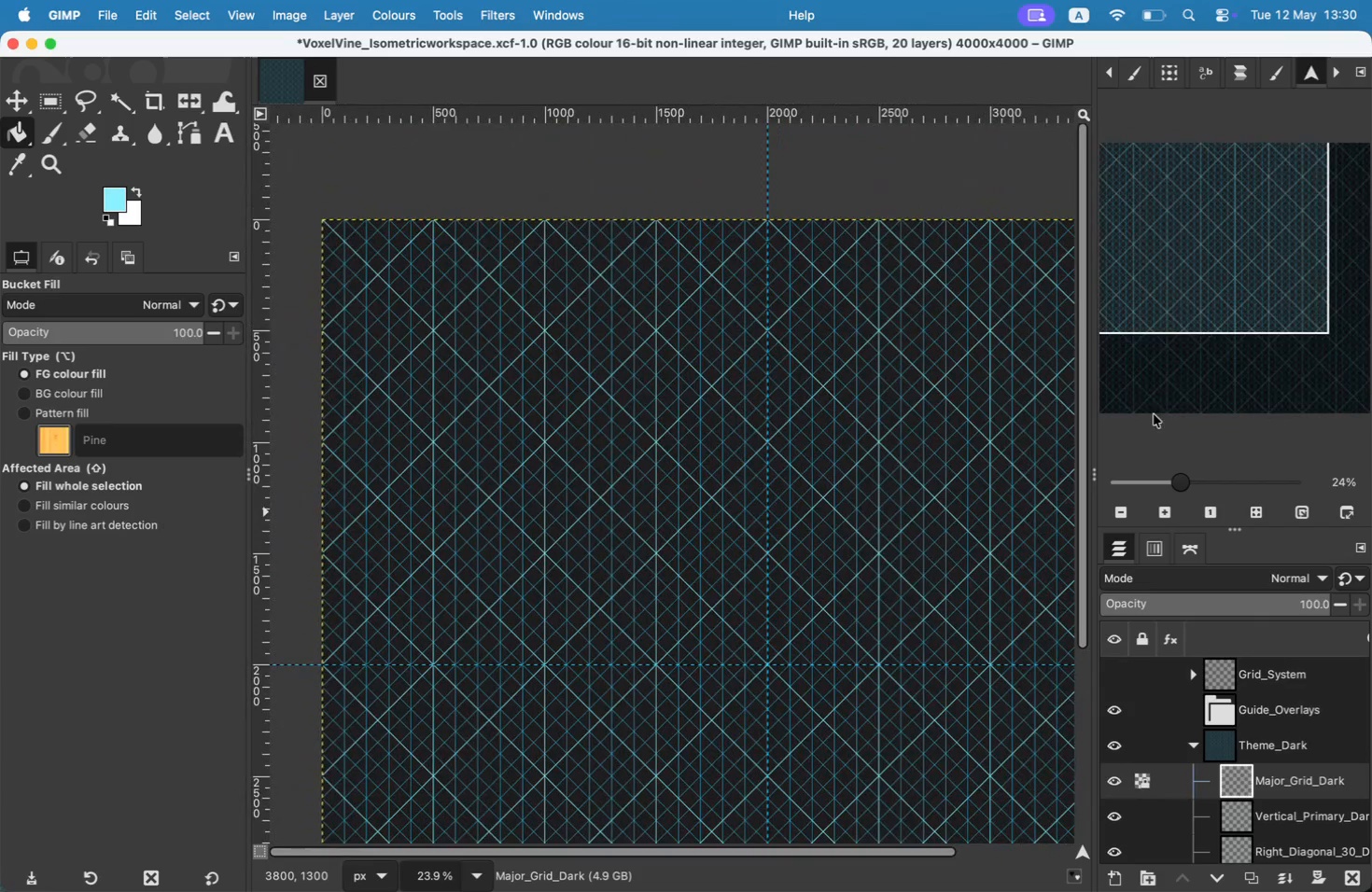 
left_click([1142, 780])
 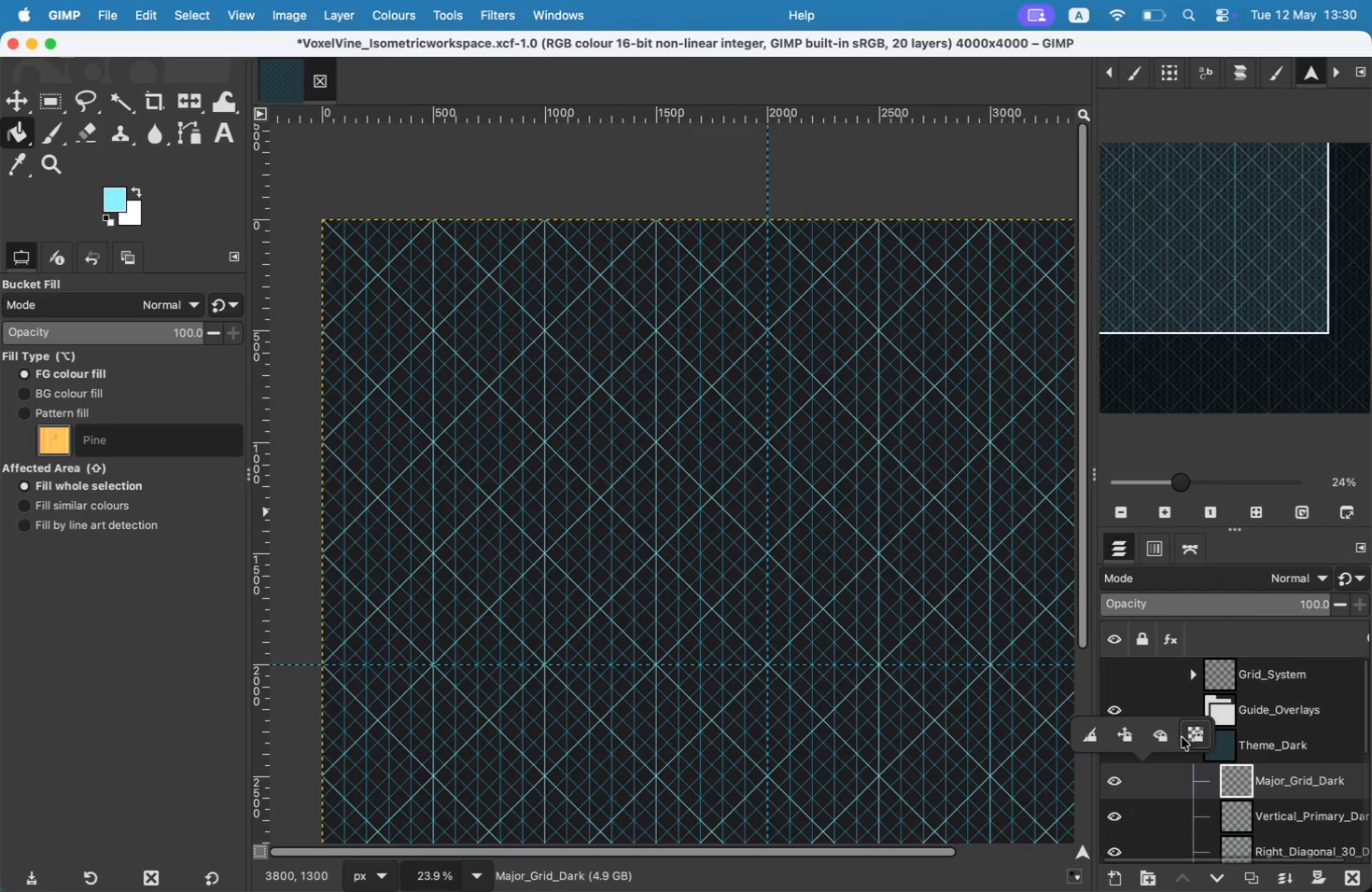 
left_click([1144, 773])
 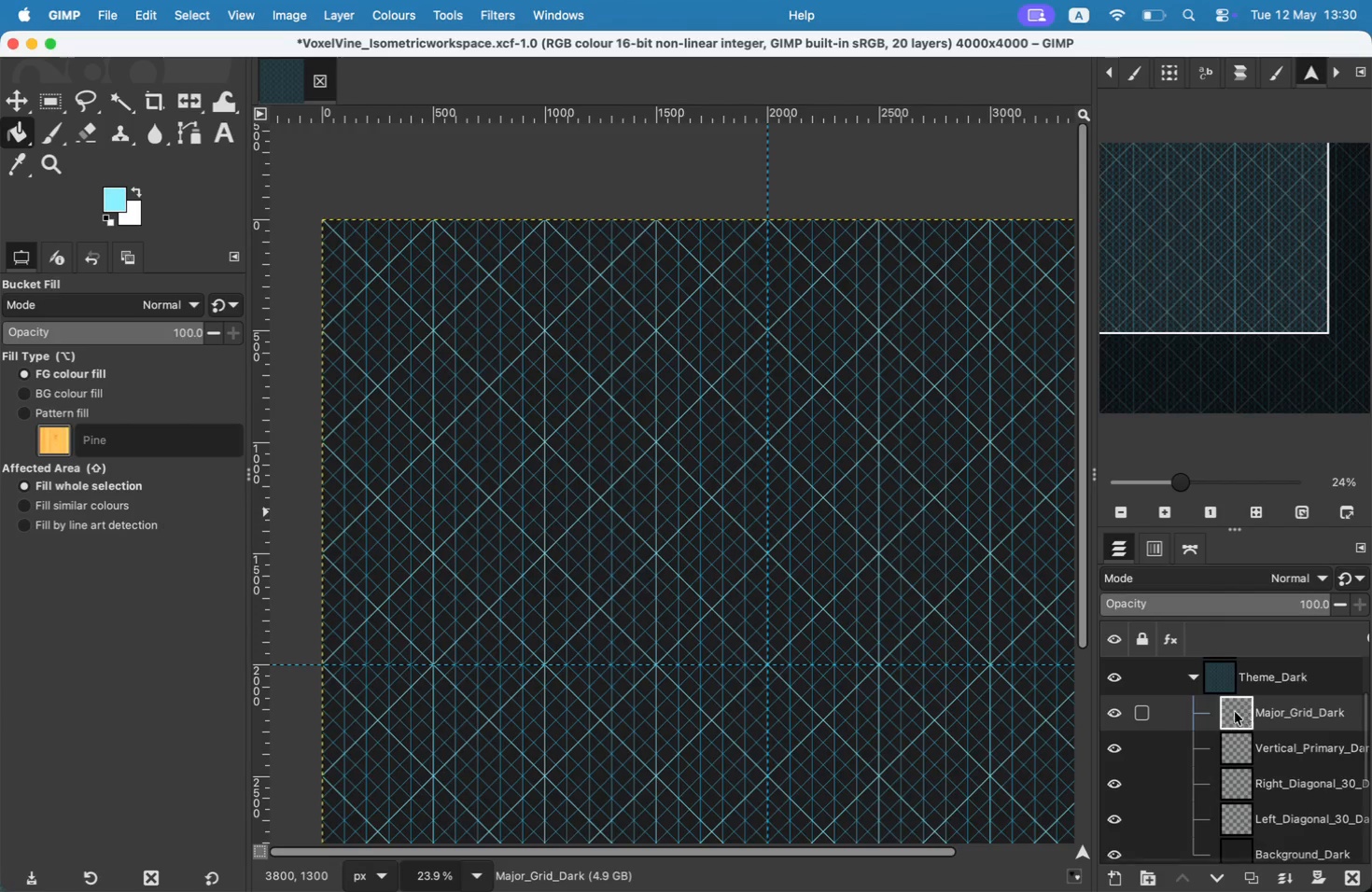 
scroll: coordinate [1249, 712], scroll_direction: none, amount: 0.0
 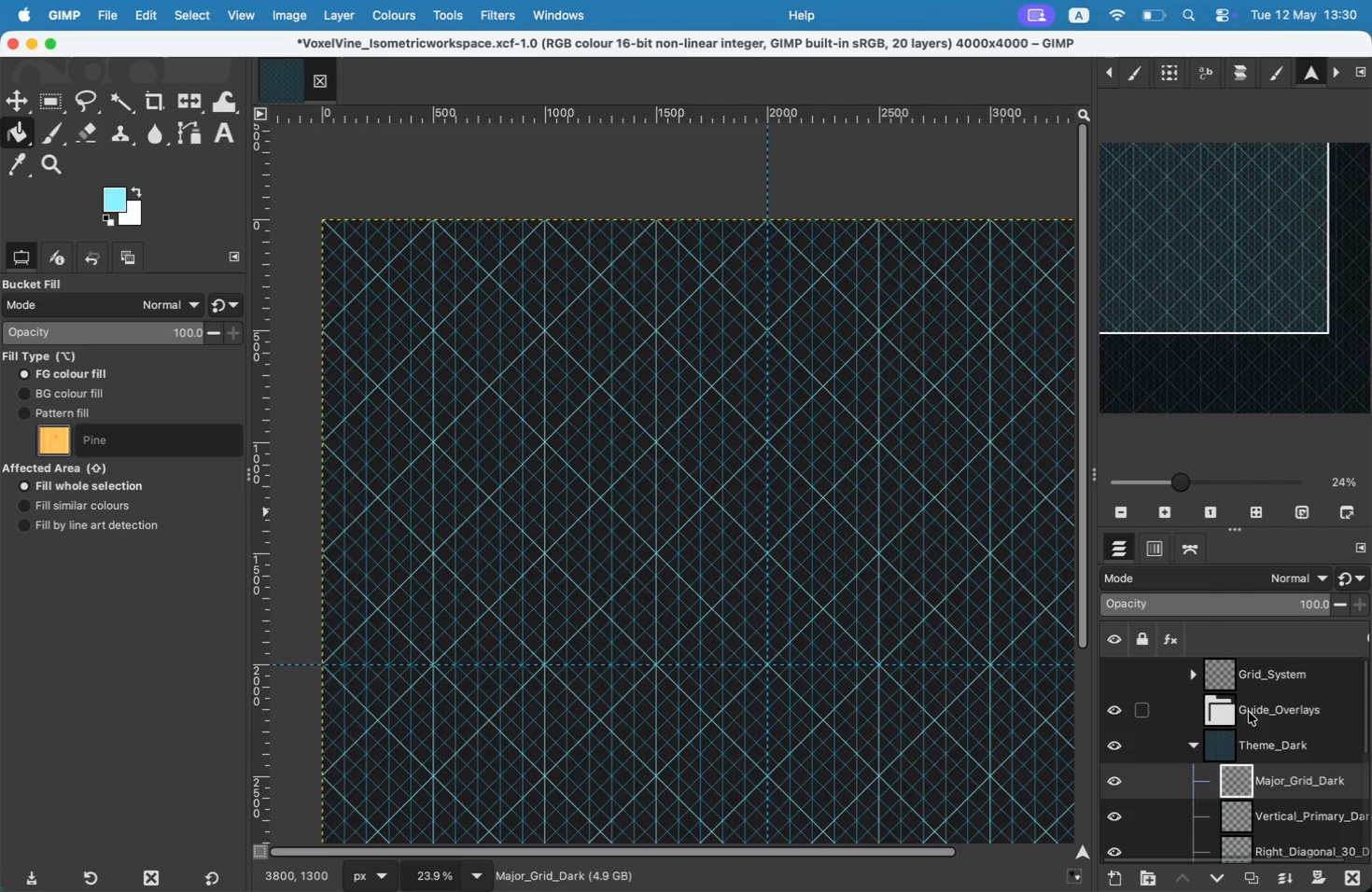 
left_click([1195, 682])
 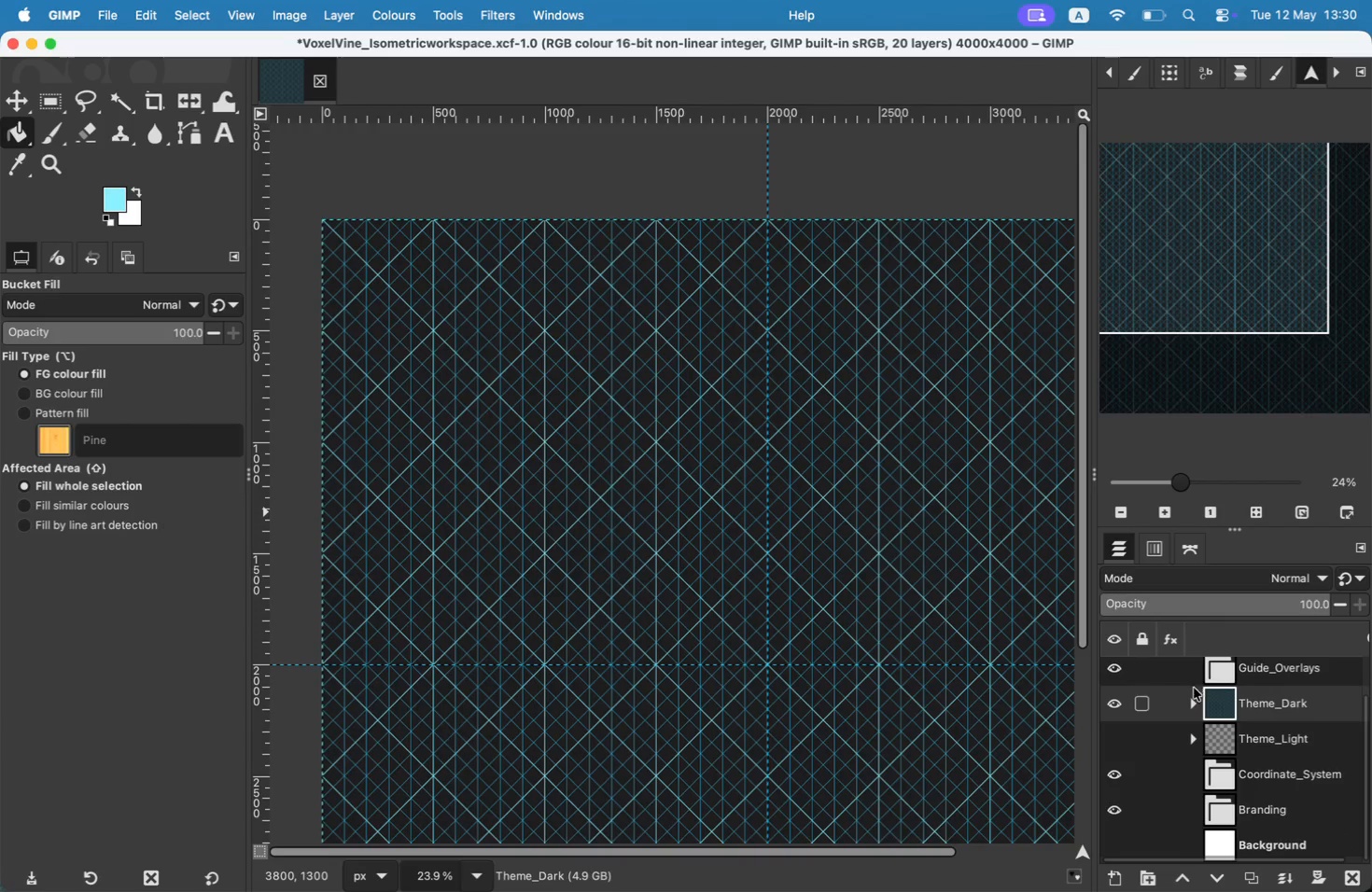 
left_click([1121, 702])
 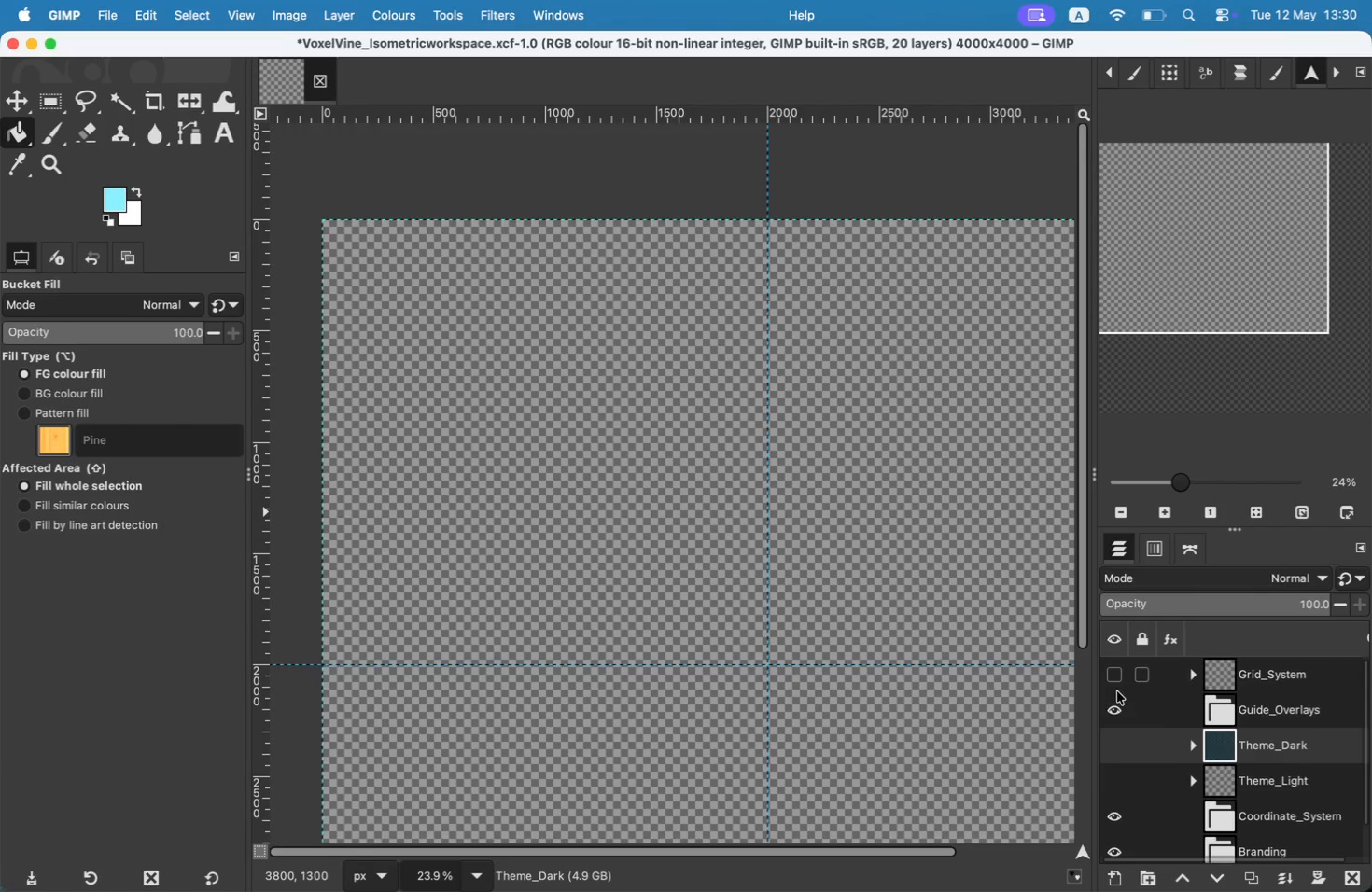 
scroll: coordinate [1156, 719], scroll_direction: up, amount: 13.0
 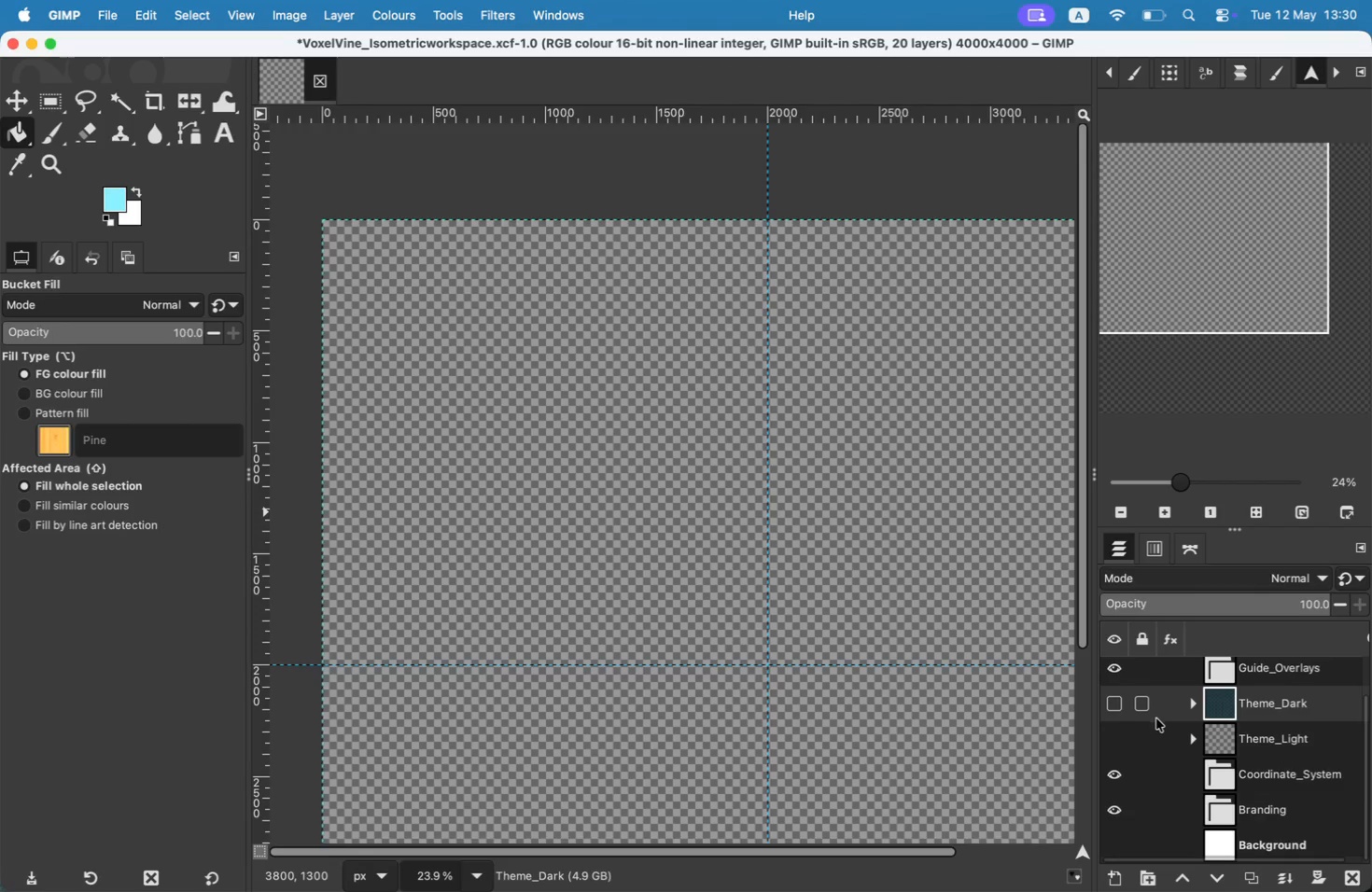 
left_click([1113, 679])
 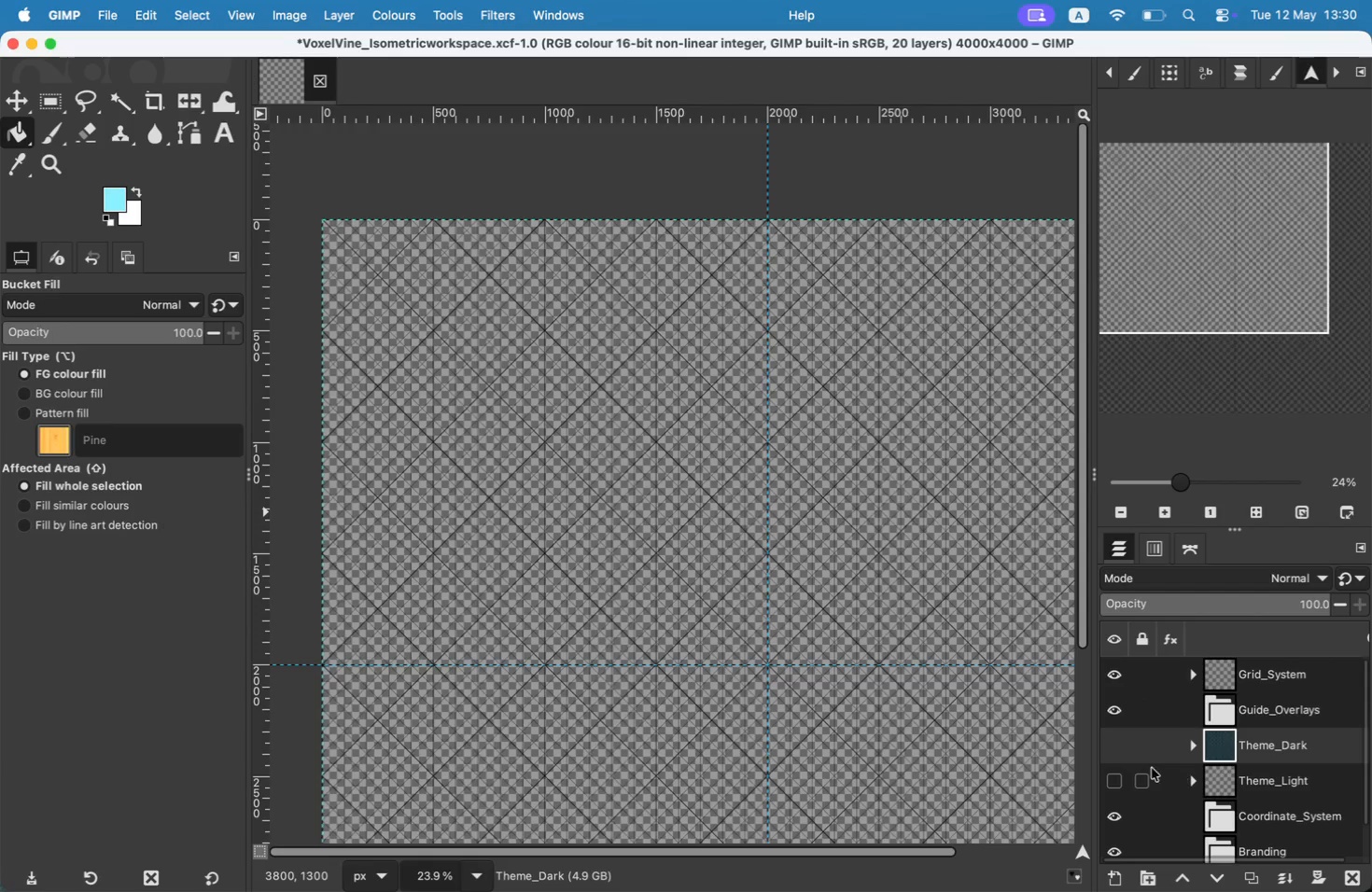 
scroll: coordinate [1225, 754], scroll_direction: down, amount: 4.0
 